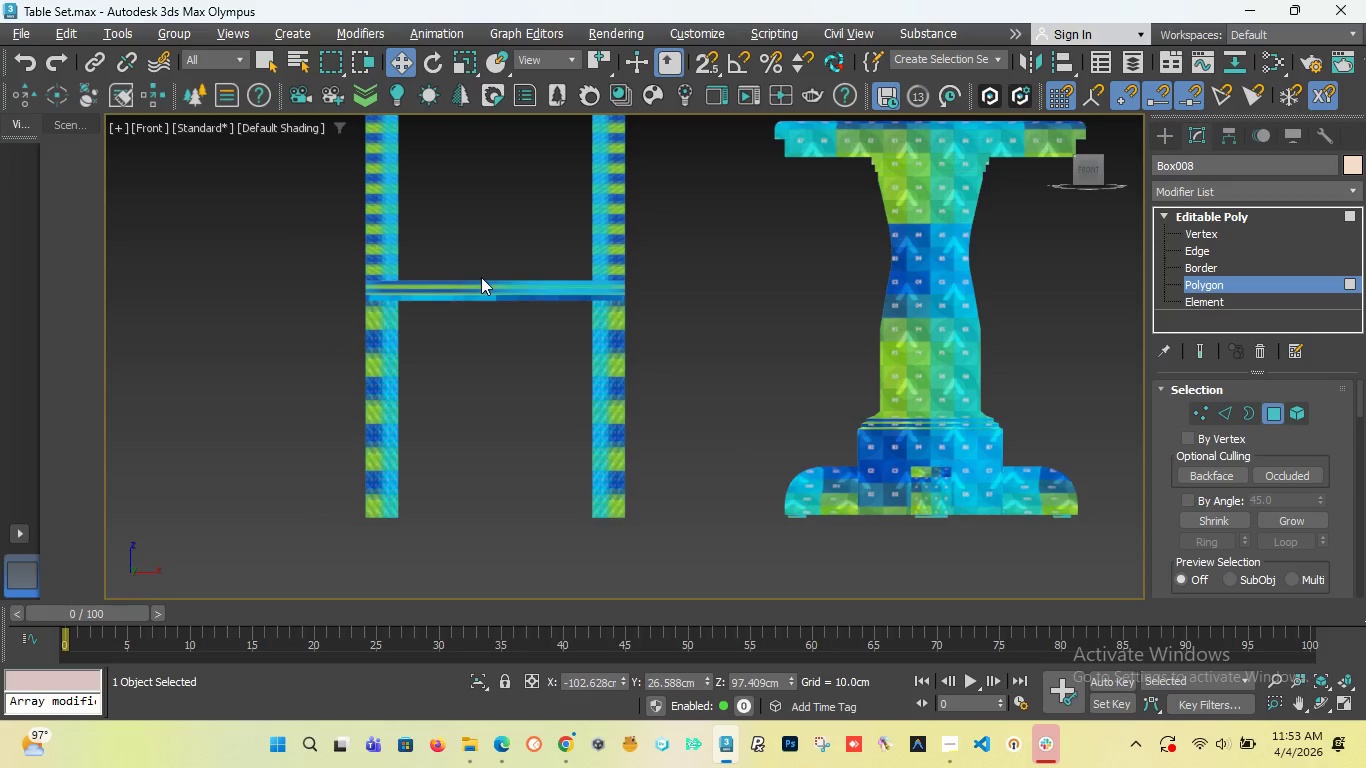 
scroll: coordinate [471, 437], scroll_direction: none, amount: 0.0
 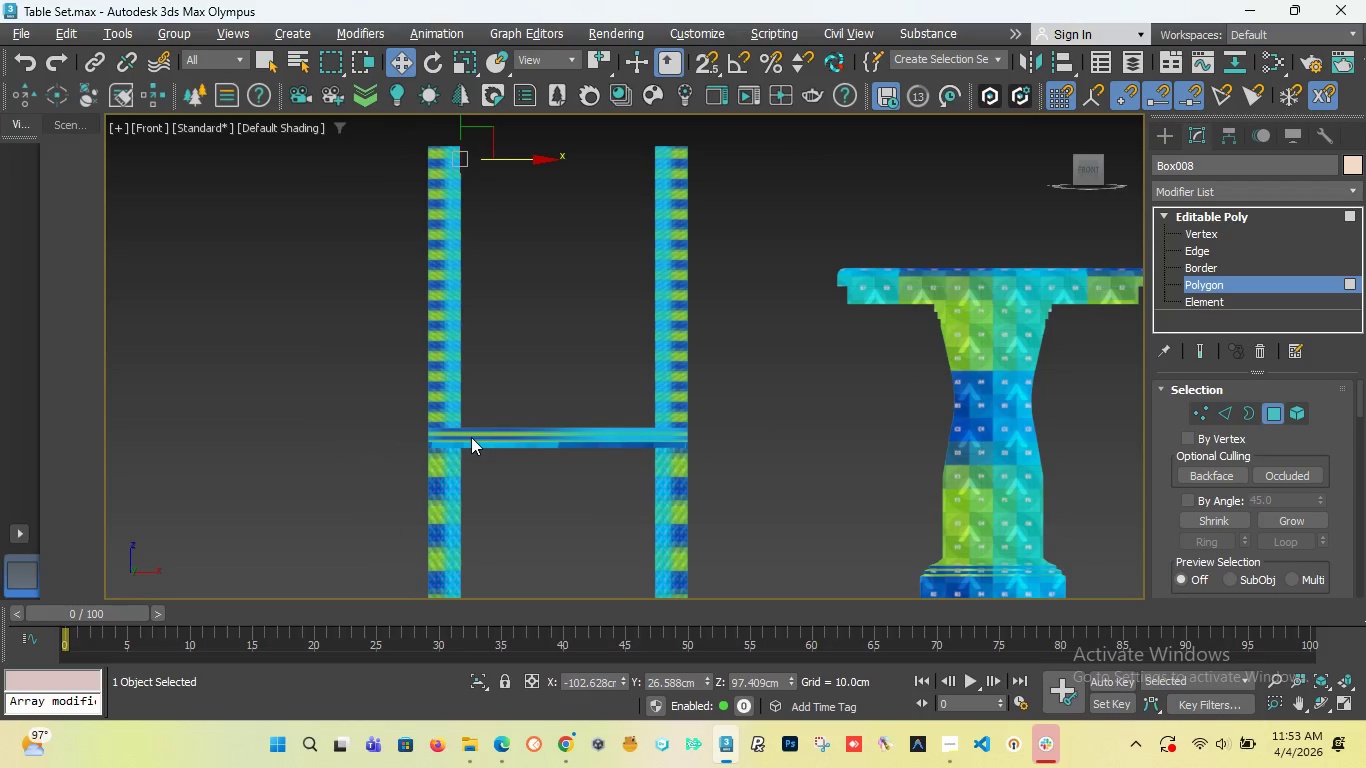 
scroll: coordinate [471, 437], scroll_direction: up, amount: 5.0
 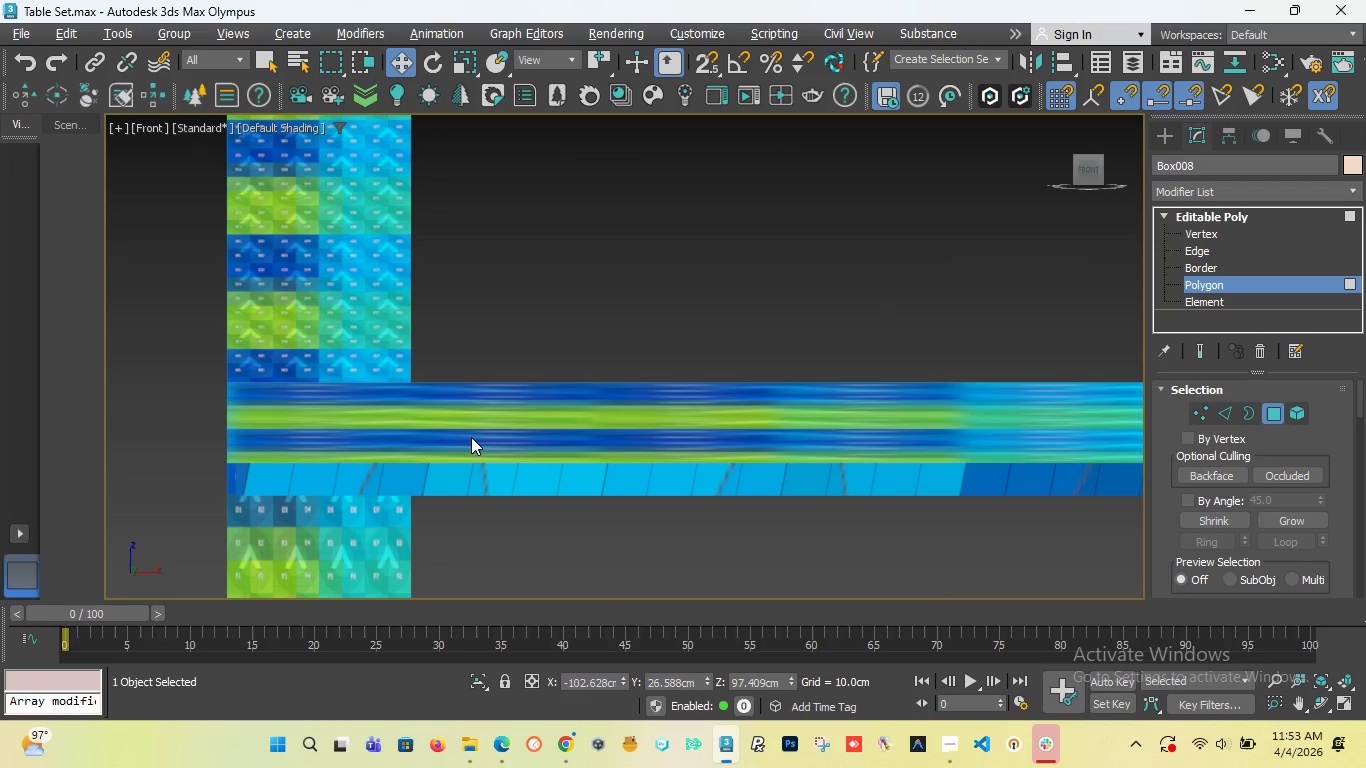 
scroll: coordinate [471, 431], scroll_direction: down, amount: 3.0
 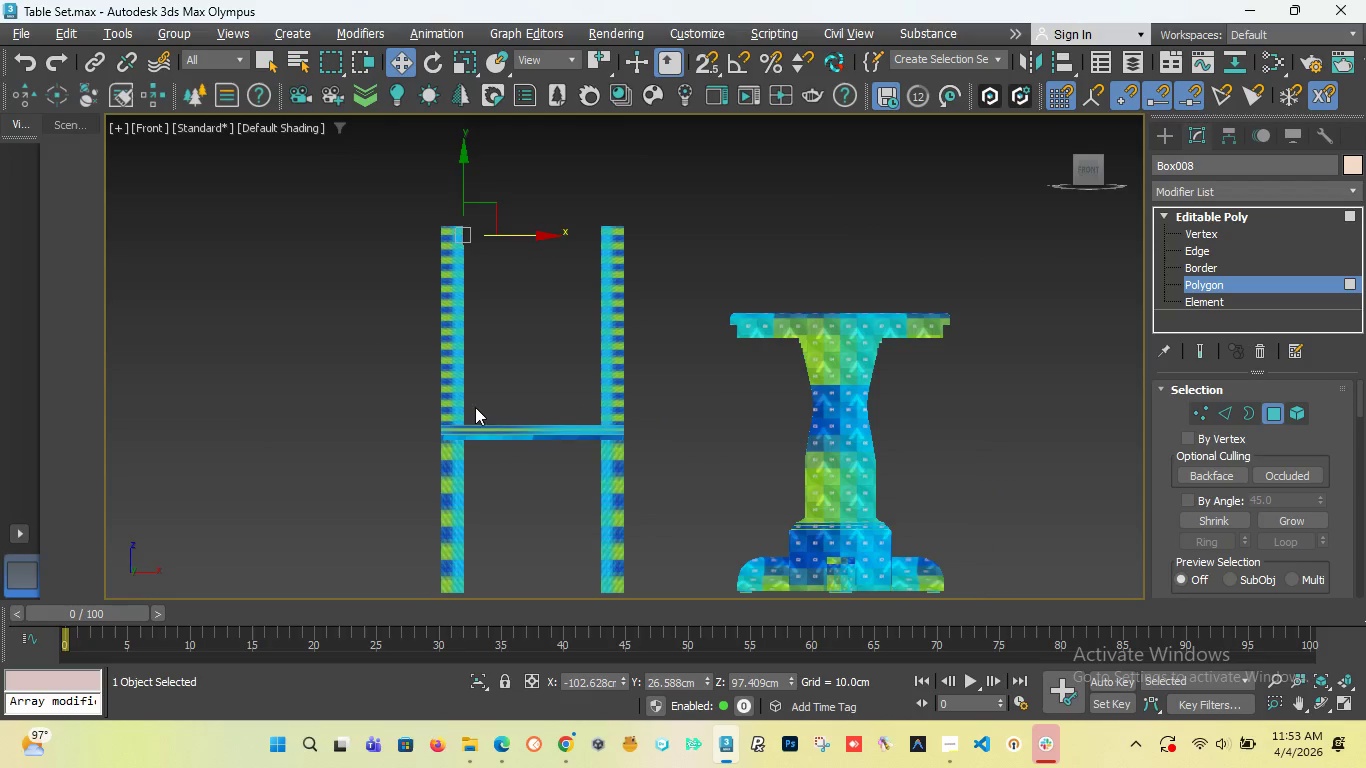 
scroll: coordinate [468, 278], scroll_direction: up, amount: 6.0
 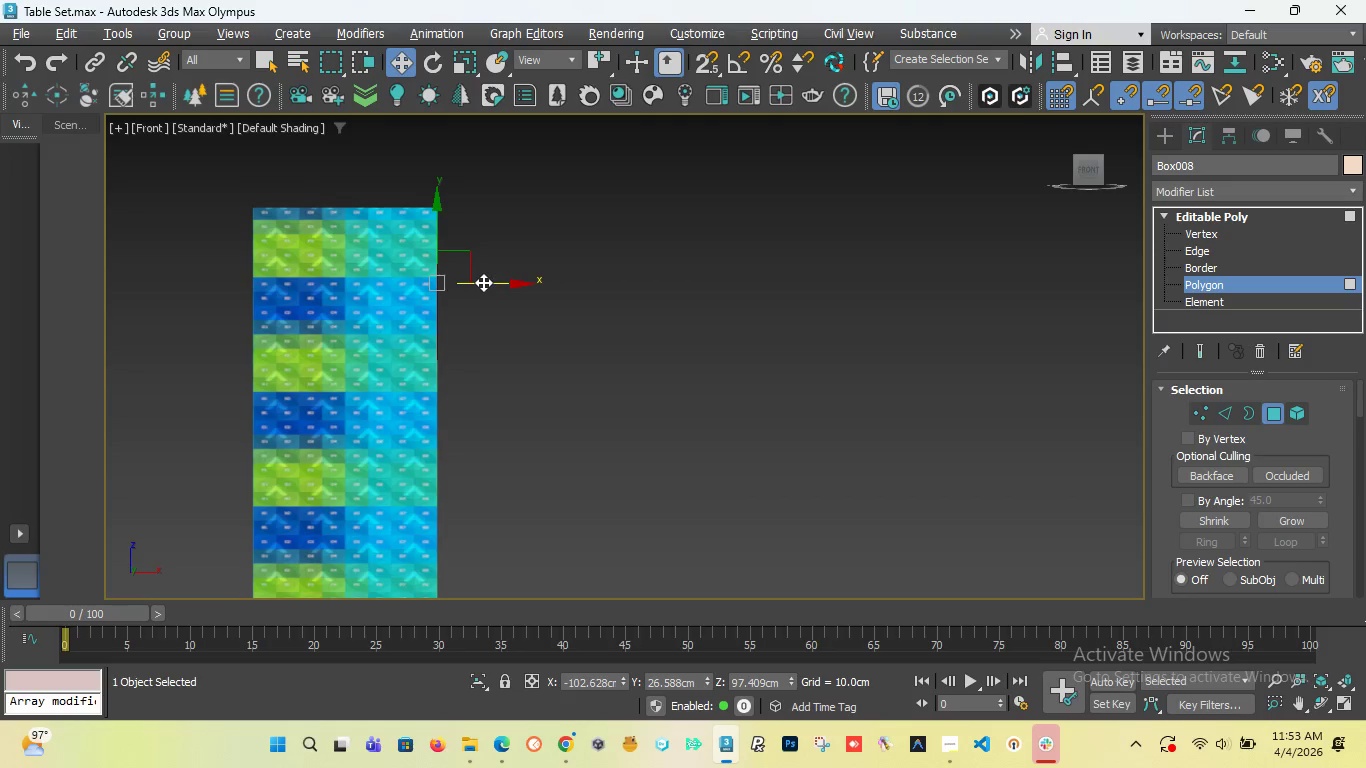 
left_click_drag(start_coordinate=[483, 282], to_coordinate=[621, 290])
 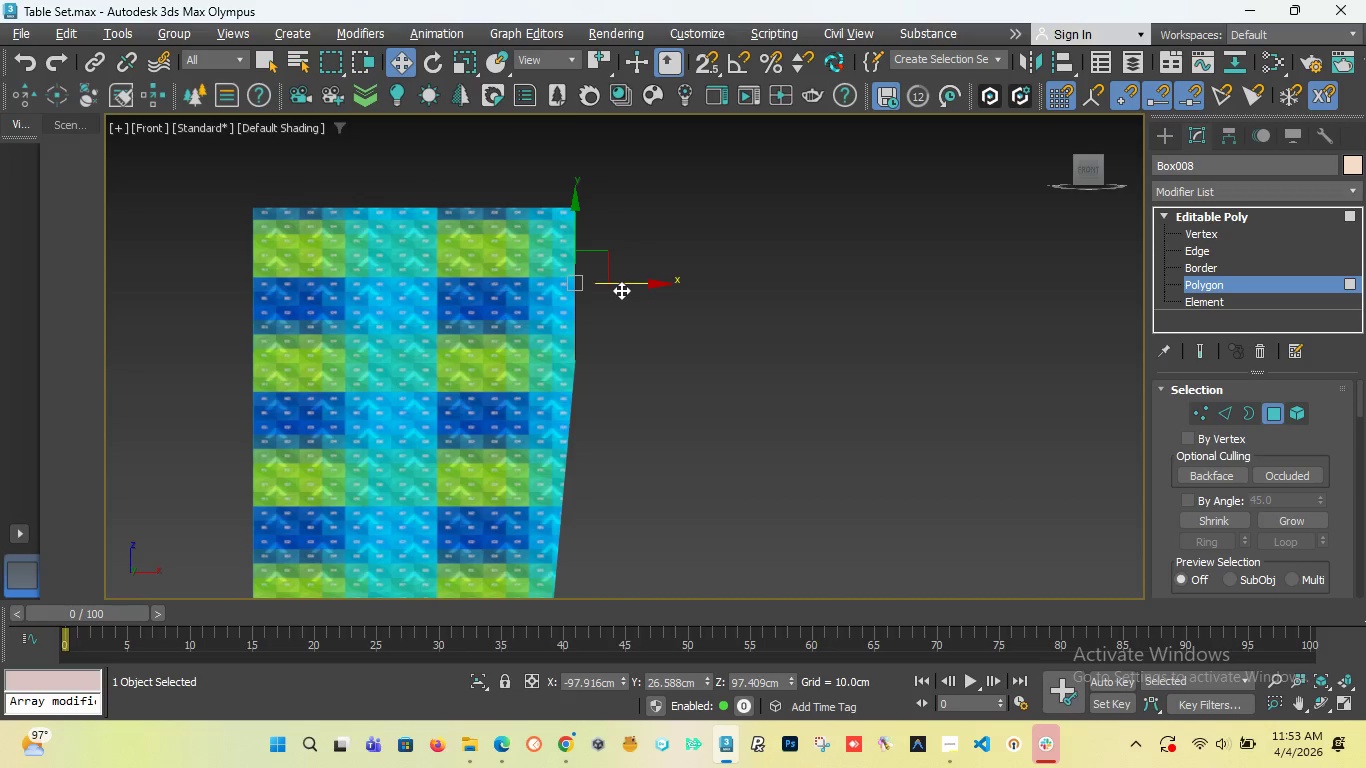 
key(Control+Z)
 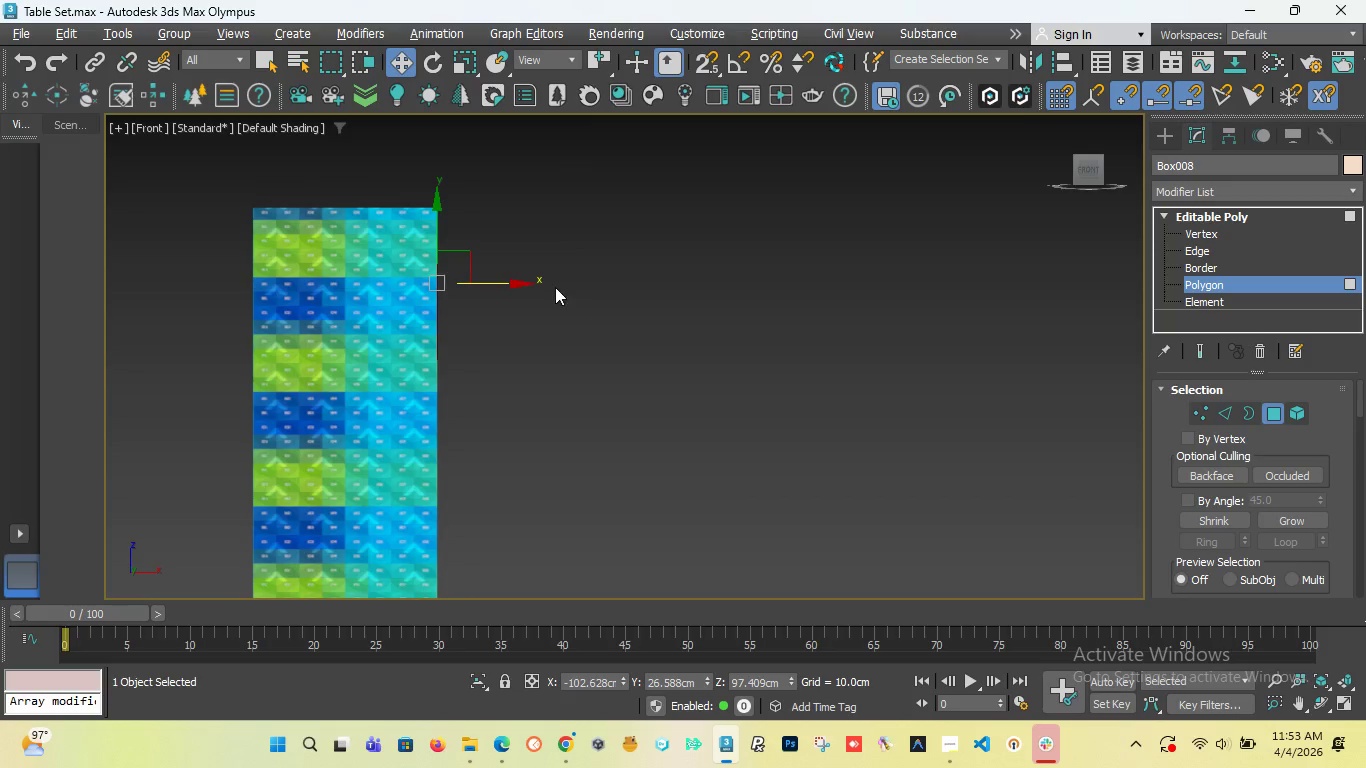 
hold_key(key=ShiftLeft, duration=1.5)
left_click_drag(start_coordinate=[493, 287], to_coordinate=[870, 295])
 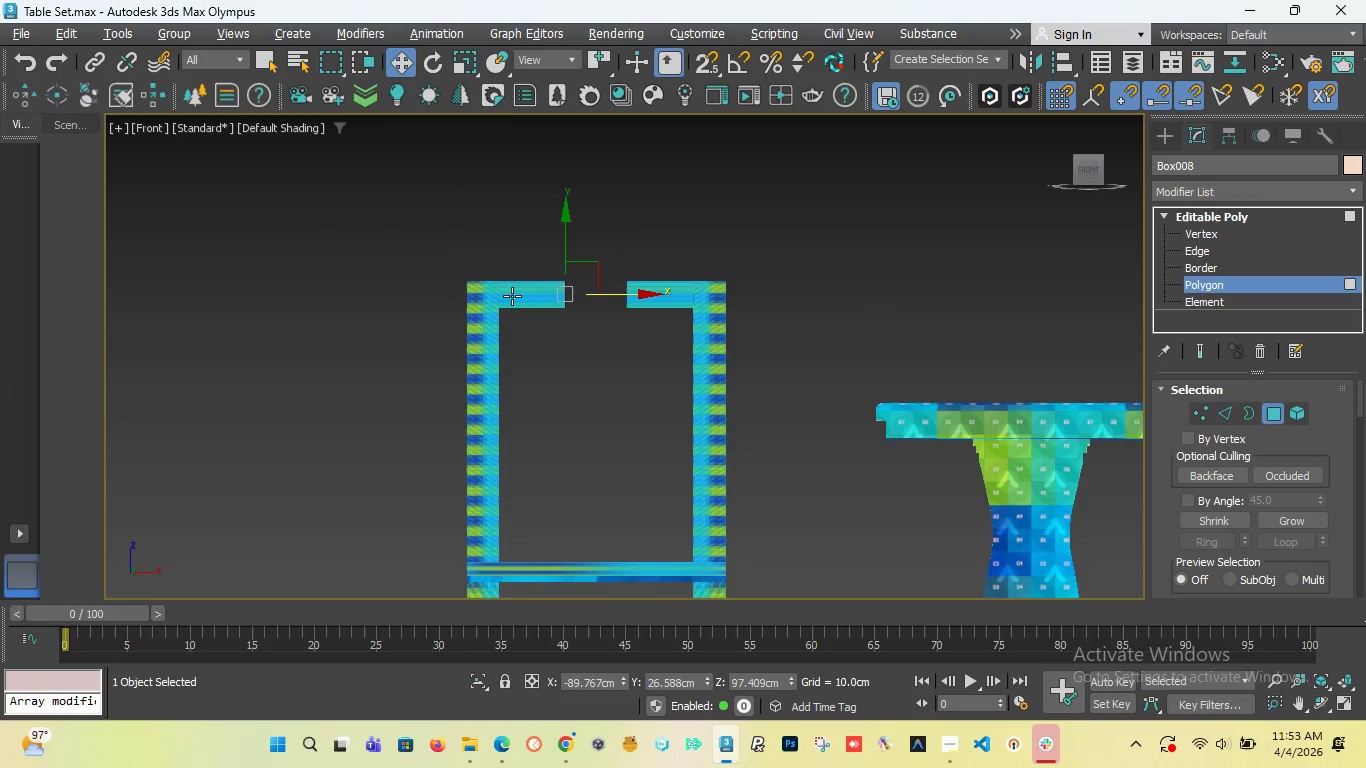 
hold_key(key=ShiftLeft, duration=0.53)
 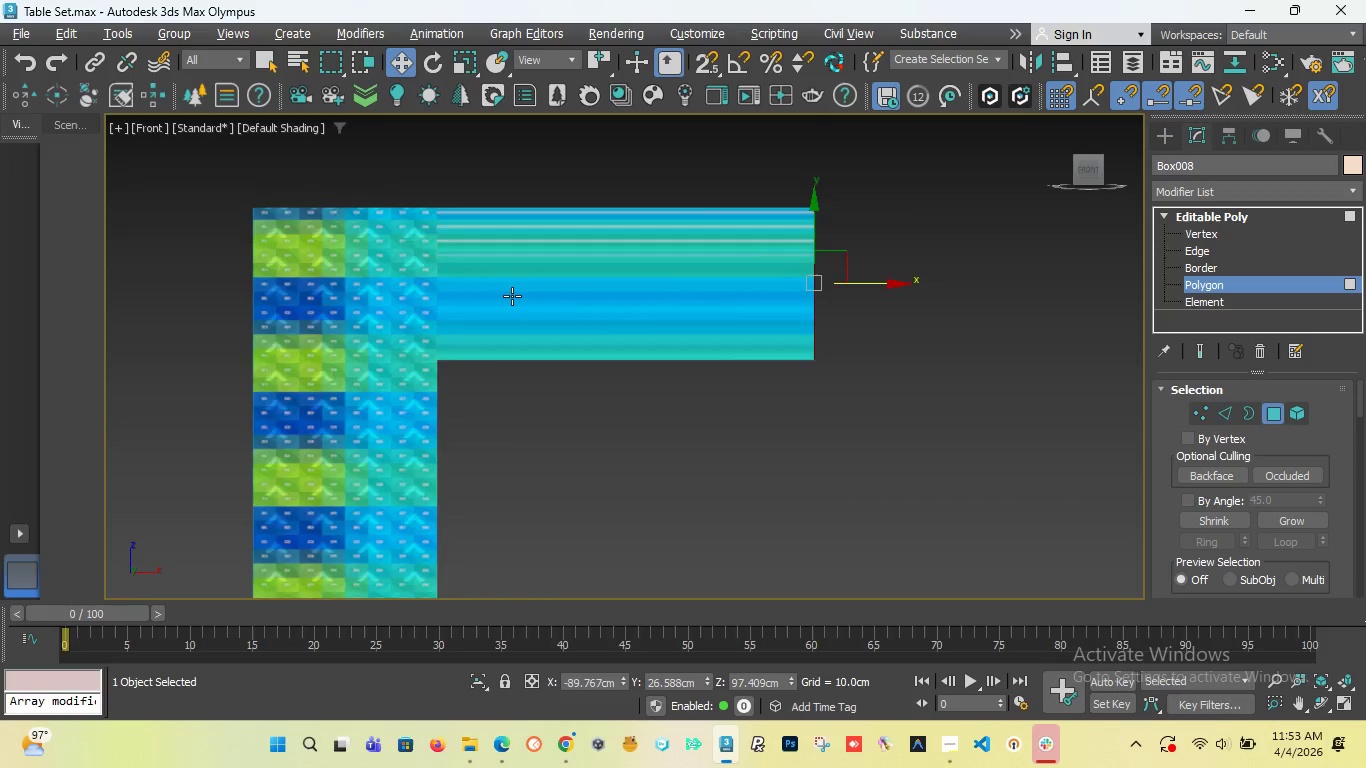 
scroll: coordinate [512, 296], scroll_direction: down, amount: 5.0
 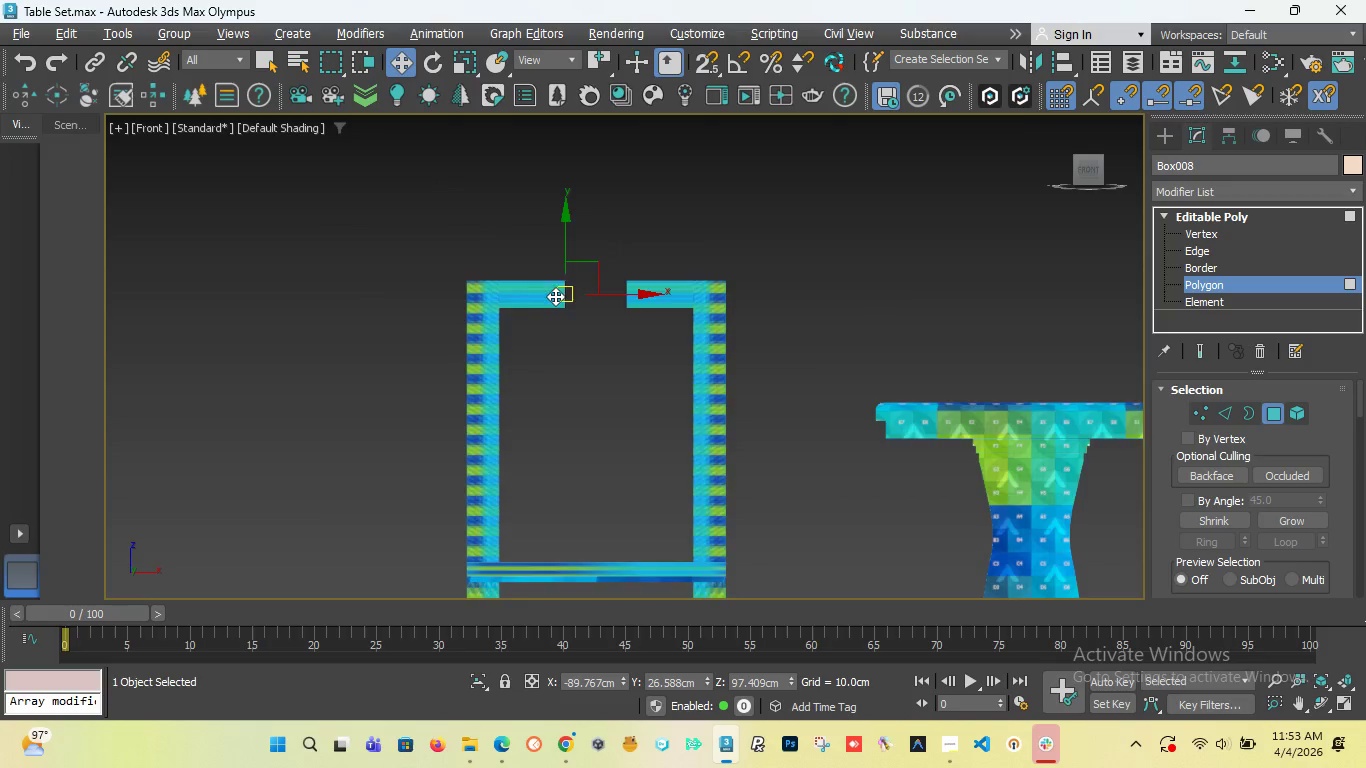 
scroll: coordinate [606, 289], scroll_direction: up, amount: 5.0
 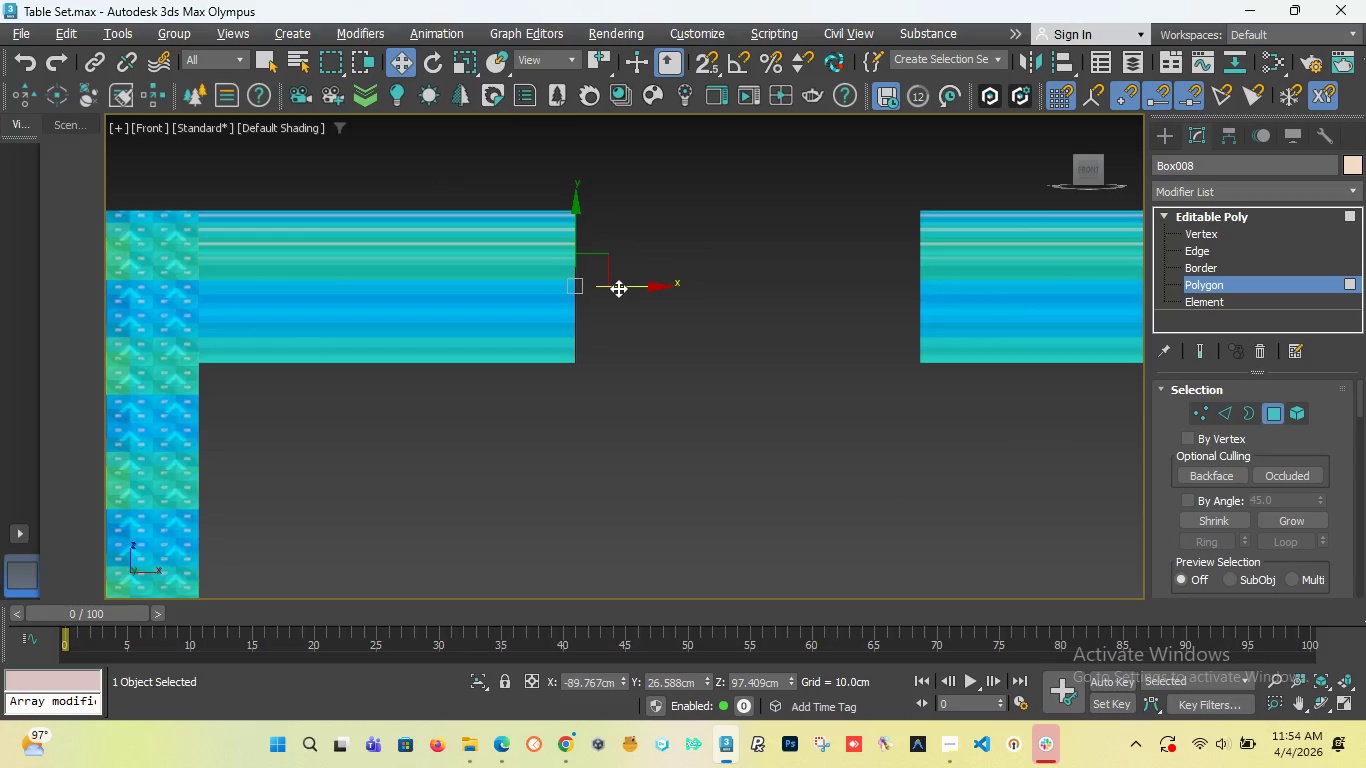 
left_click_drag(start_coordinate=[618, 288], to_coordinate=[786, 310])
 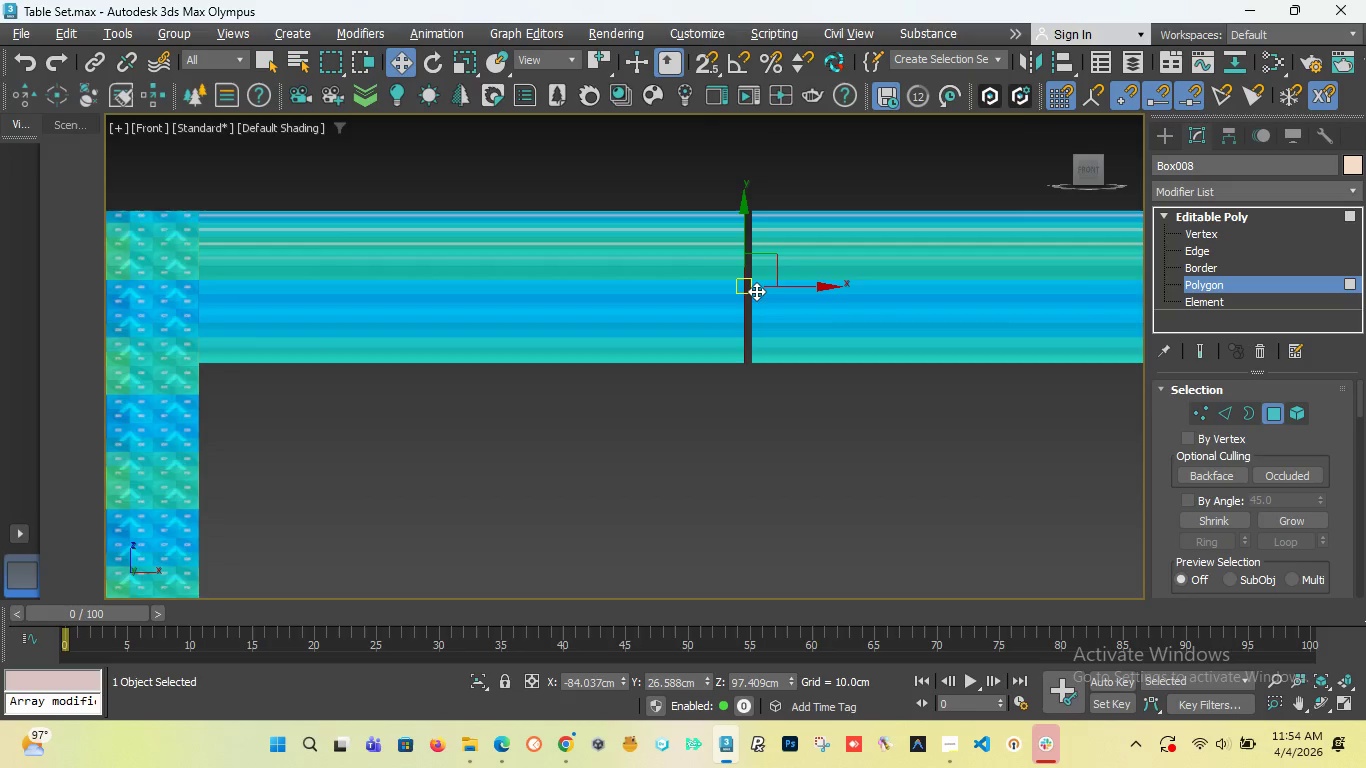 
scroll: coordinate [541, 214], scroll_direction: up, amount: 11.0
 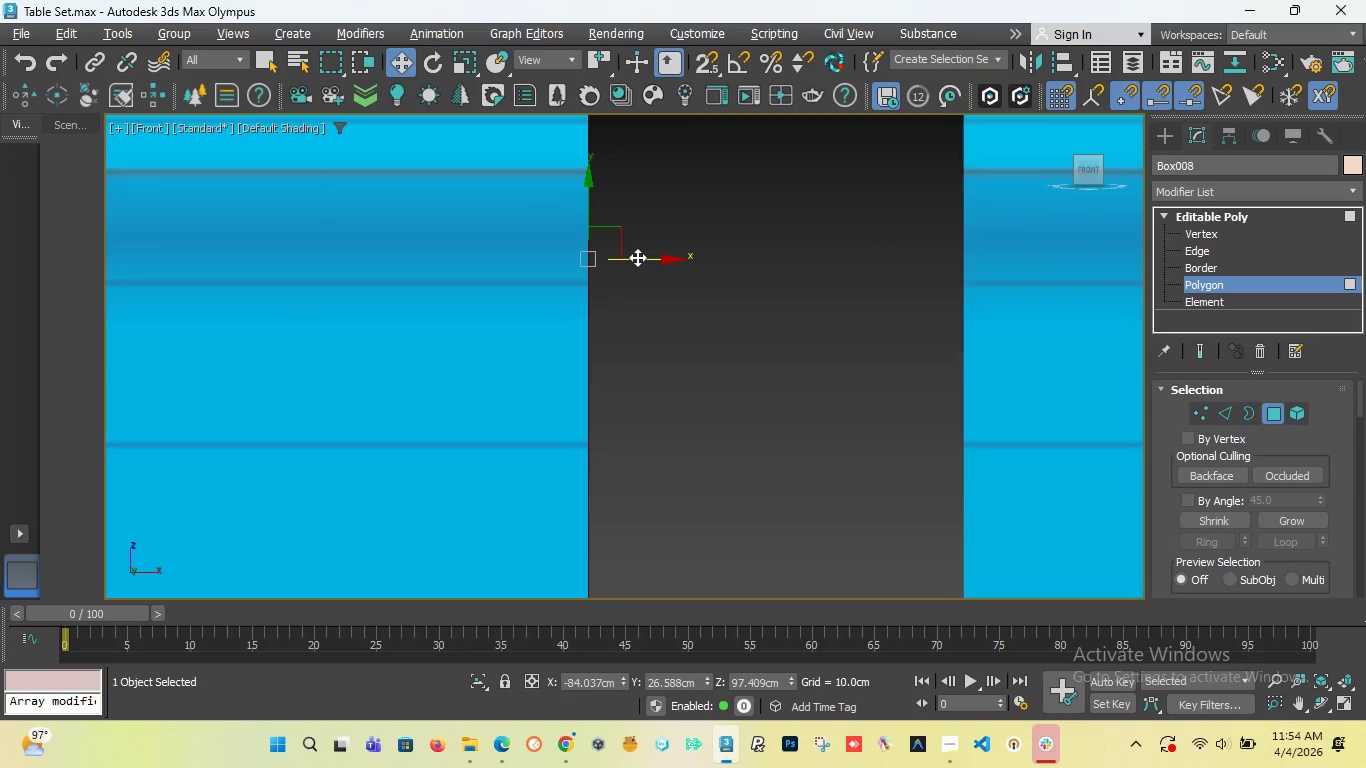 
left_click_drag(start_coordinate=[637, 257], to_coordinate=[815, 308])
 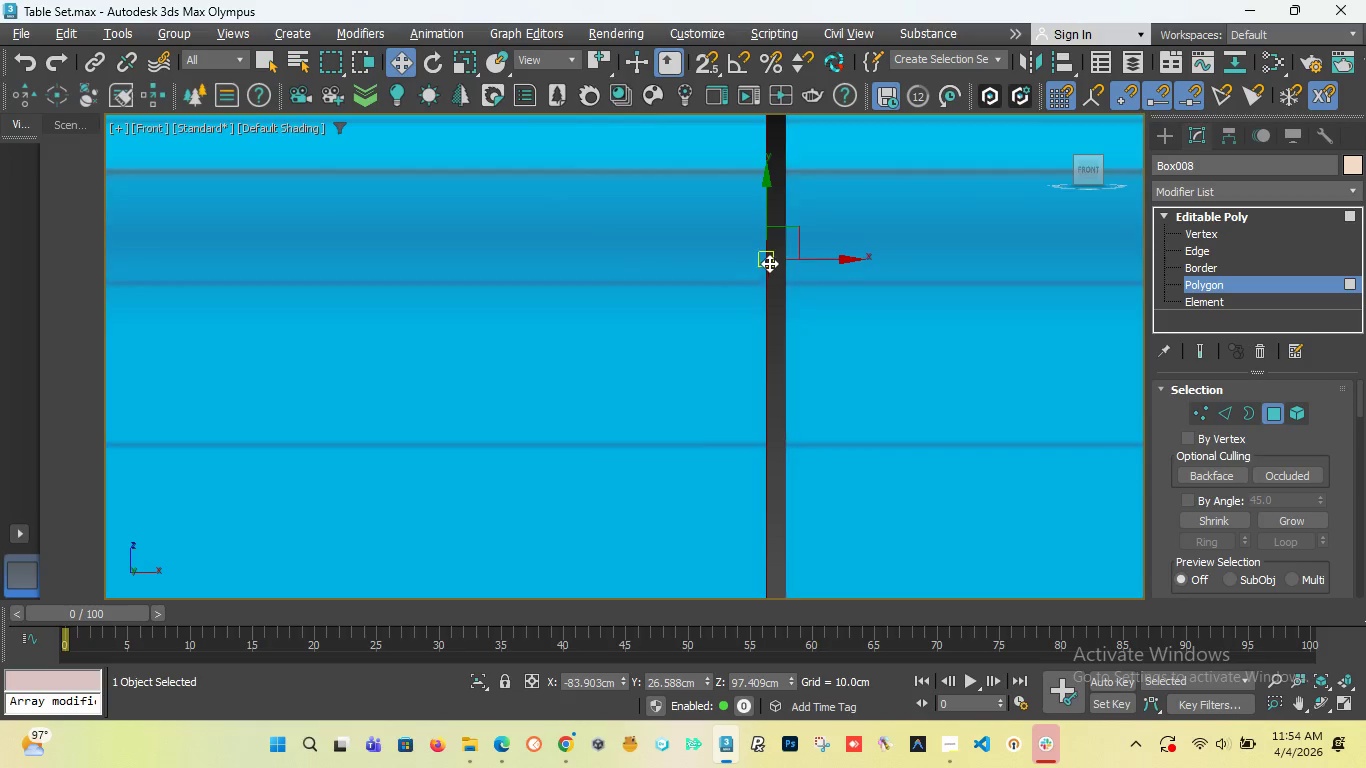 
scroll: coordinate [769, 256], scroll_direction: up, amount: 11.0
 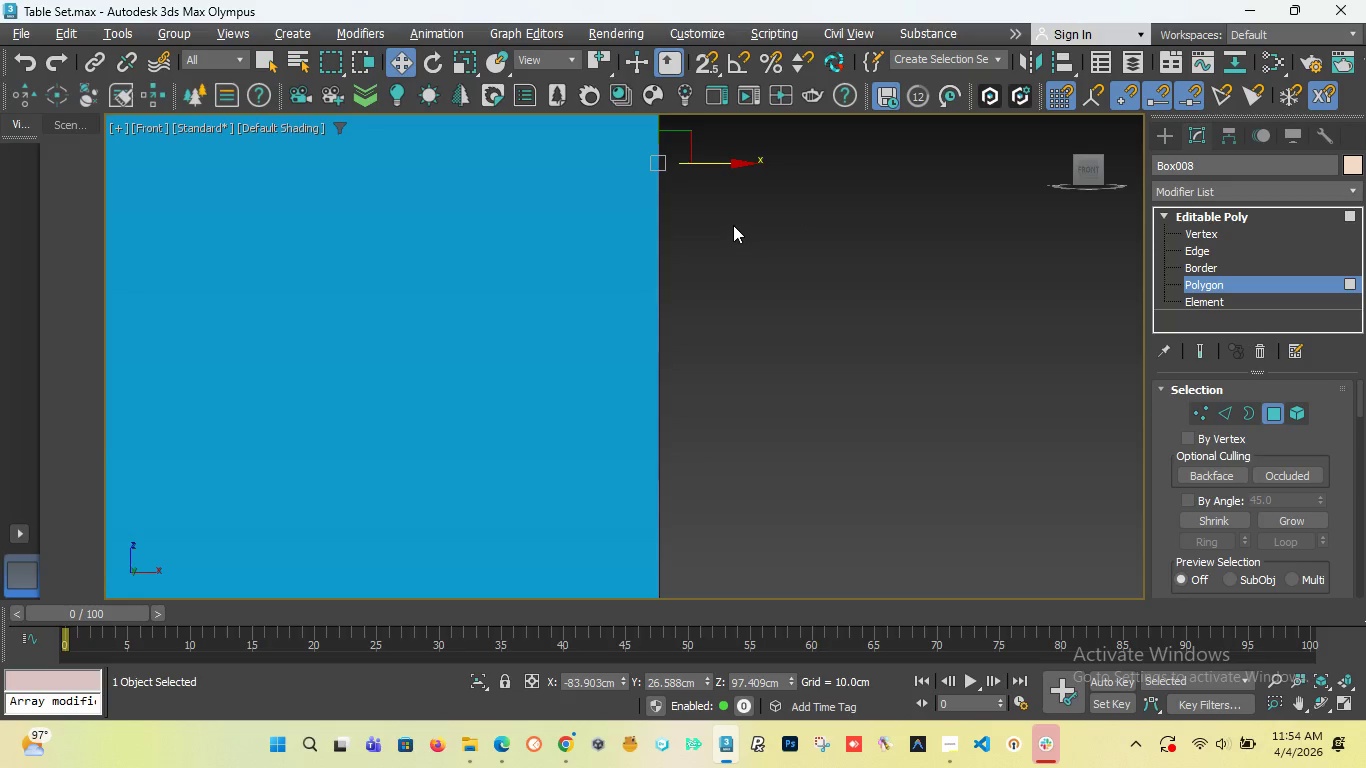 
scroll: coordinate [732, 225], scroll_direction: down, amount: 3.0
 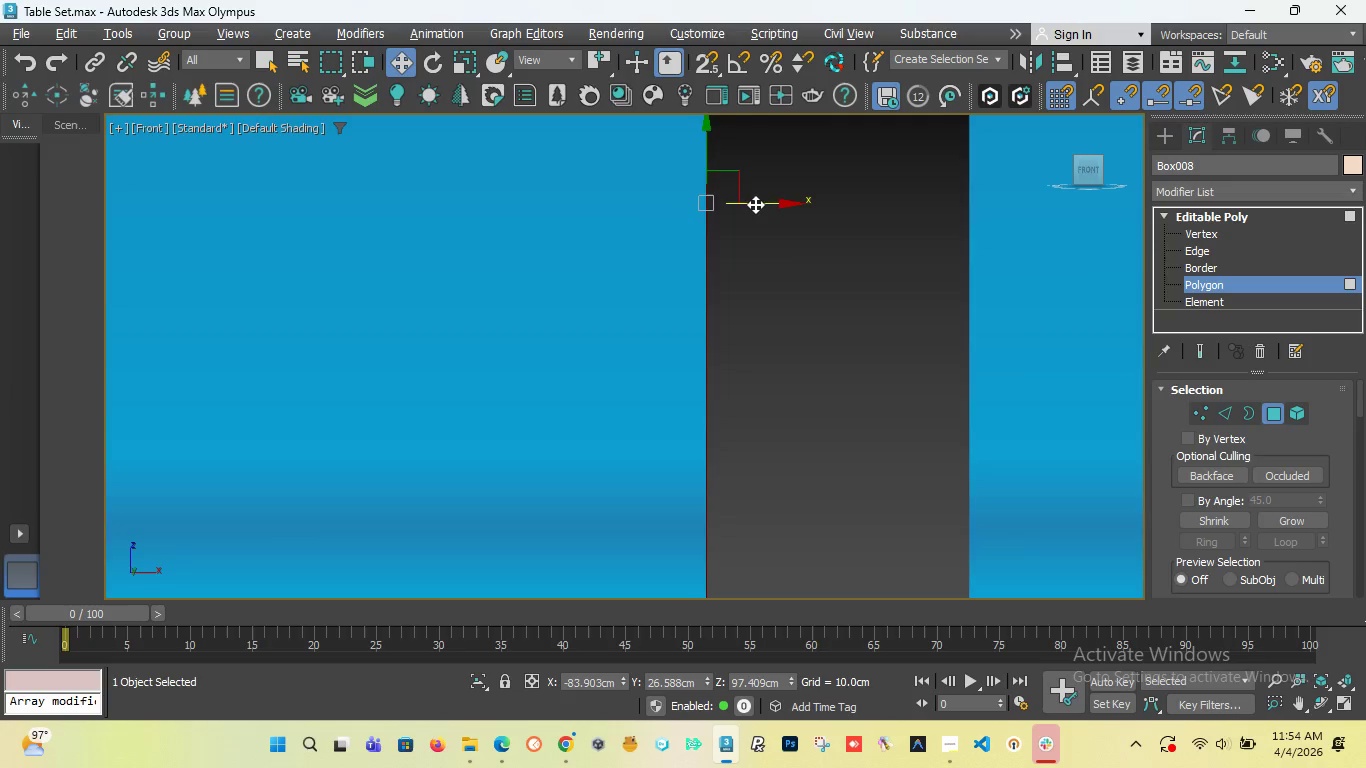 
left_click_drag(start_coordinate=[755, 204], to_coordinate=[878, 221])
 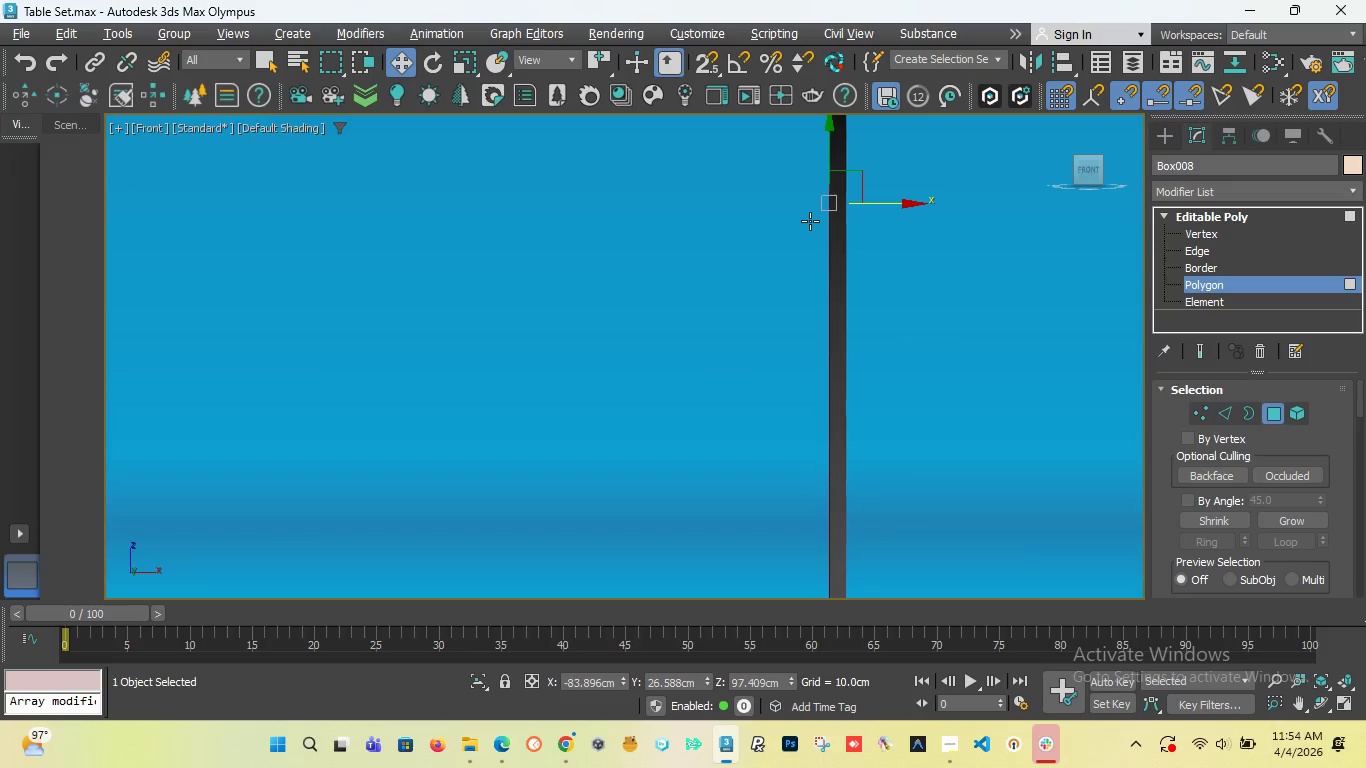 
scroll: coordinate [551, 277], scroll_direction: up, amount: 19.0
 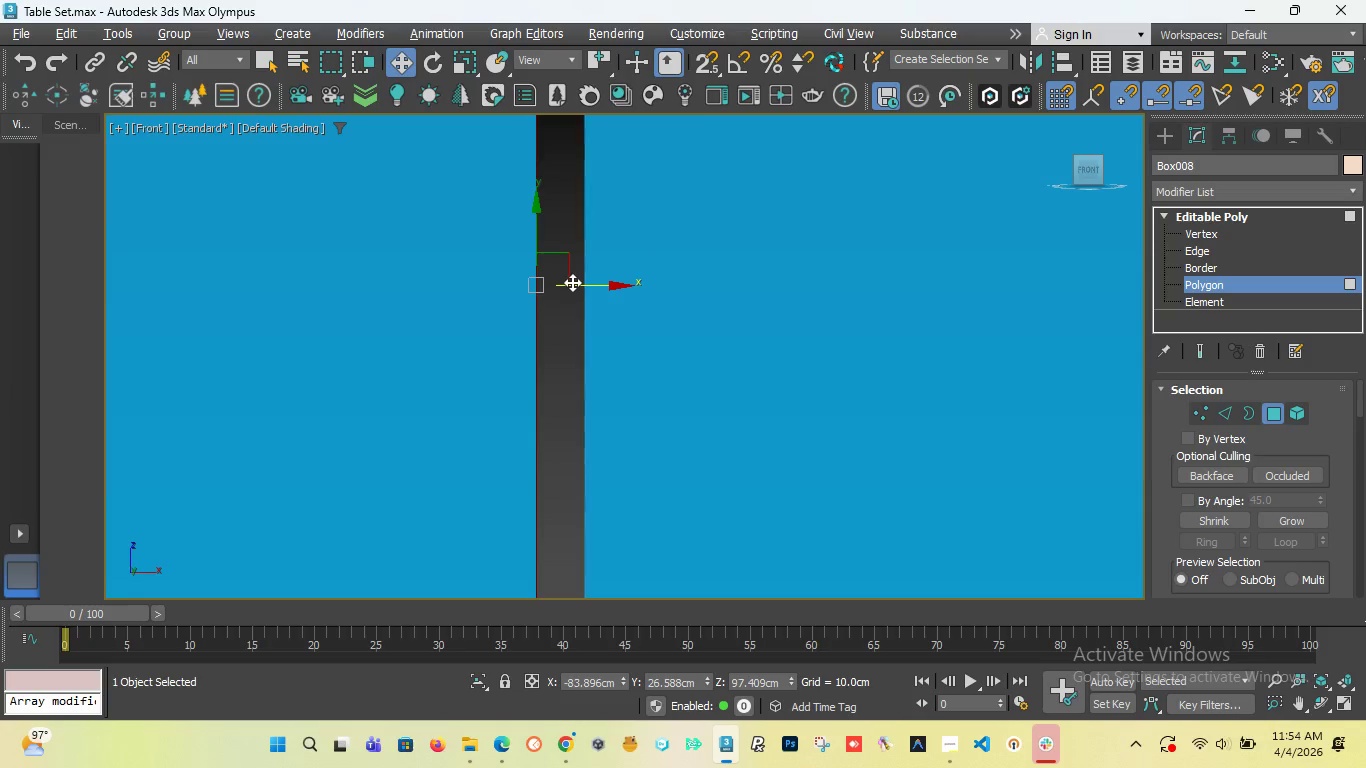 
left_click_drag(start_coordinate=[572, 283], to_coordinate=[594, 293])
 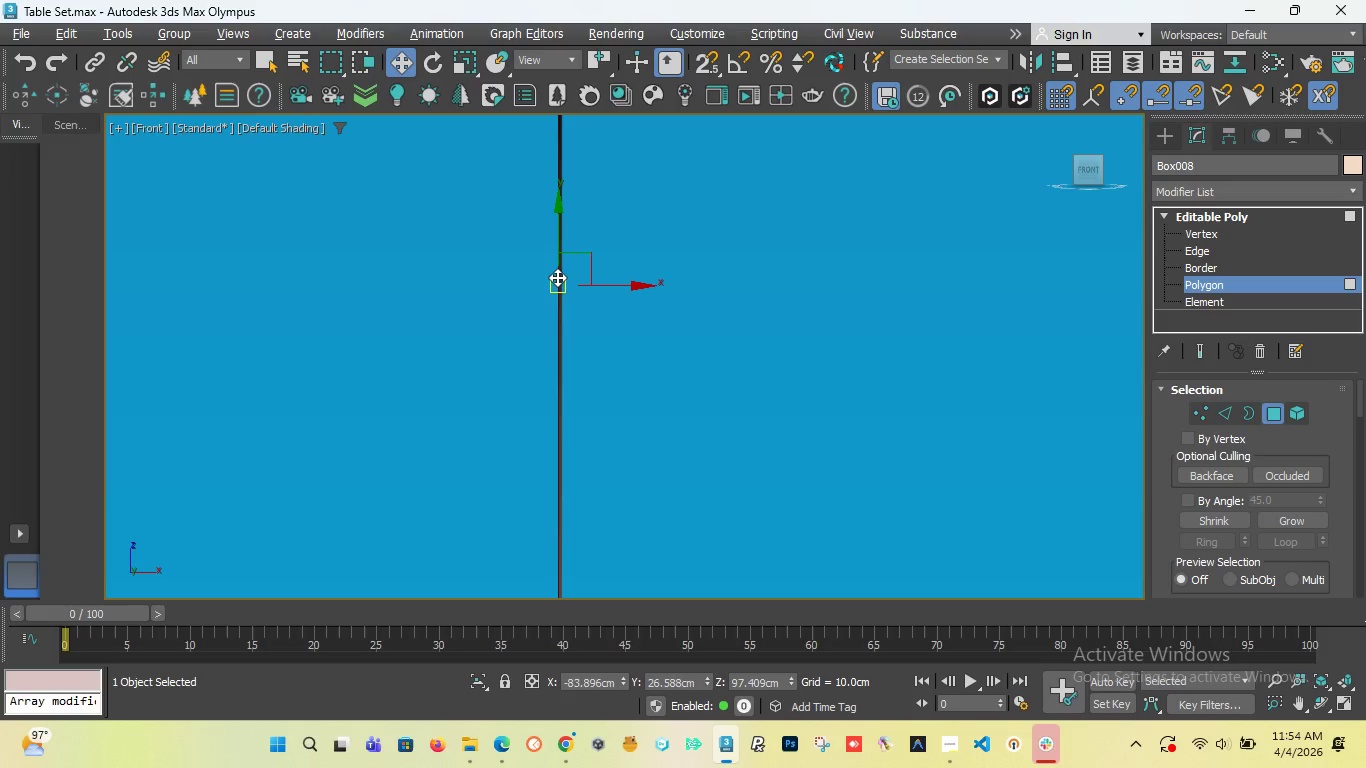 
scroll: coordinate [561, 289], scroll_direction: up, amount: 11.0
 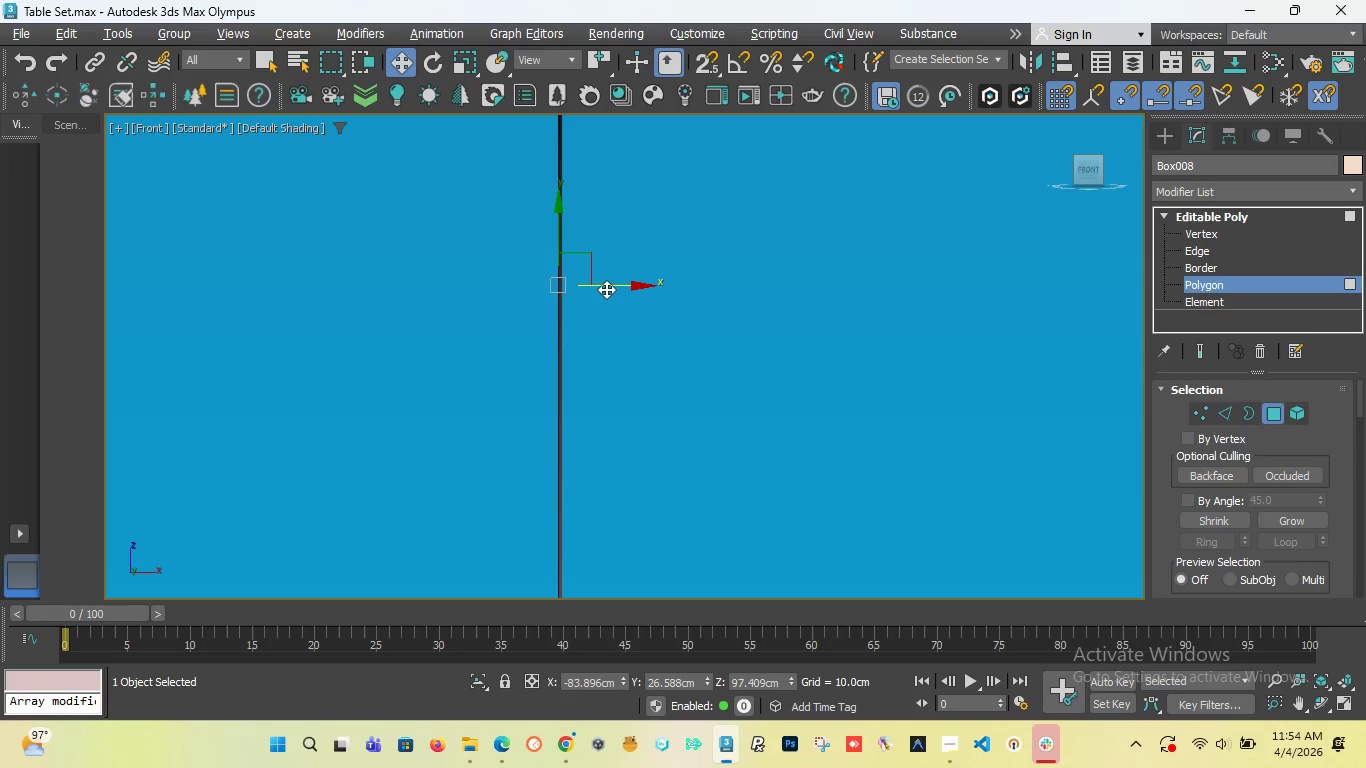 
left_click_drag(start_coordinate=[606, 289], to_coordinate=[609, 296])
 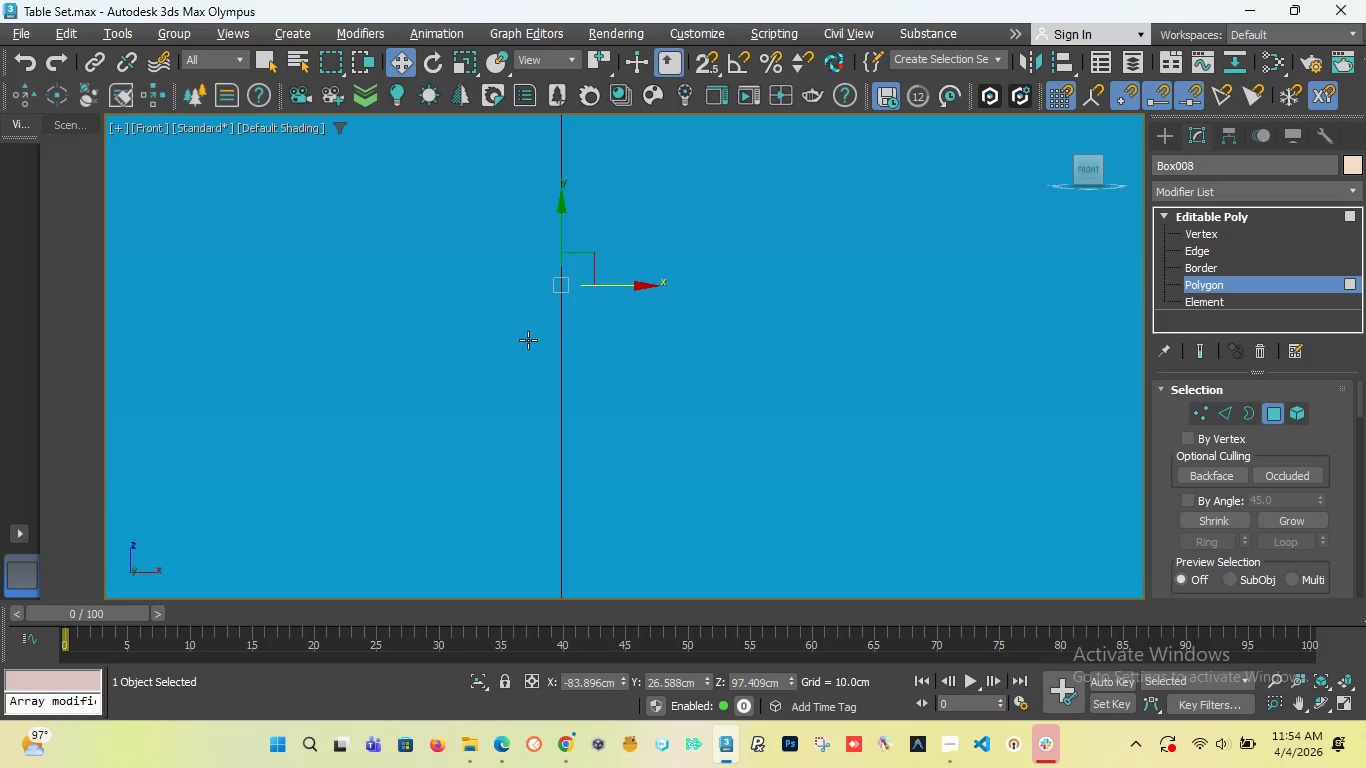 
scroll: coordinate [528, 340], scroll_direction: down, amount: 3.0
 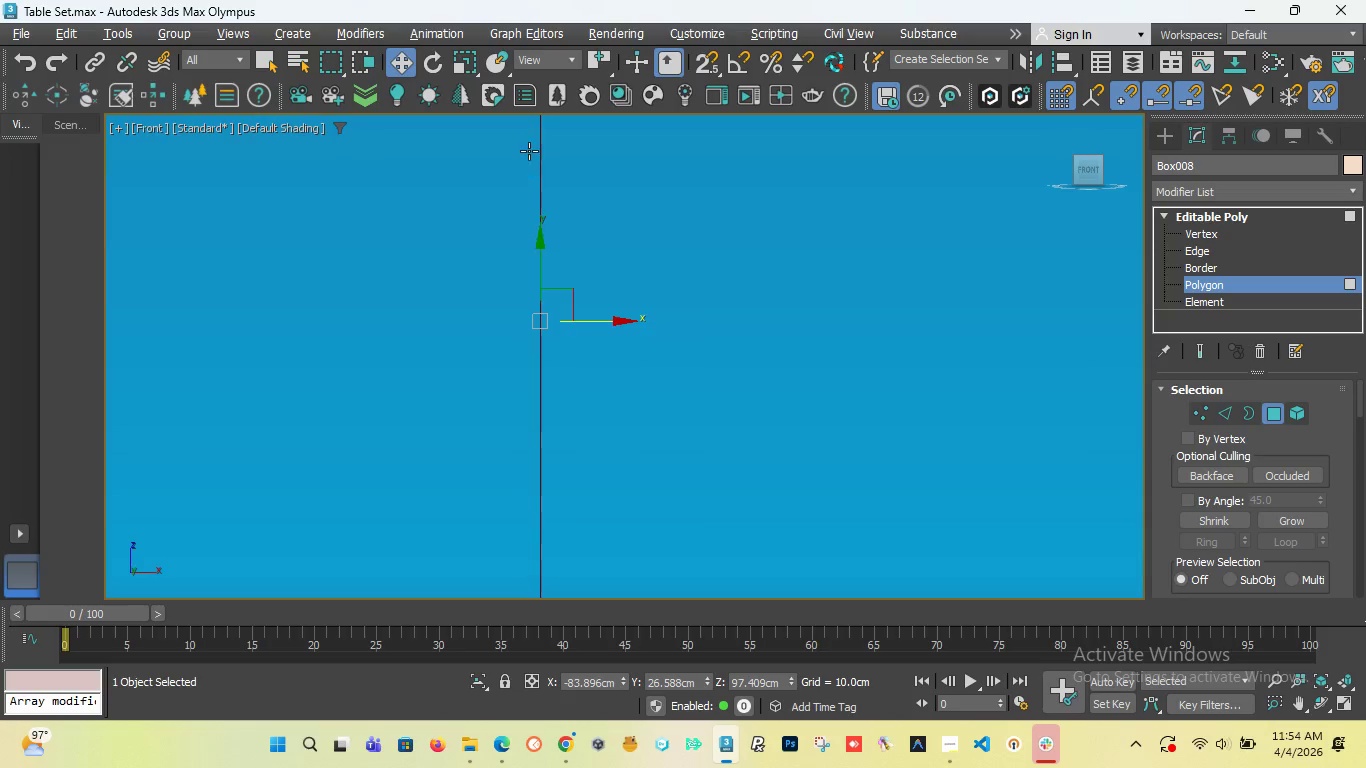 
scroll: coordinate [557, 189], scroll_direction: up, amount: 13.0
 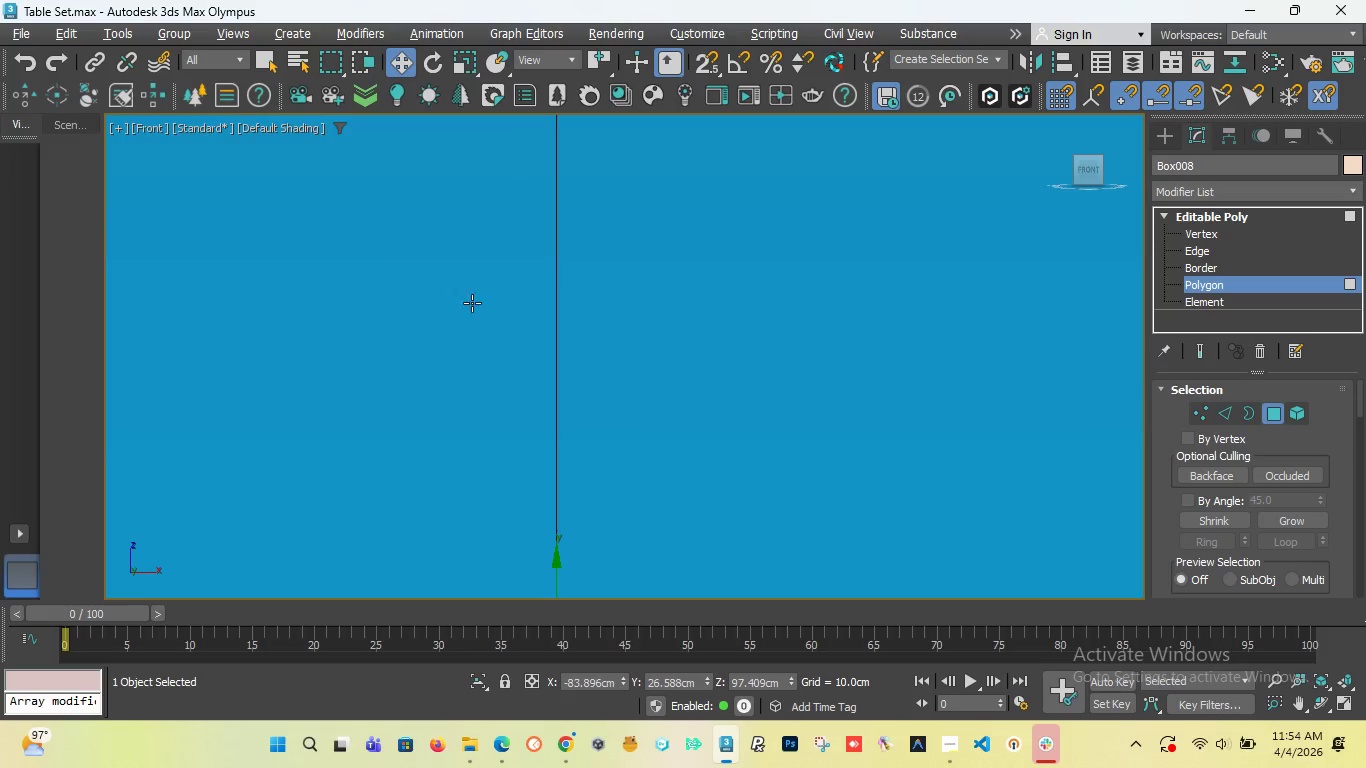 
scroll: coordinate [469, 252], scroll_direction: down, amount: 5.0
 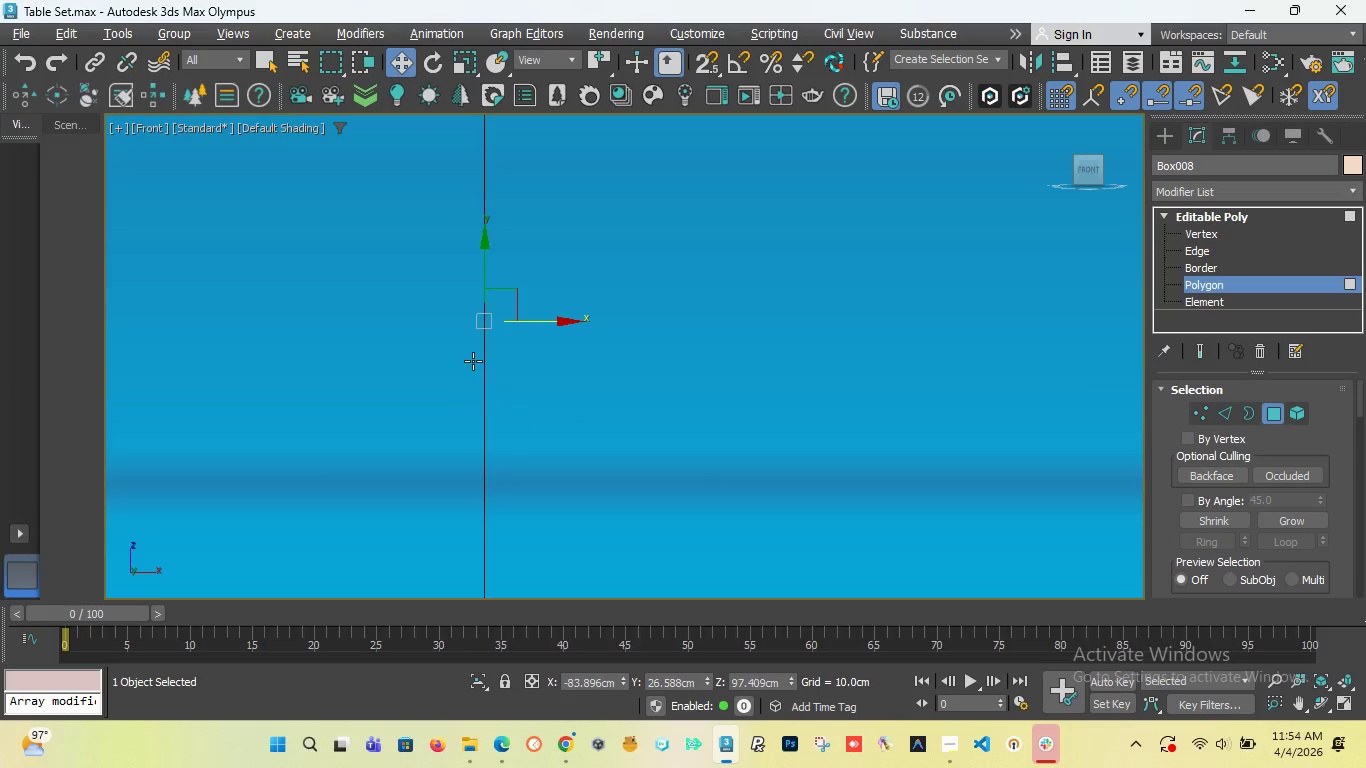 
scroll: coordinate [498, 316], scroll_direction: up, amount: 8.0
 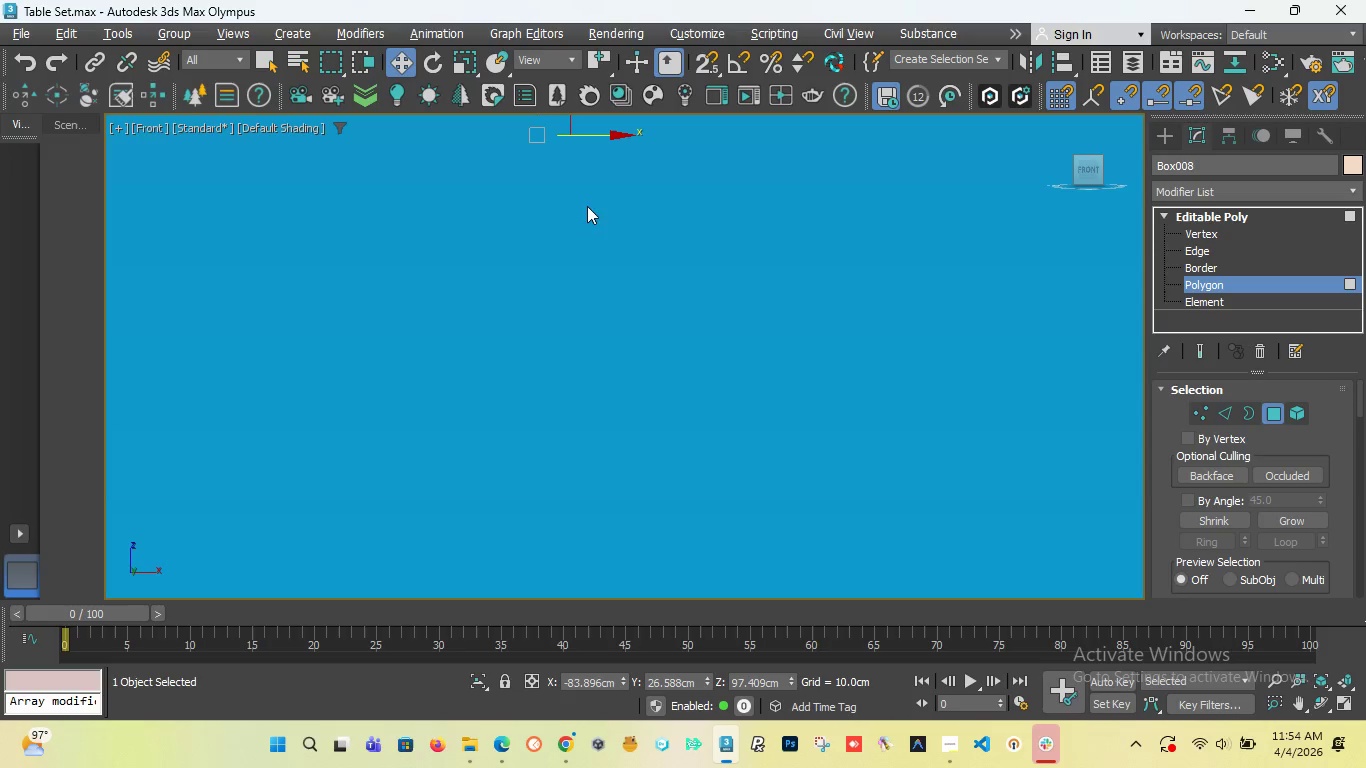 
scroll: coordinate [574, 240], scroll_direction: down, amount: 5.0
 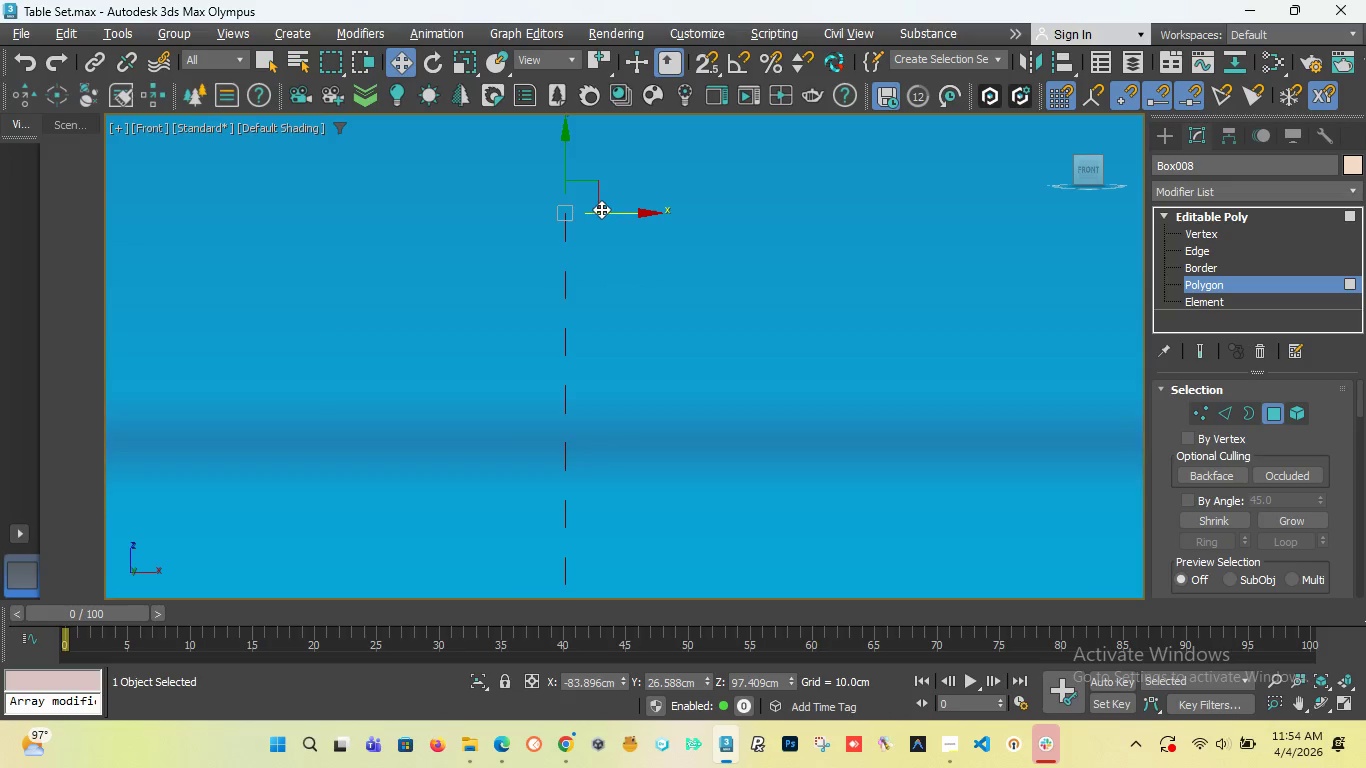 
left_click_drag(start_coordinate=[601, 207], to_coordinate=[603, 275])
 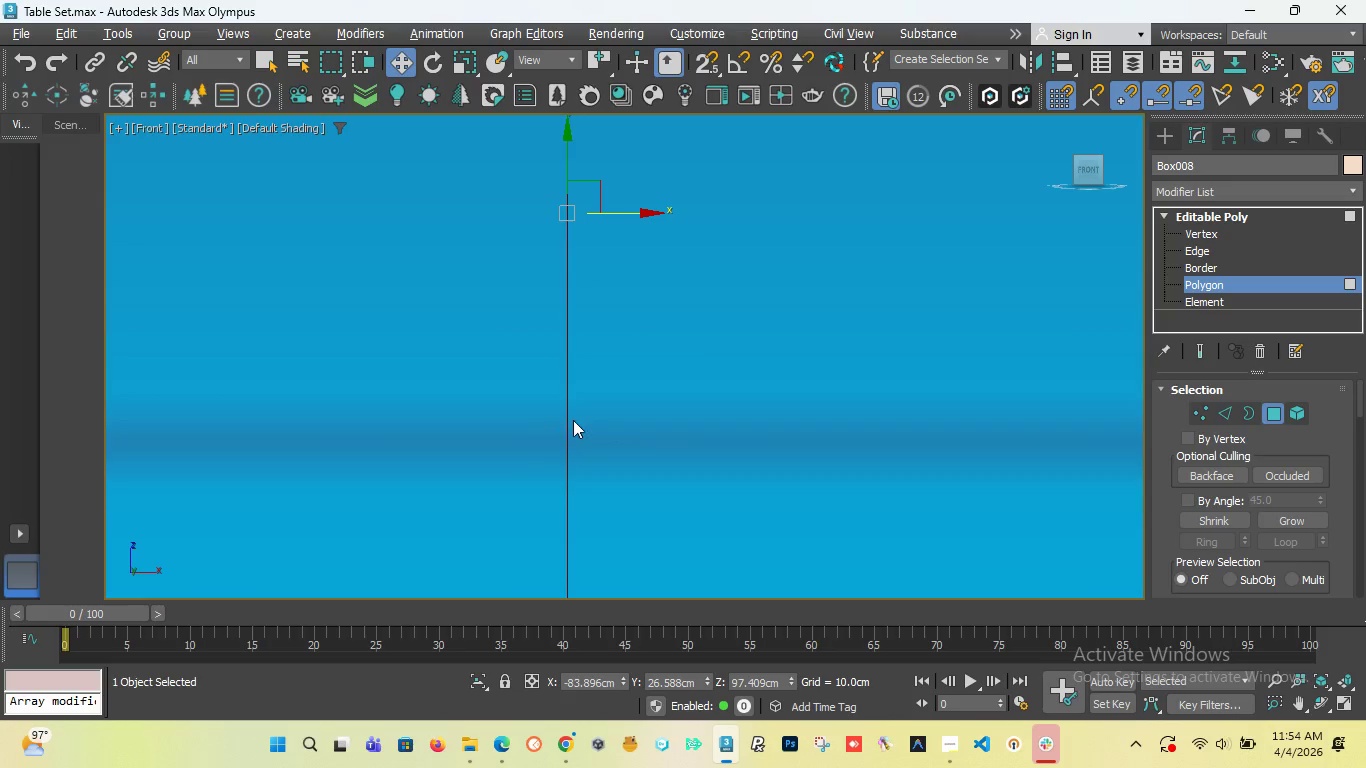 
left_click([596, 232])
 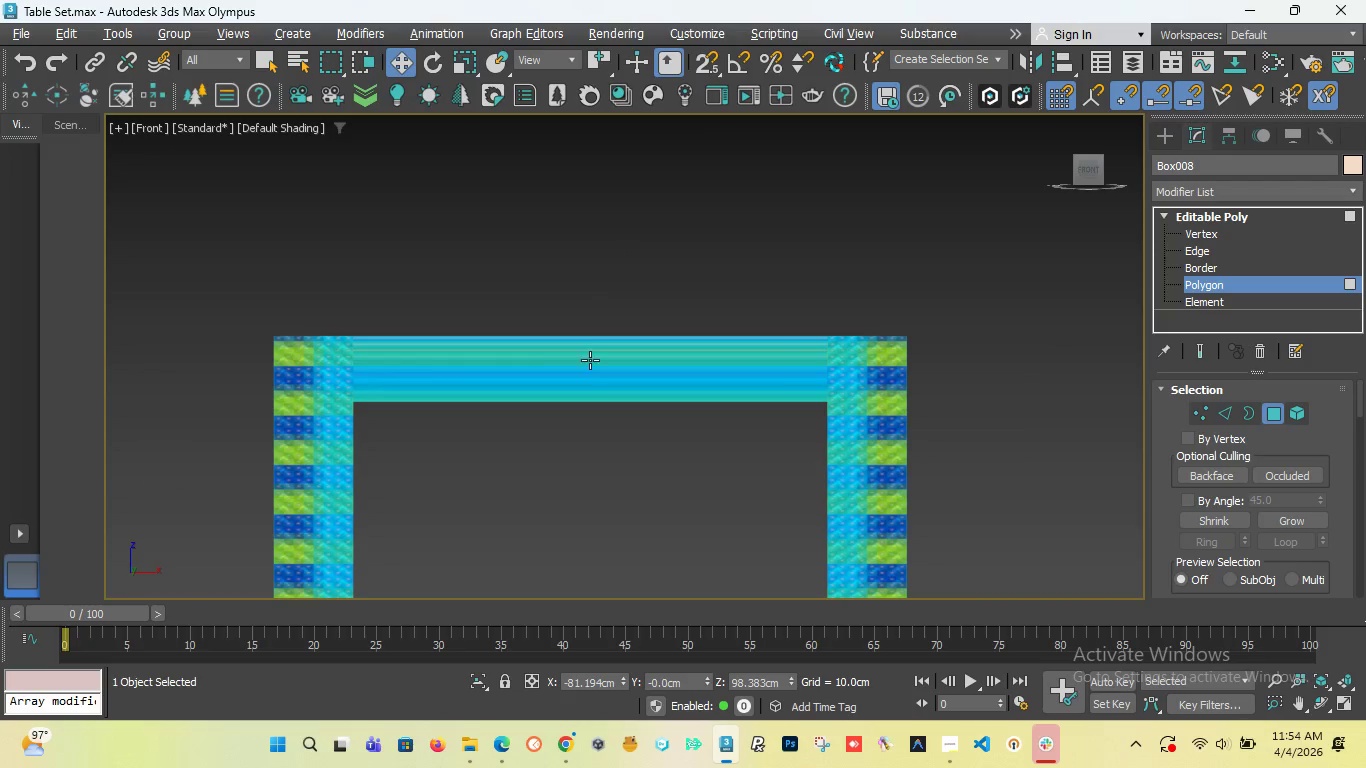 
scroll: coordinate [584, 356], scroll_direction: down, amount: 36.0
 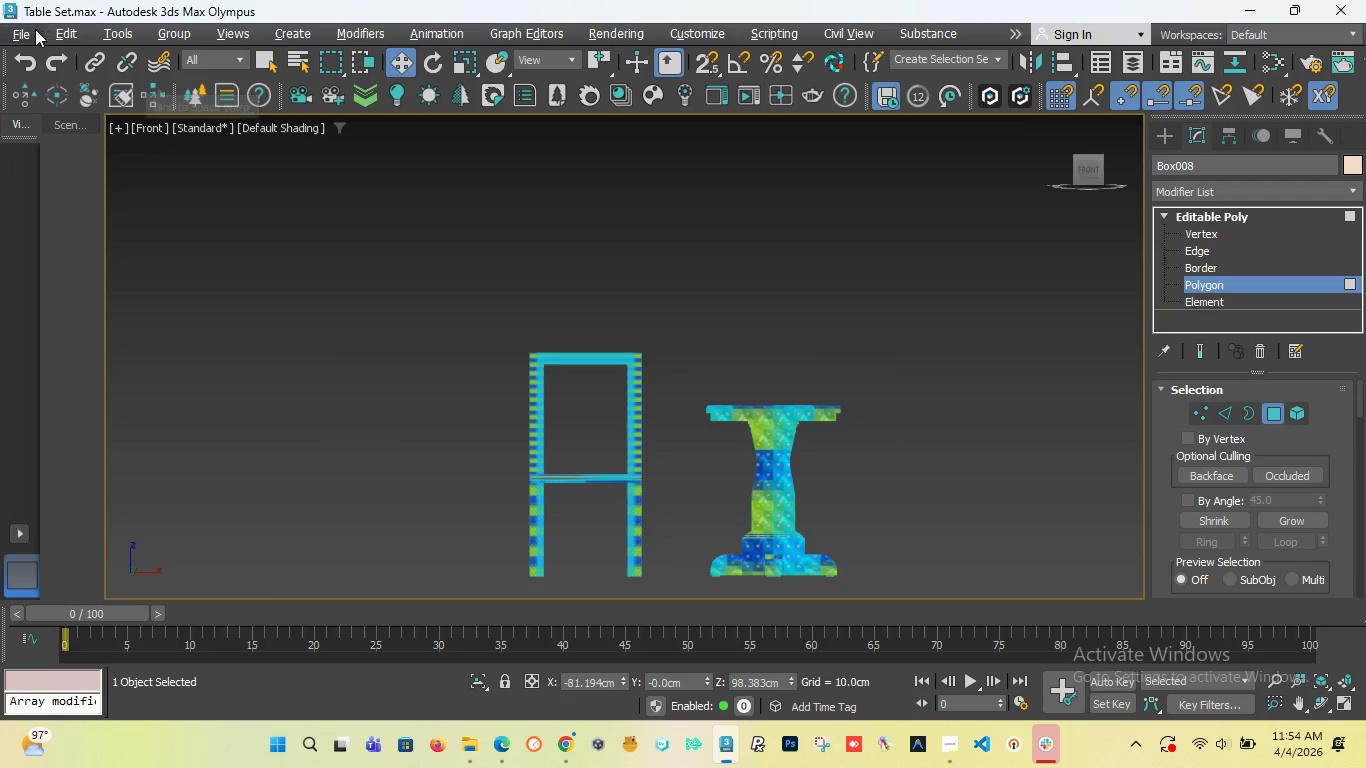 
left_click([21, 31])
 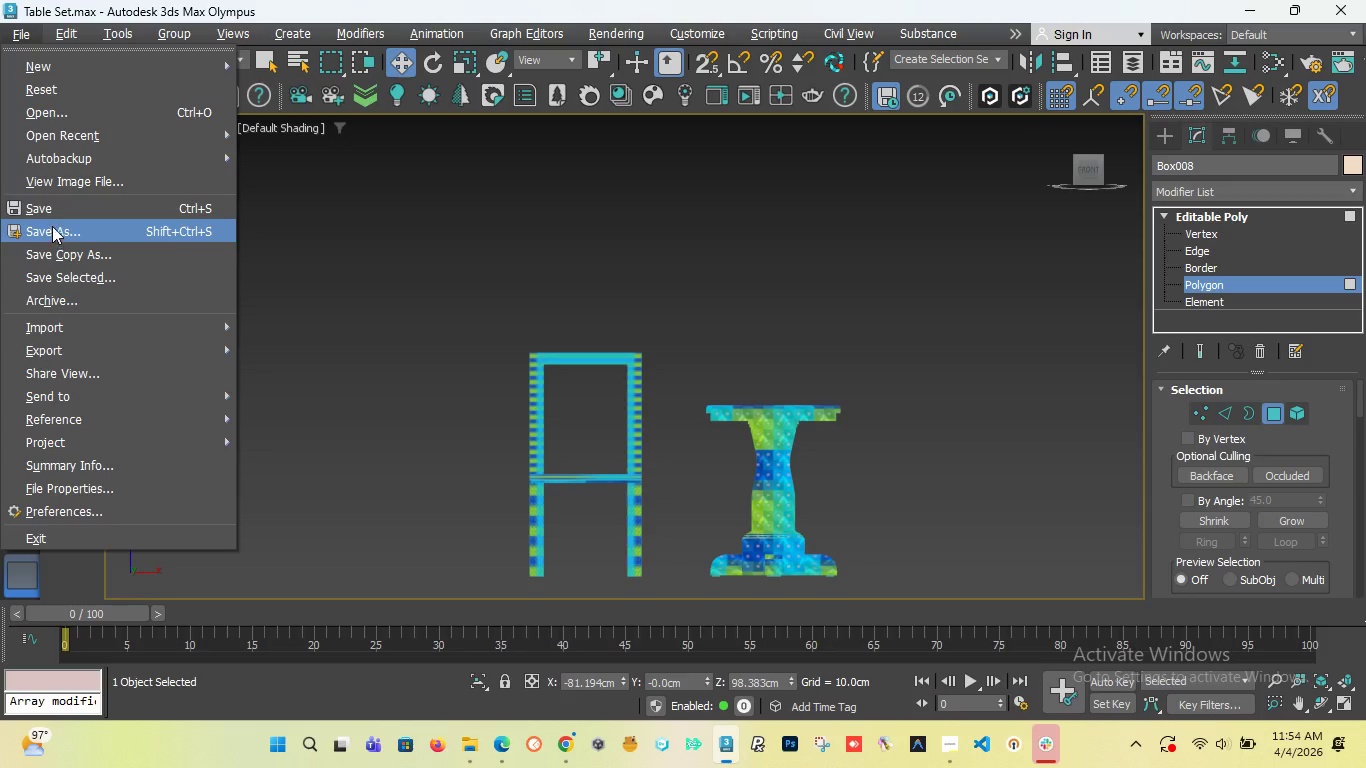 
left_click([52, 211])
 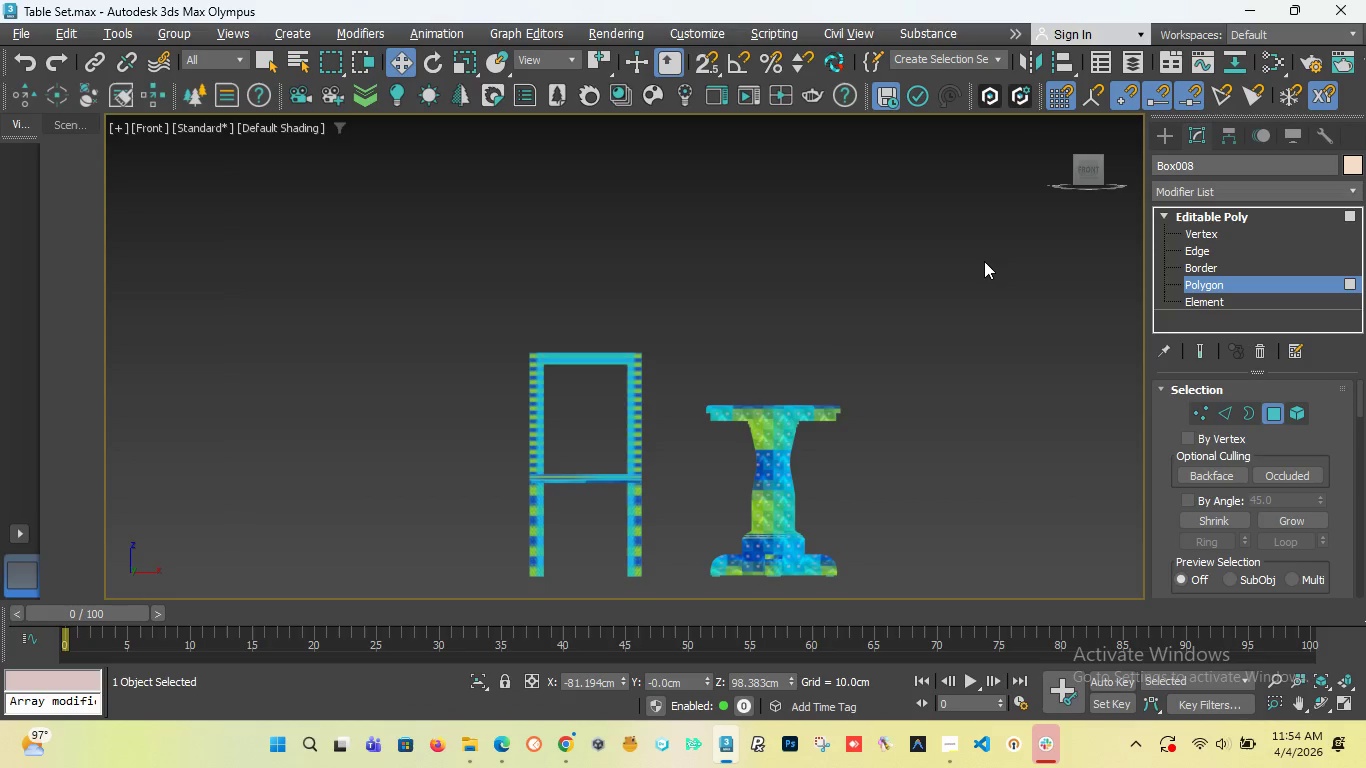 
left_click_drag(start_coordinate=[1090, 173], to_coordinate=[1075, 193])
 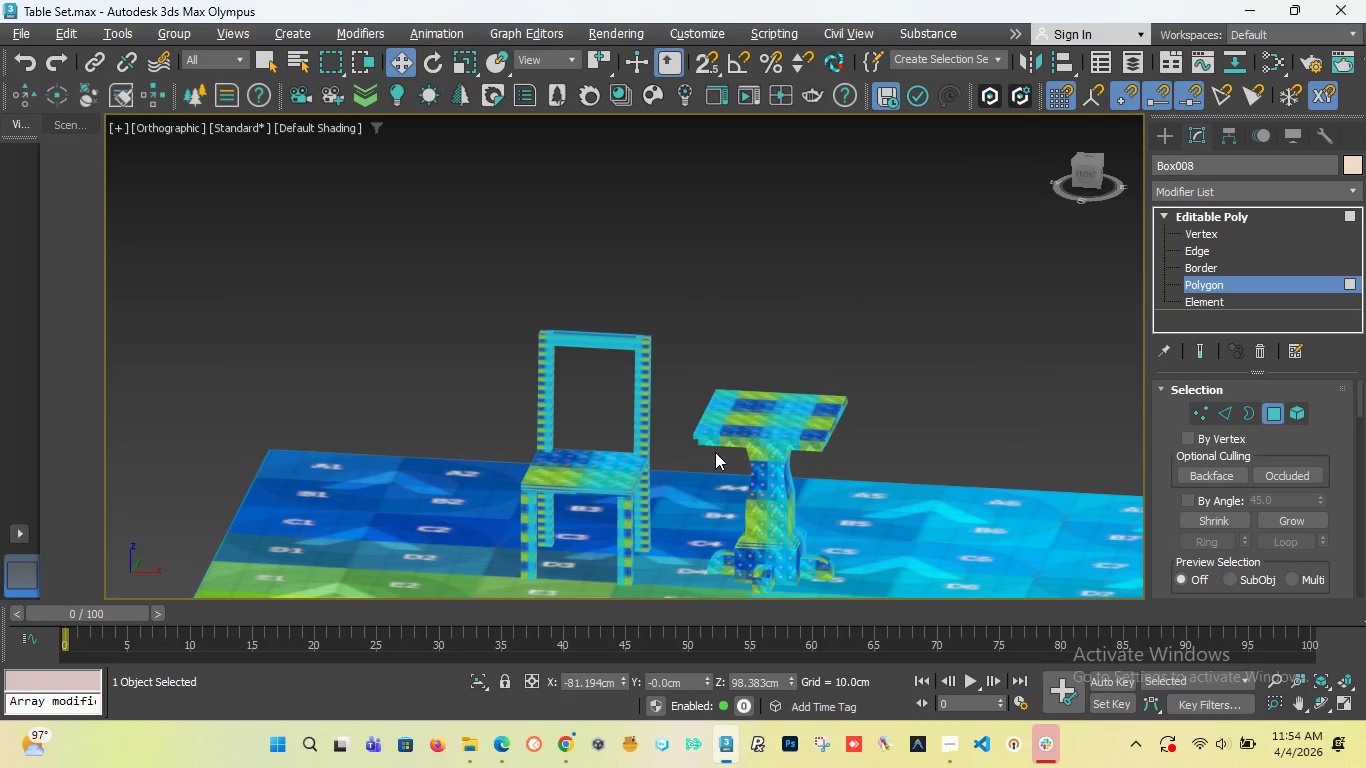 
scroll: coordinate [719, 334], scroll_direction: down, amount: 1.0
 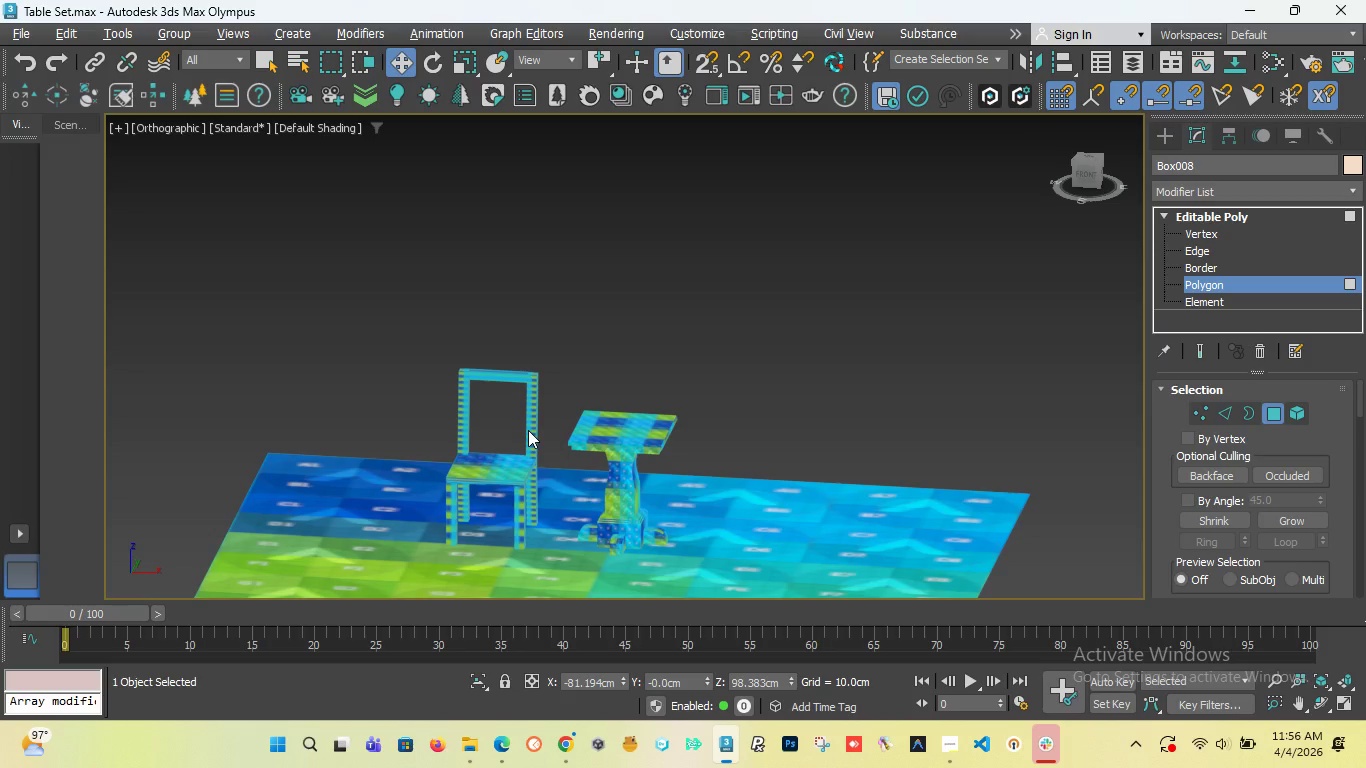 
wait(123.54)
 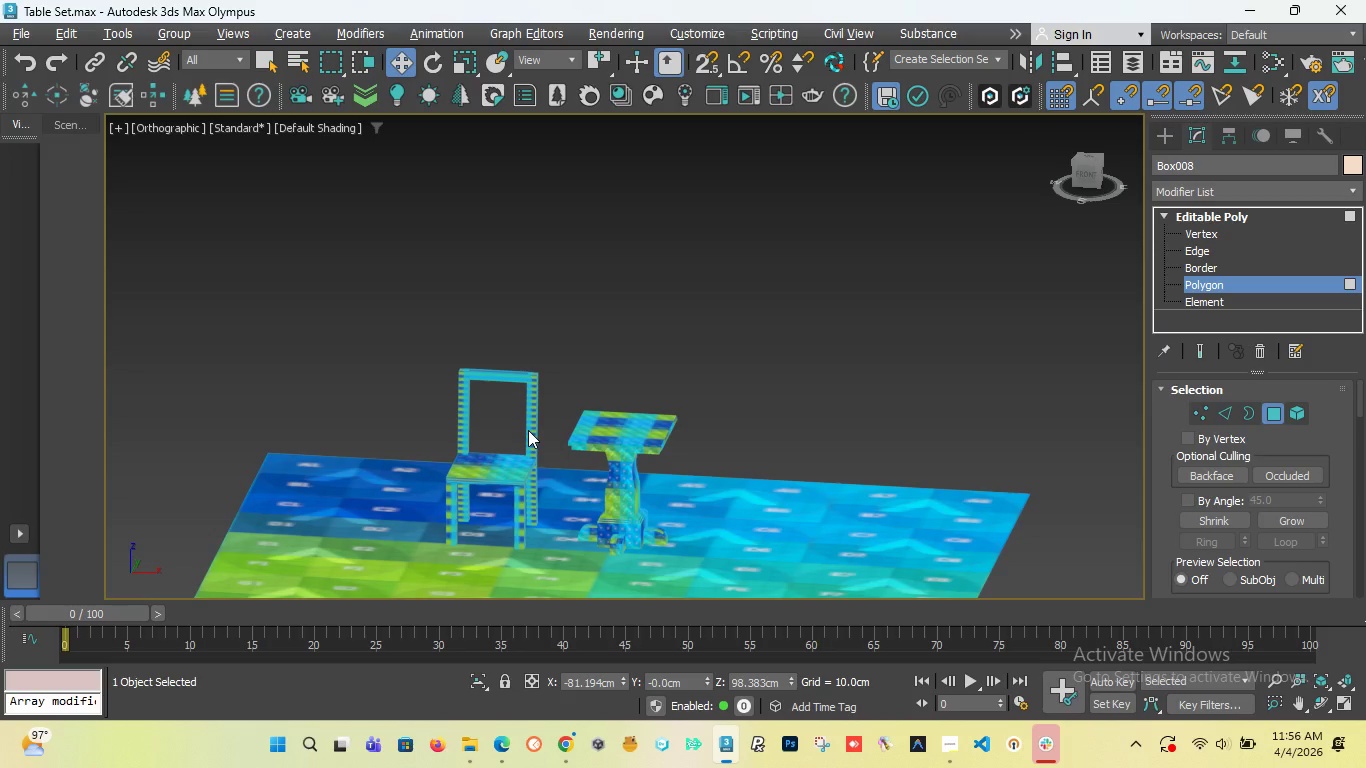 
scroll: coordinate [467, 385], scroll_direction: up, amount: 7.0
 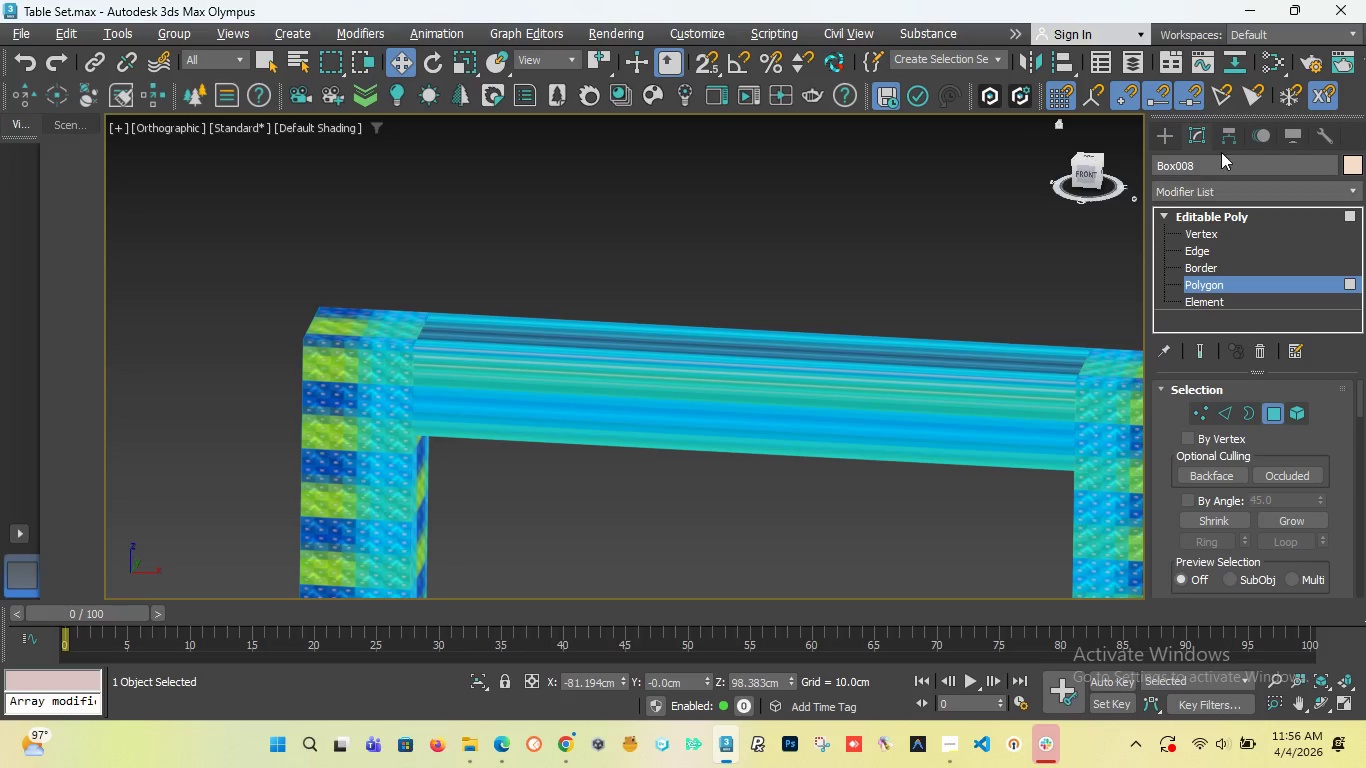 
left_click([1156, 135])
 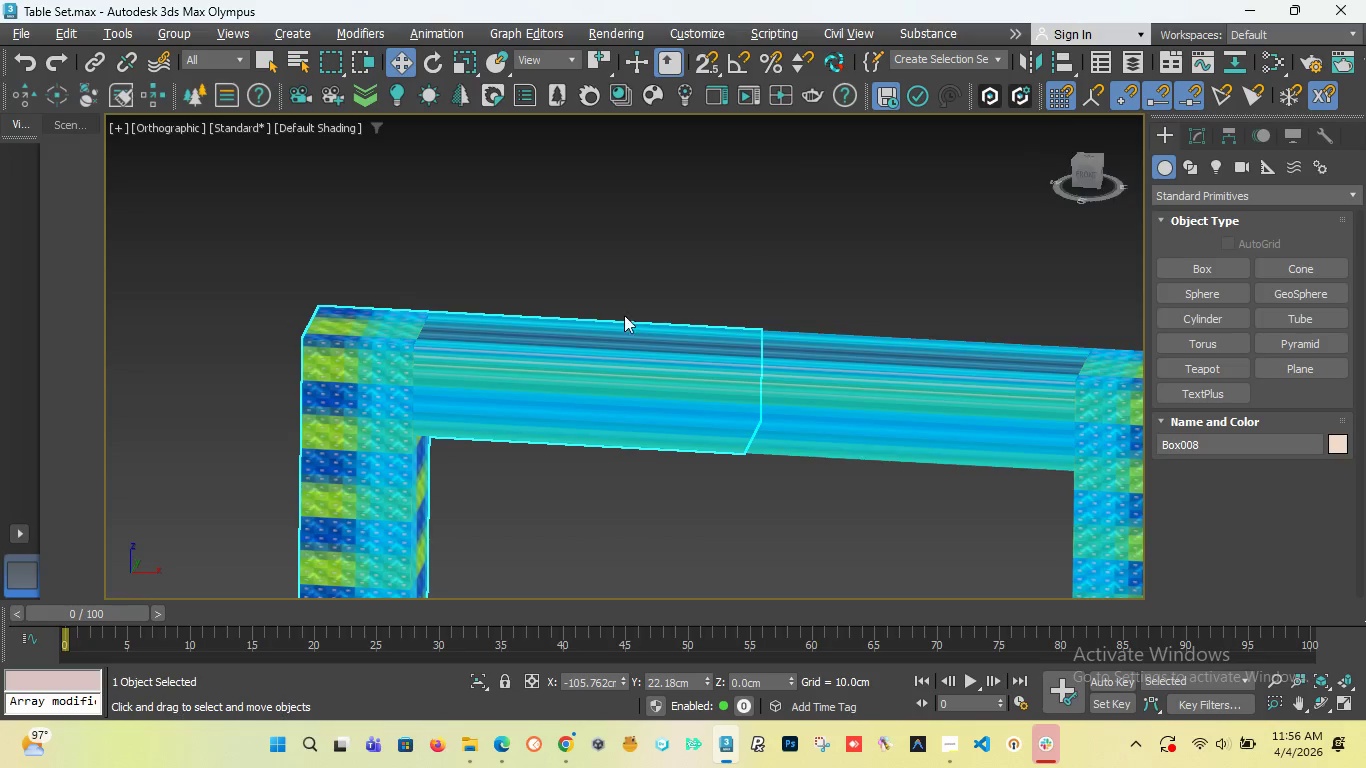 
scroll: coordinate [619, 326], scroll_direction: down, amount: 8.0
 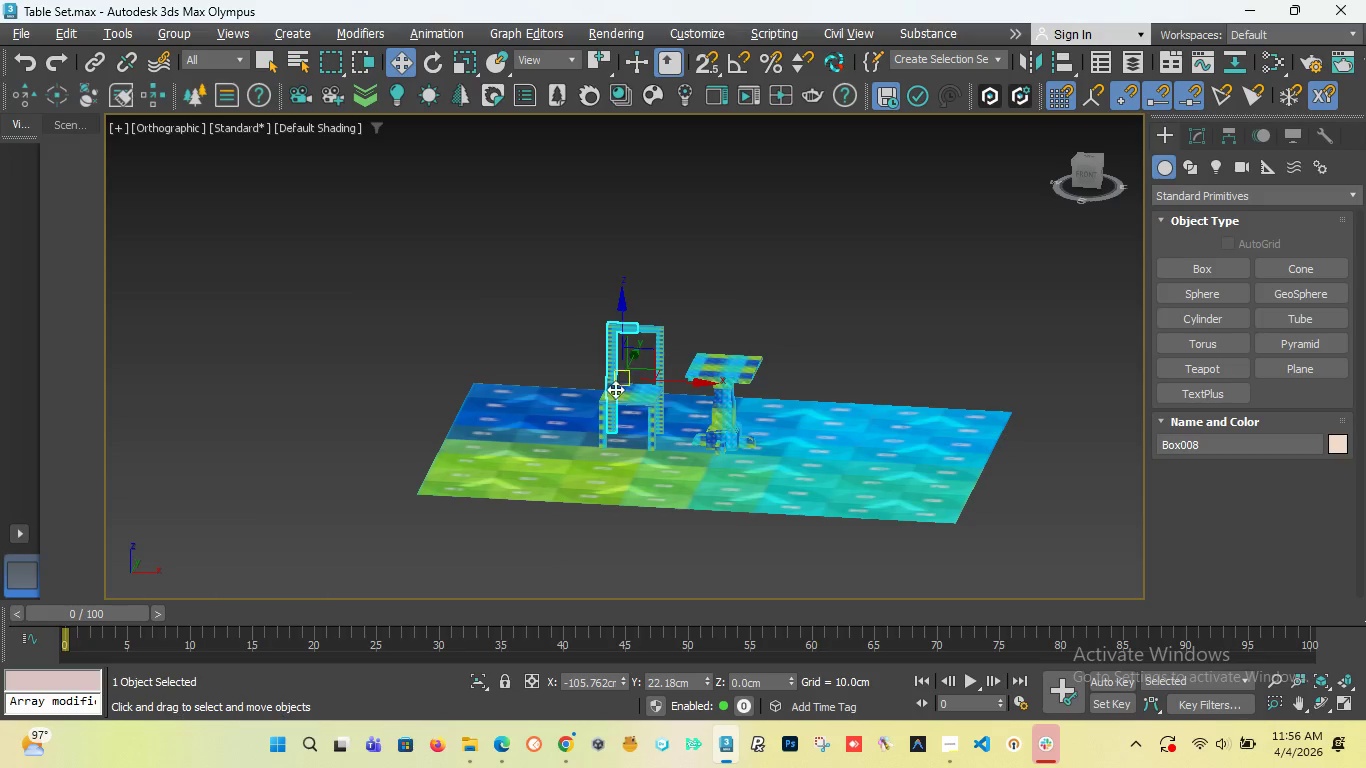 
scroll: coordinate [615, 437], scroll_direction: up, amount: 4.0
 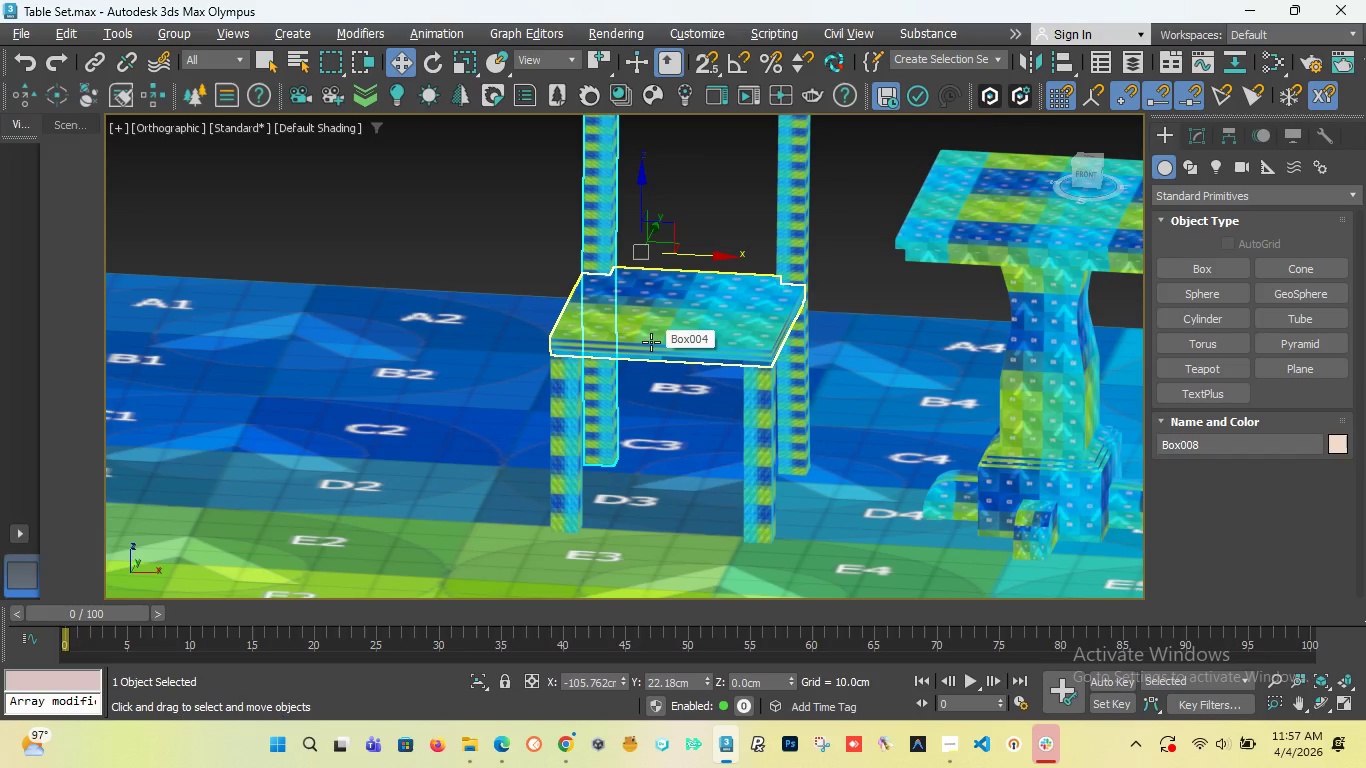 
left_click([651, 342])
 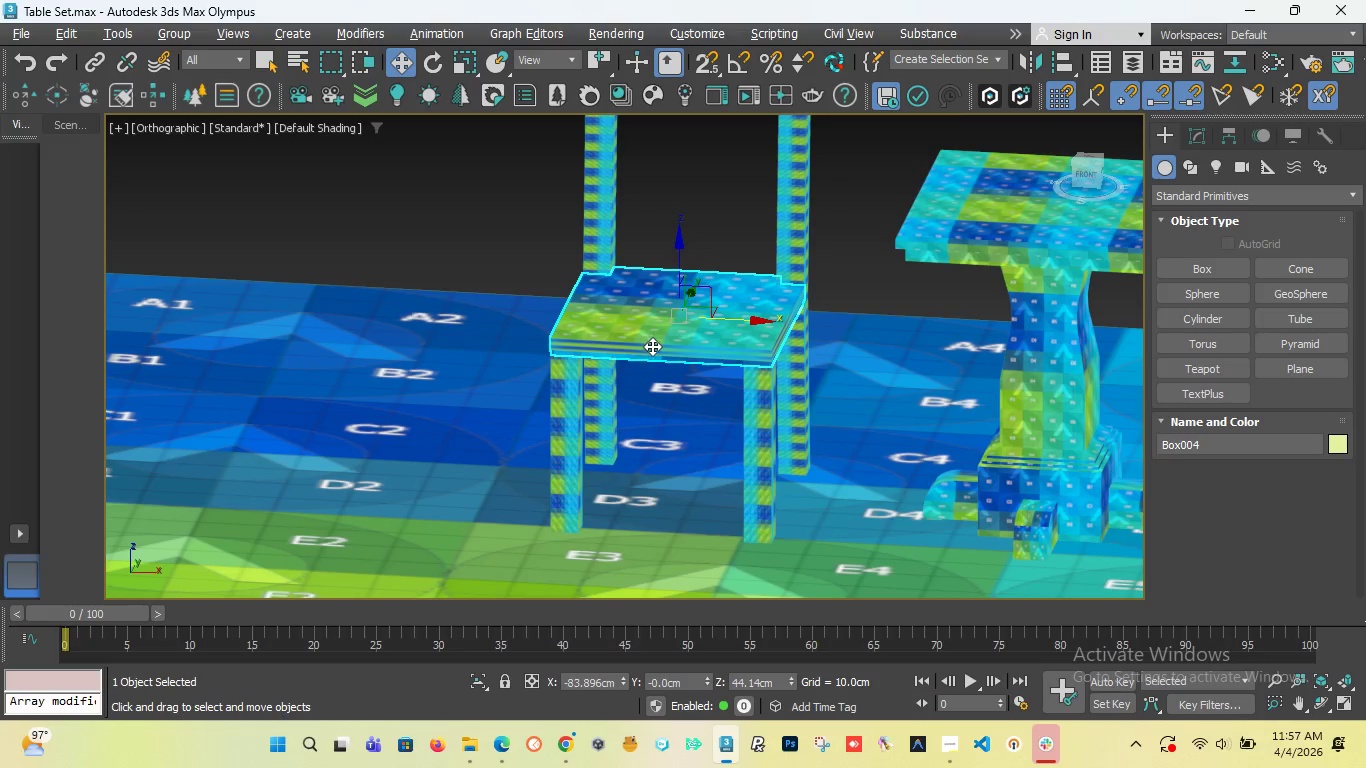 
scroll: coordinate [652, 355], scroll_direction: up, amount: 3.0
 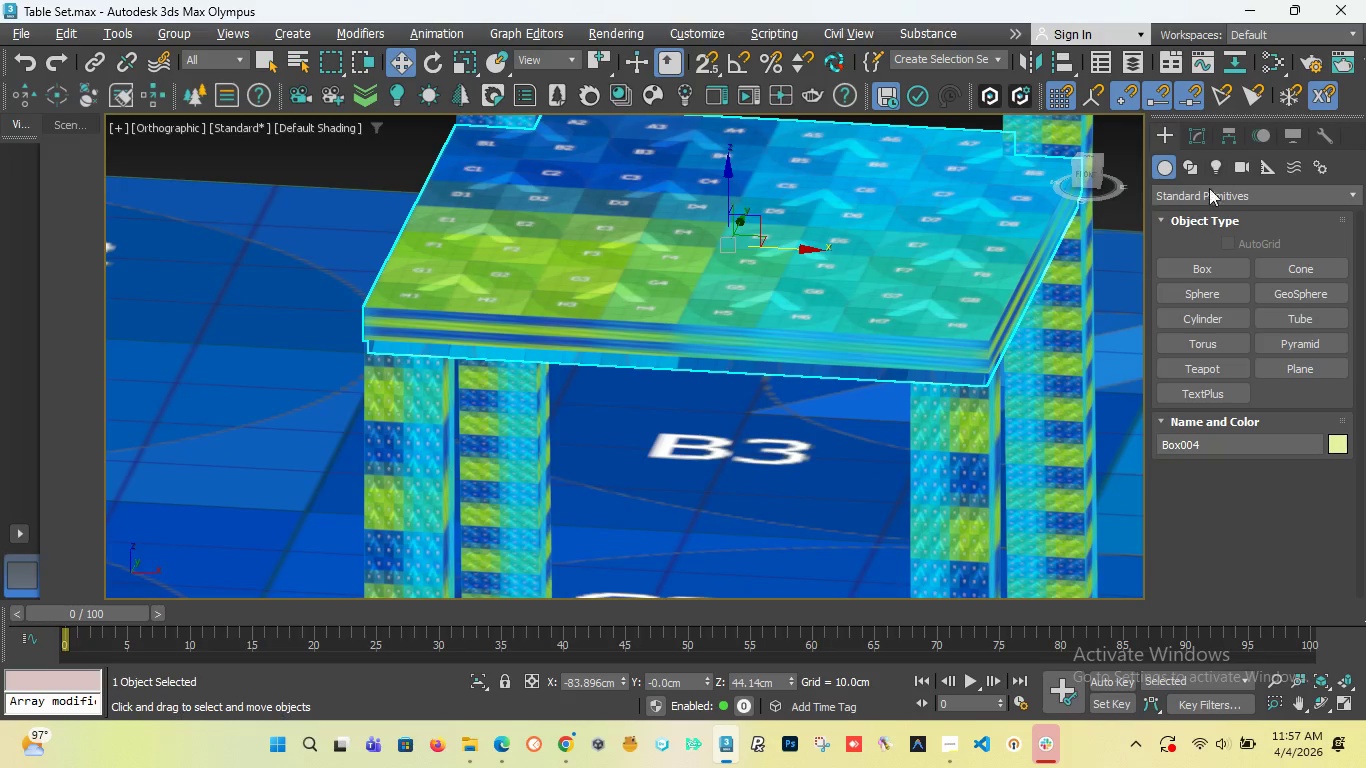 
left_click([1205, 131])
 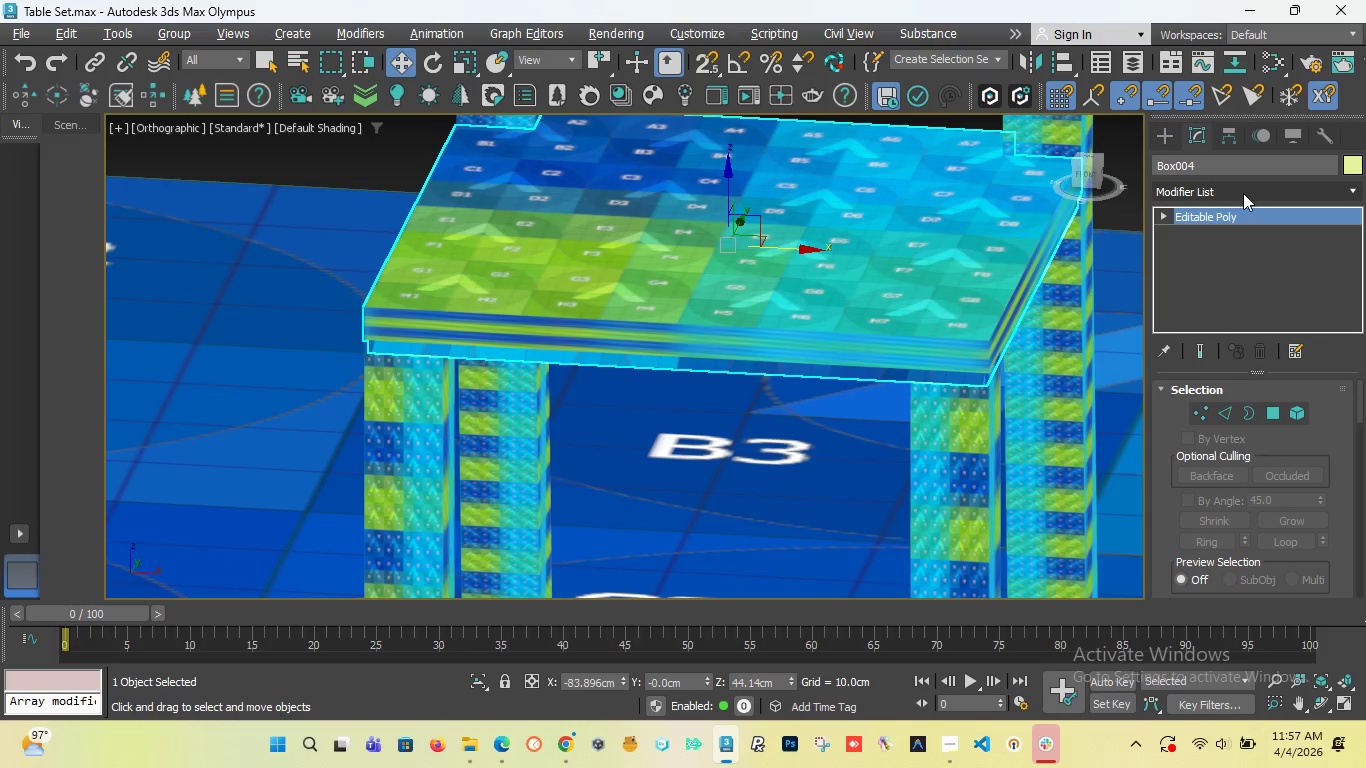 
left_click([1241, 196])
 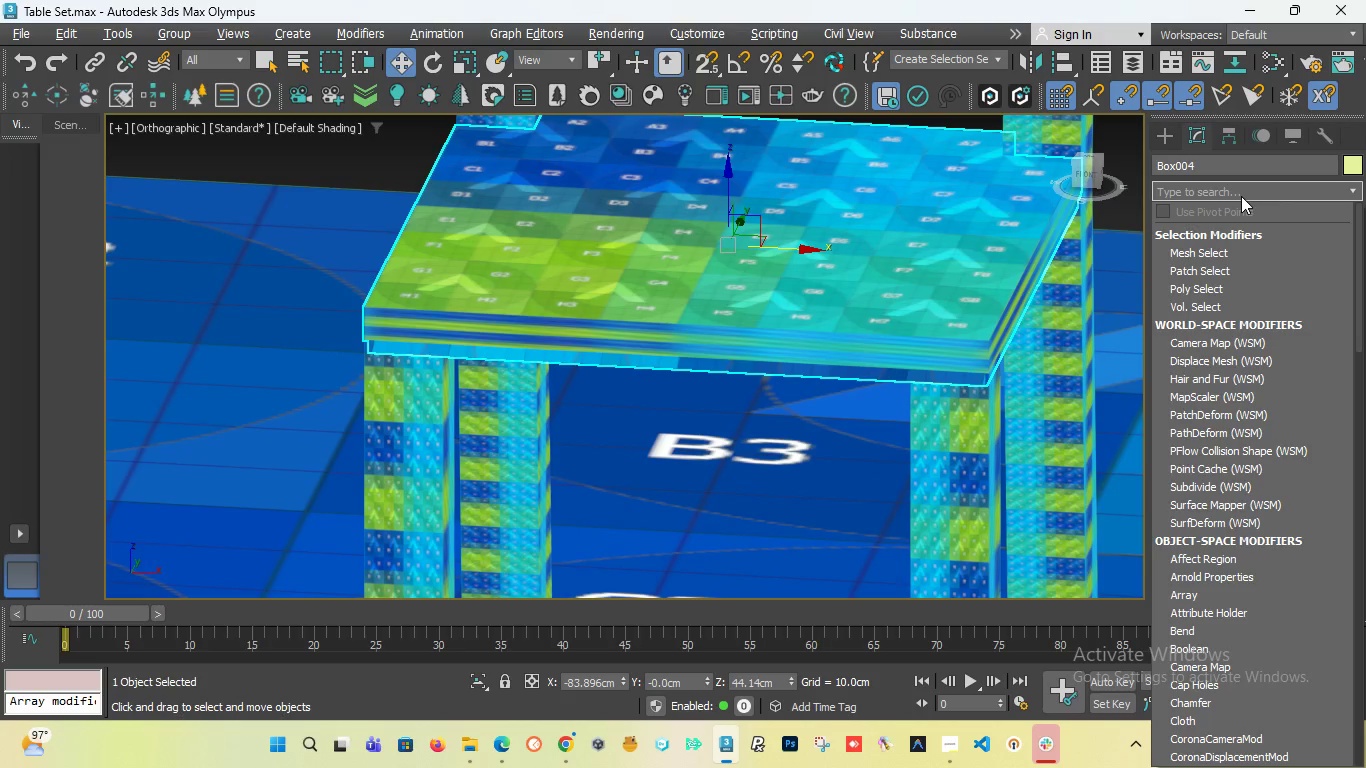 
type(uv)
 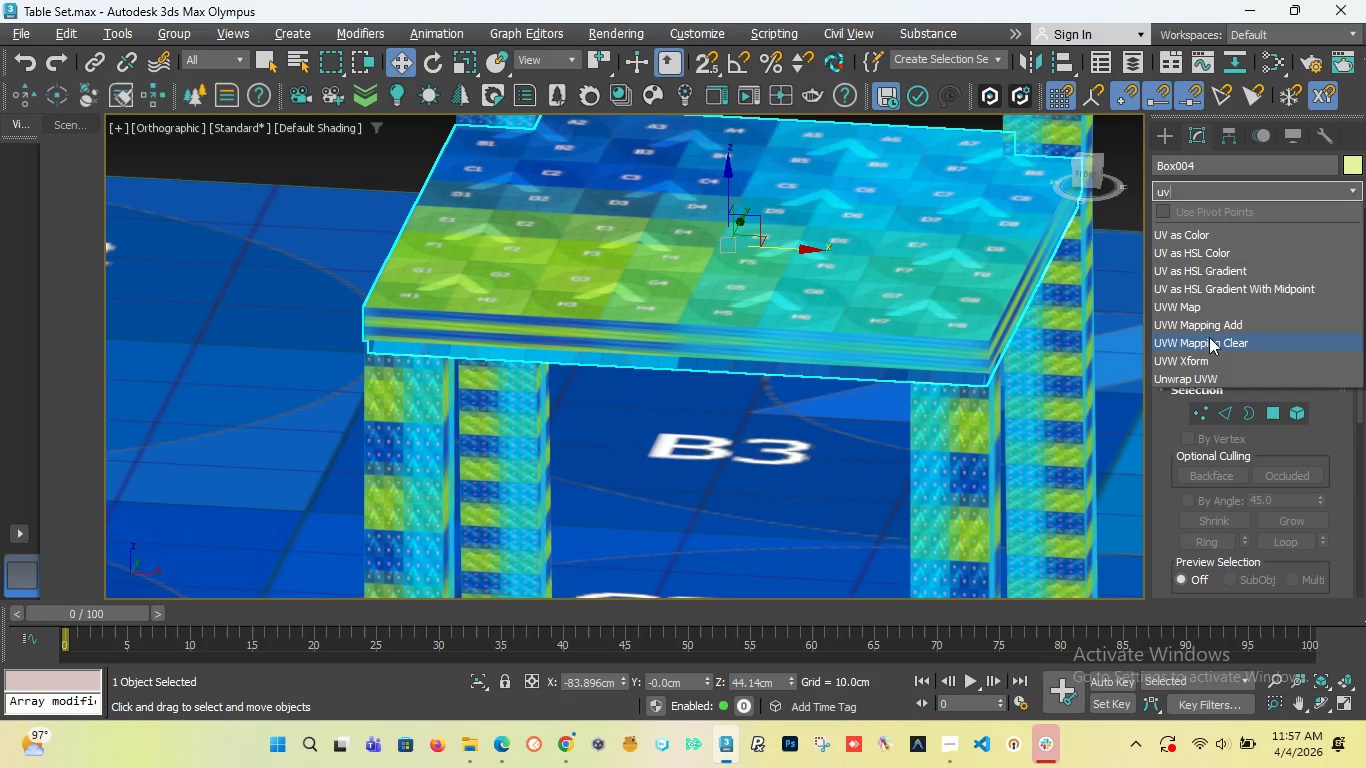 
left_click([1208, 304])
 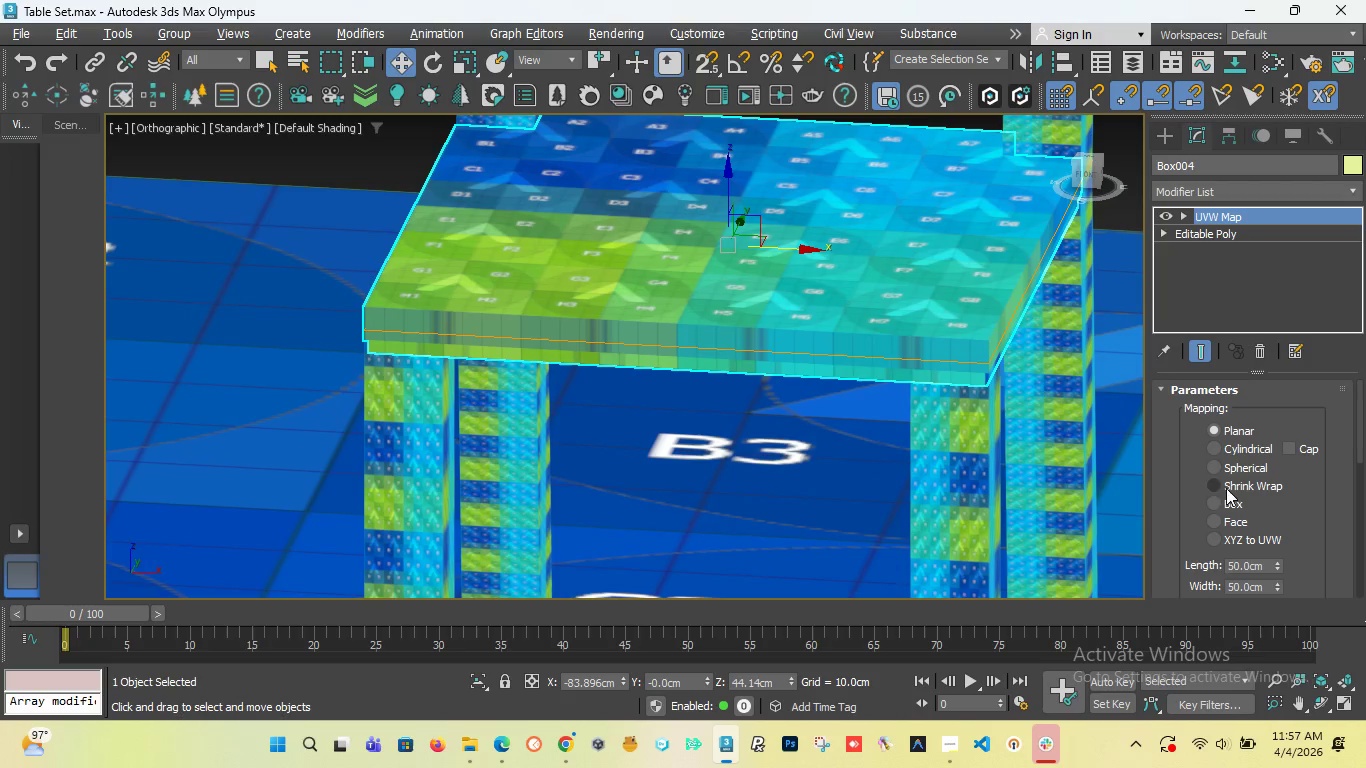 
left_click([1211, 503])
 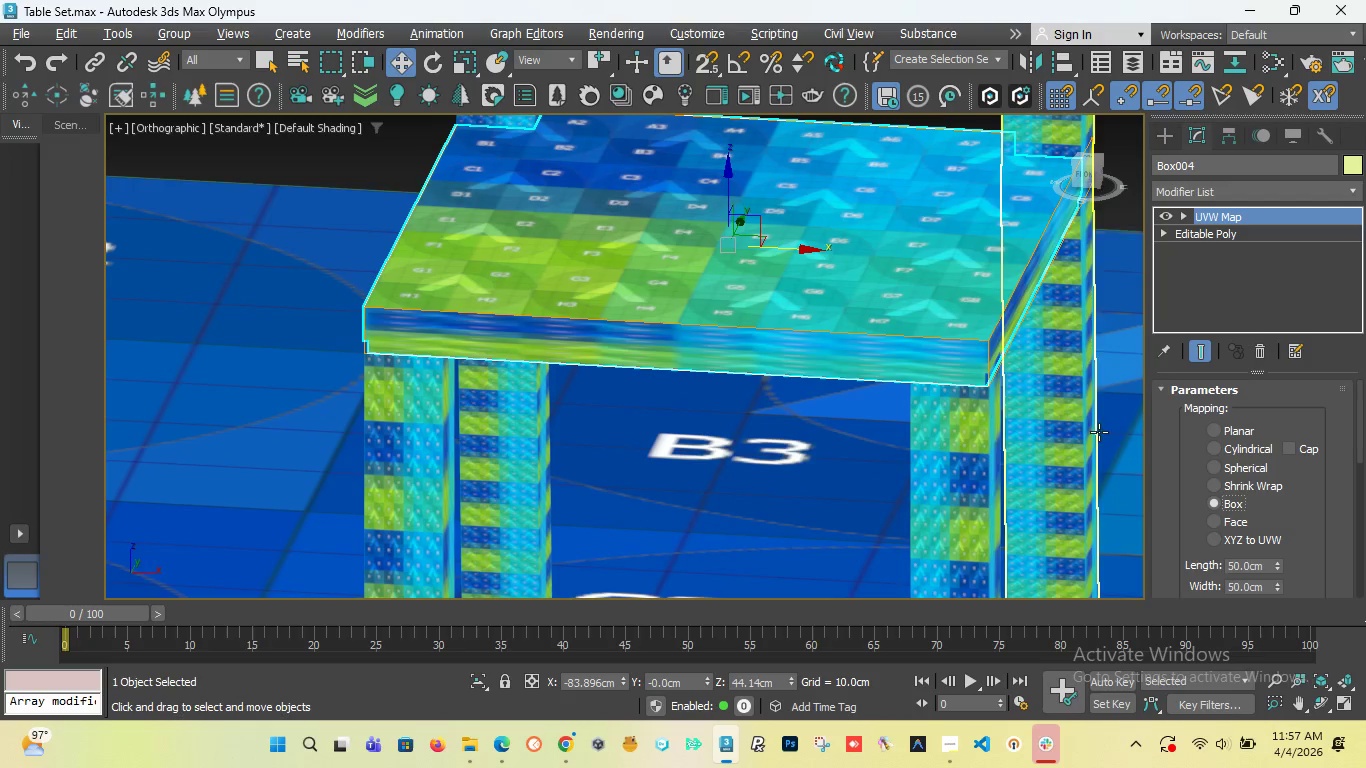 
scroll: coordinate [1208, 467], scroll_direction: down, amount: 8.0
 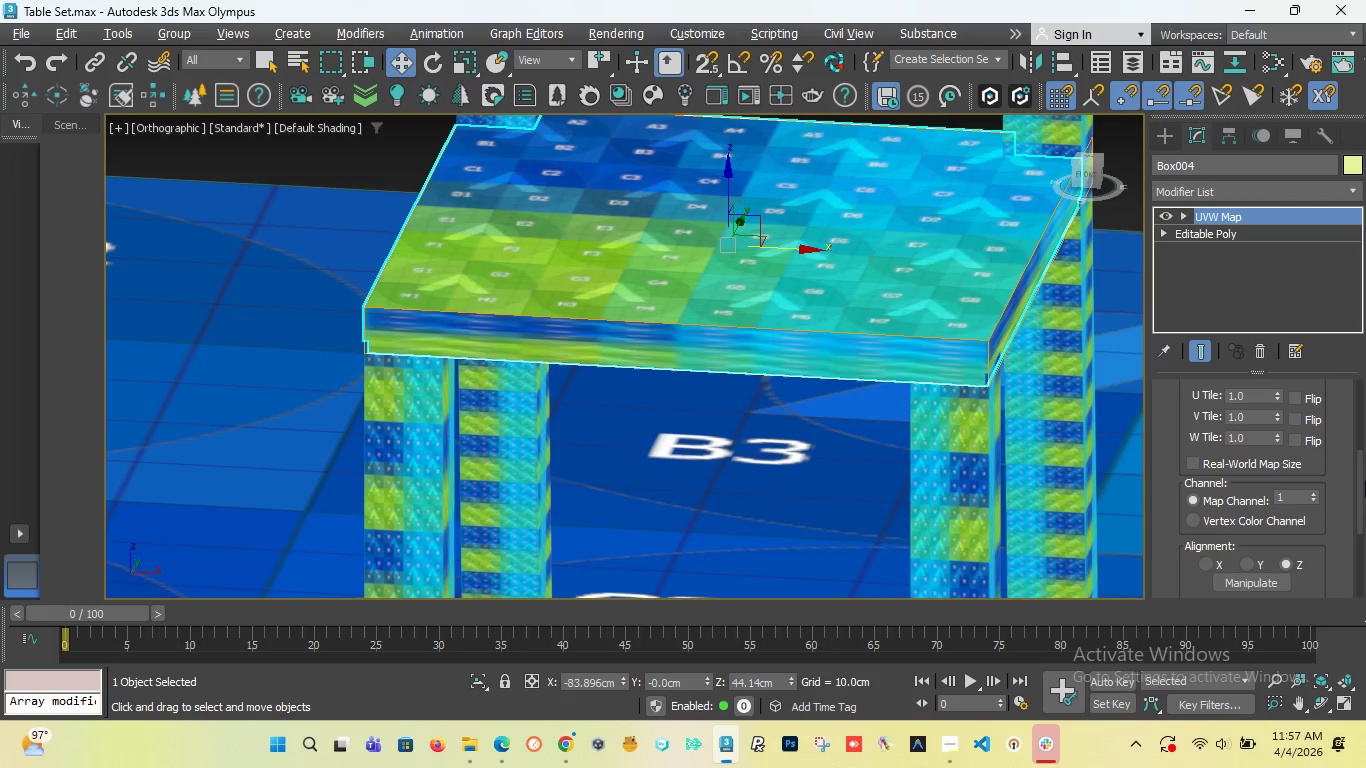 
left_click_drag(start_coordinate=[1361, 482], to_coordinate=[1365, 467])
 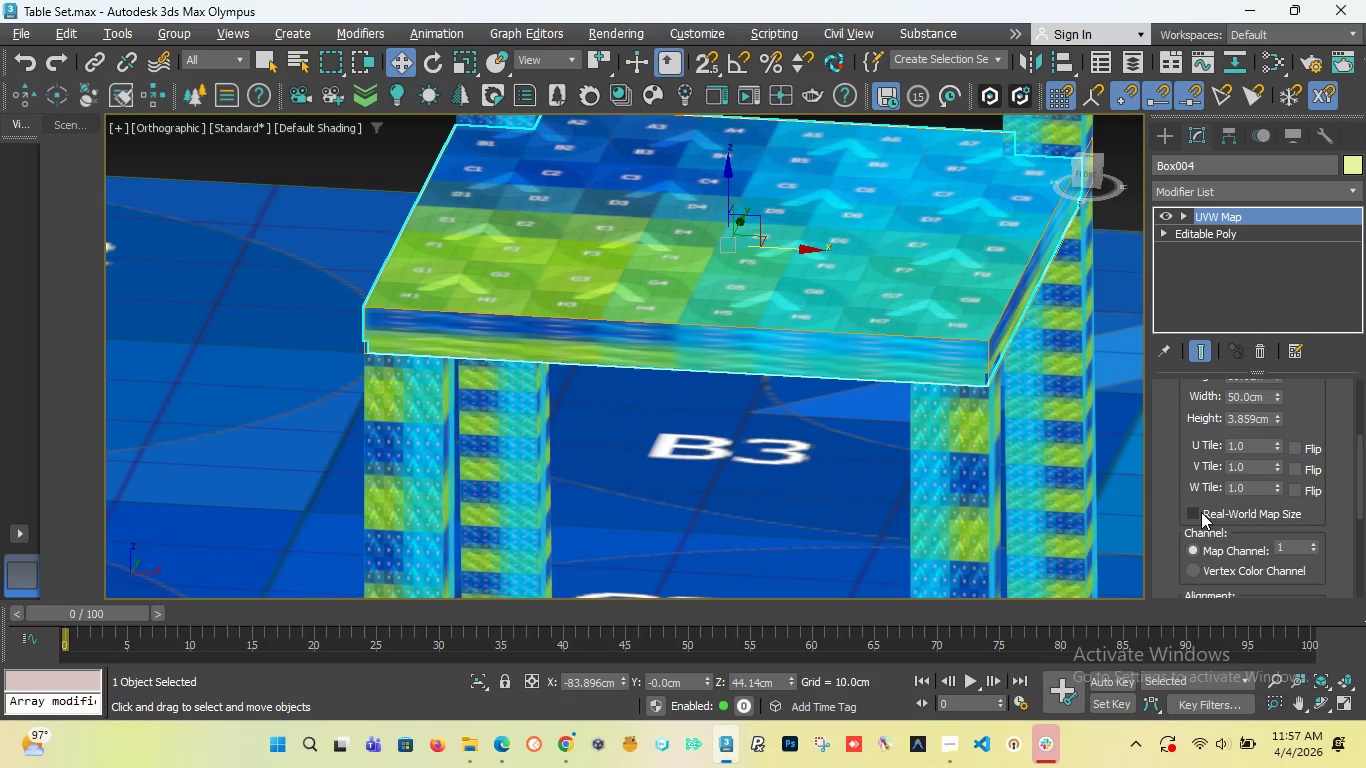 
left_click([1201, 512])
 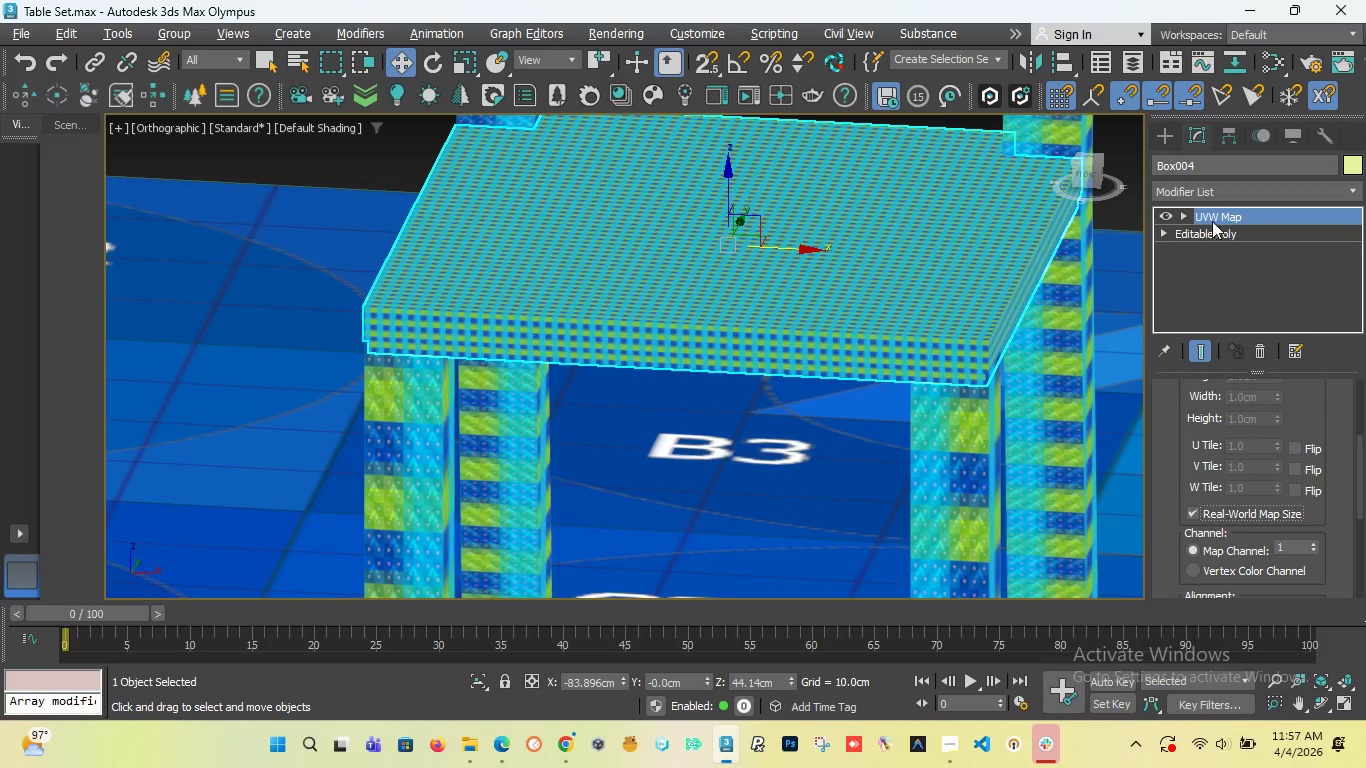 
double_click([1218, 207])
 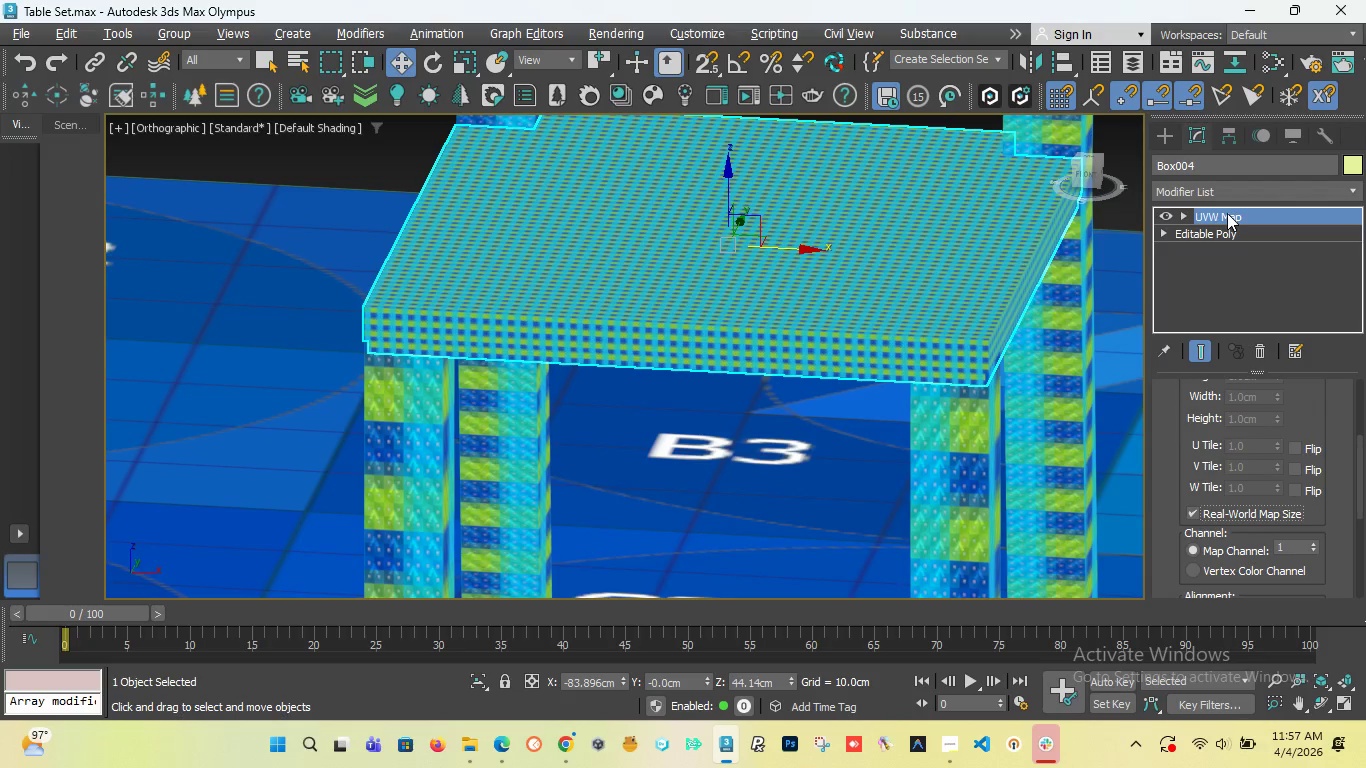 
double_click([1227, 213])
 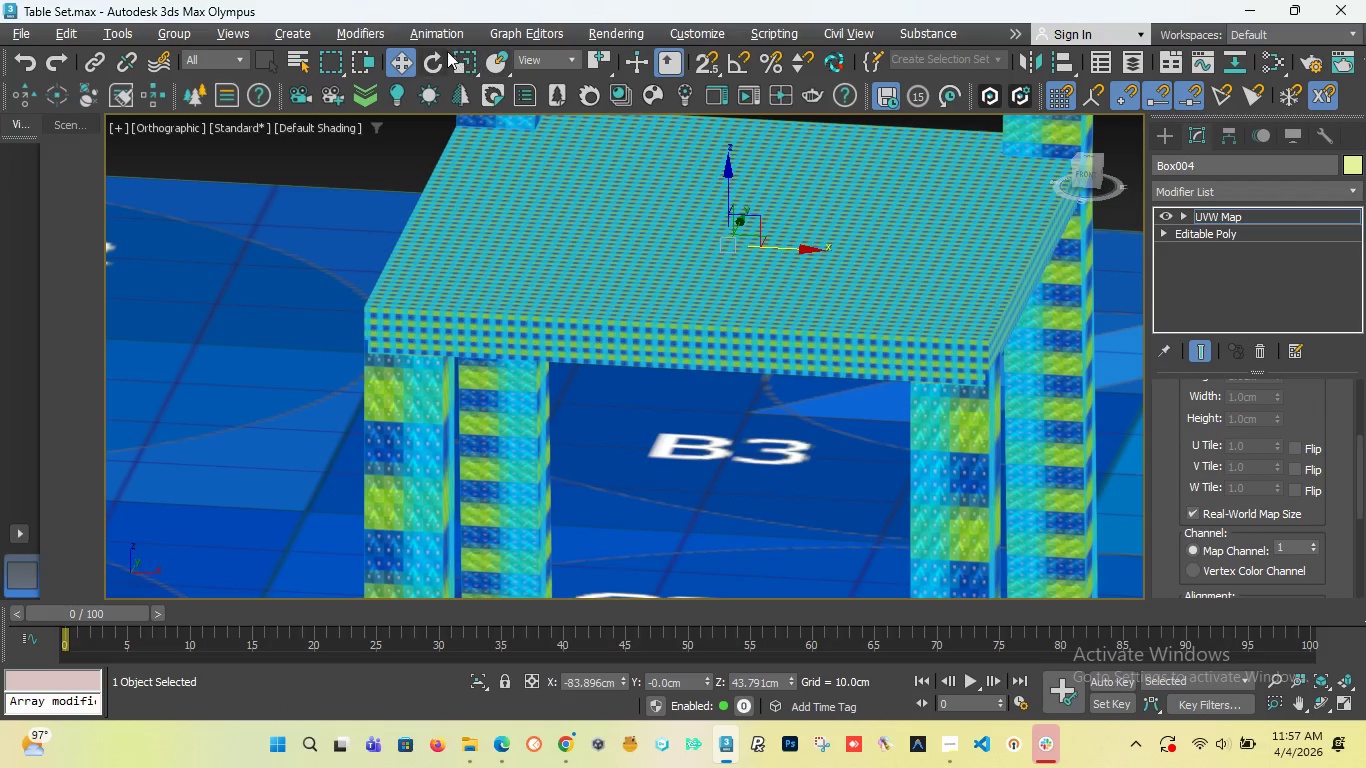 
left_click([461, 66])
 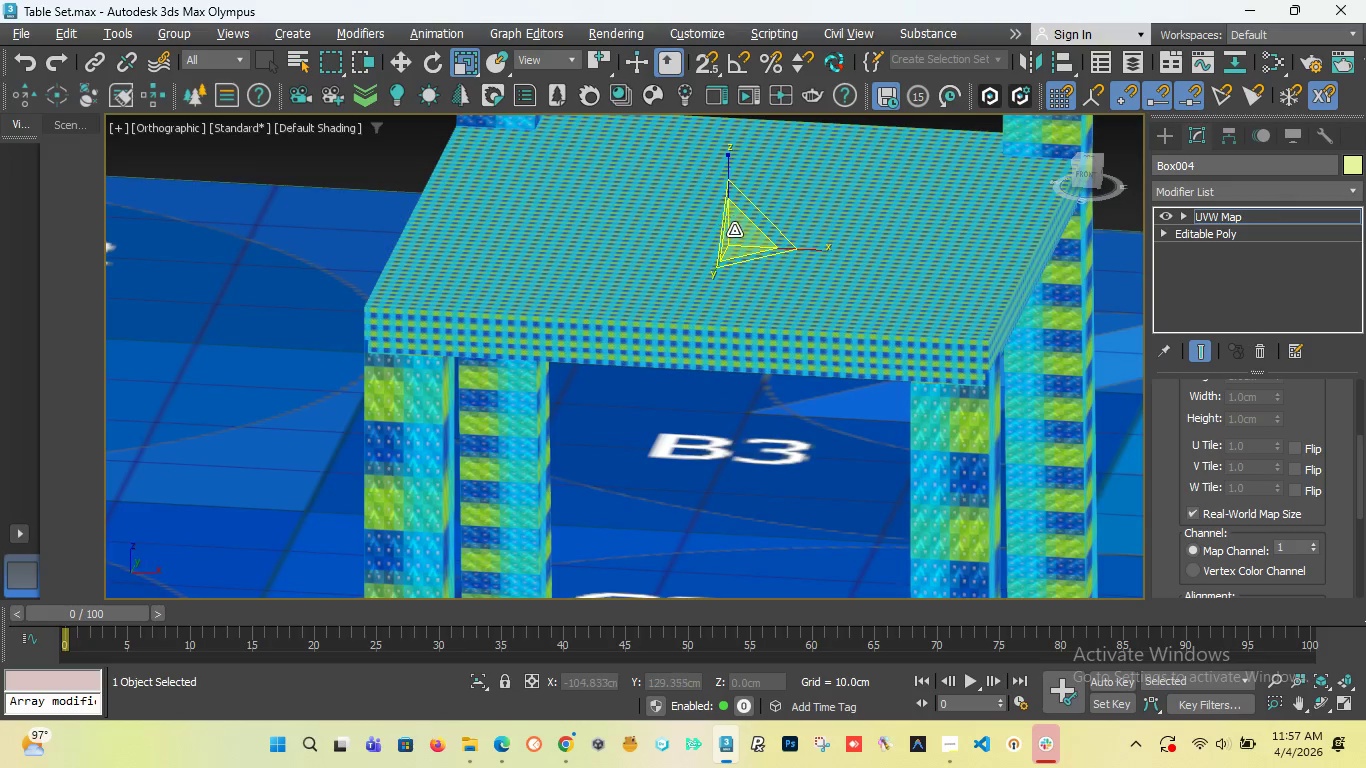 
left_click_drag(start_coordinate=[736, 232], to_coordinate=[629, 42])
 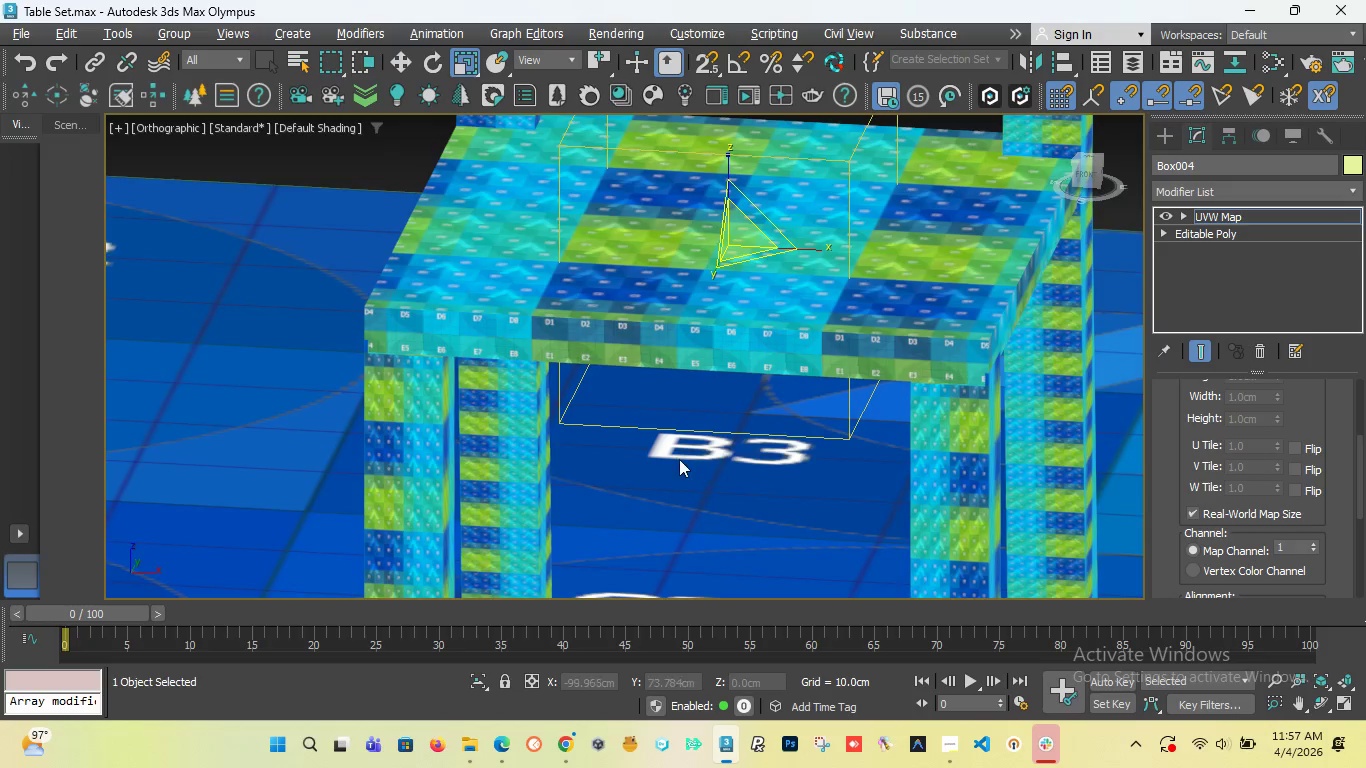 
scroll: coordinate [678, 459], scroll_direction: down, amount: 4.0
 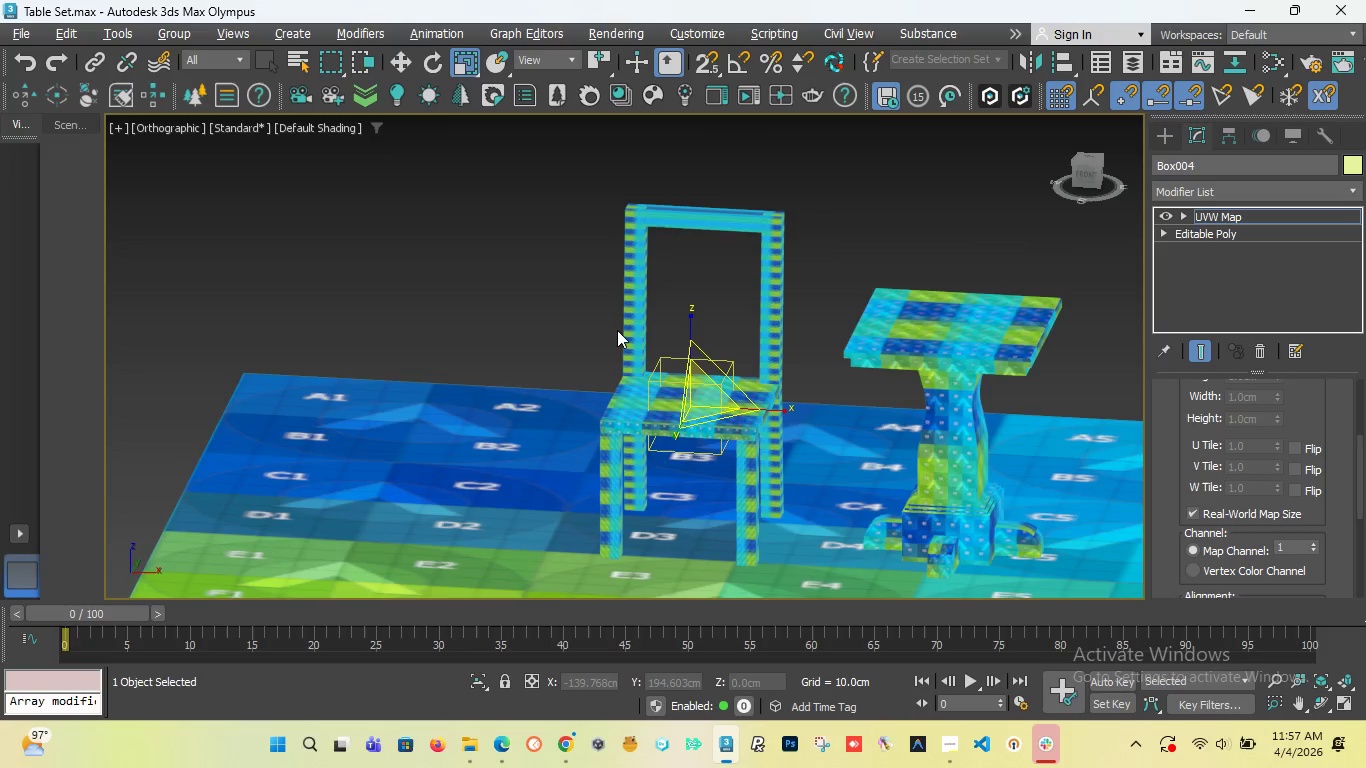 
scroll: coordinate [617, 330], scroll_direction: up, amount: 1.0
 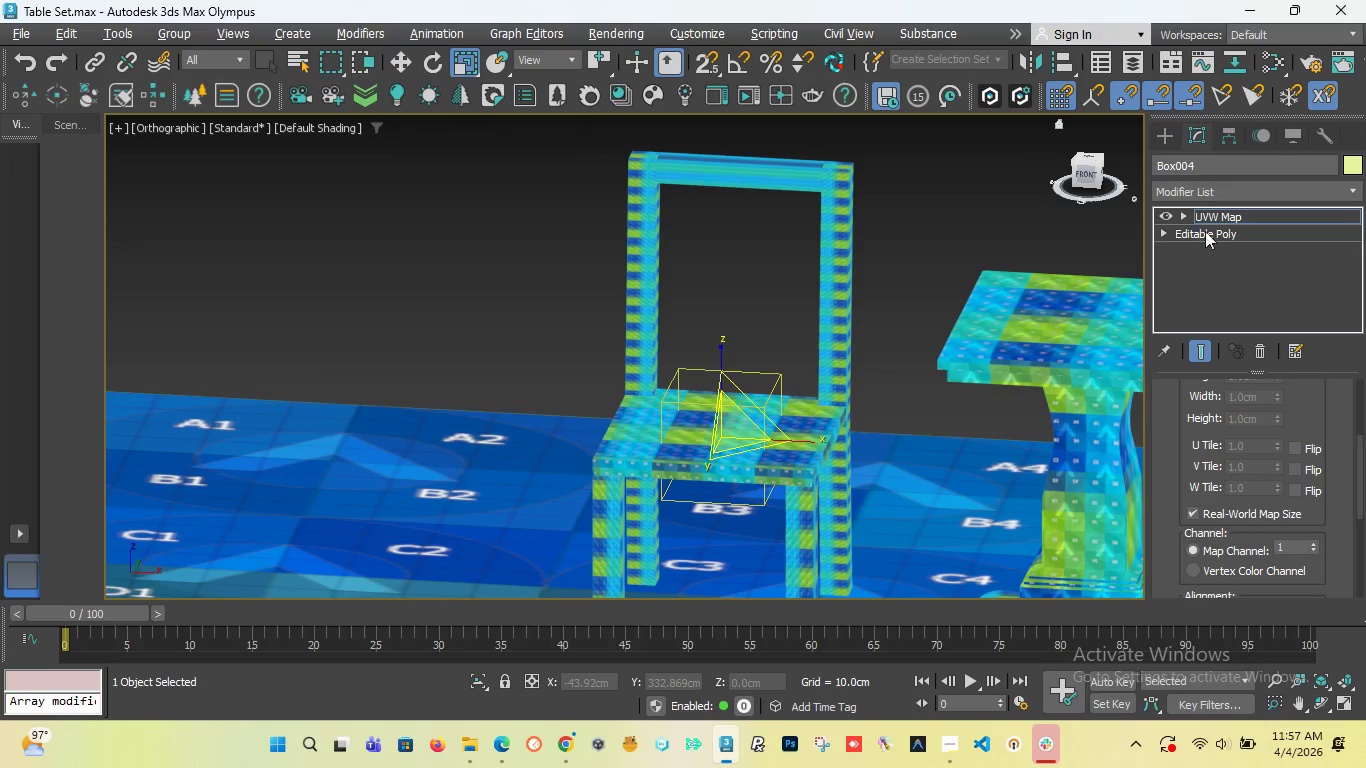 
right_click([1214, 211])
 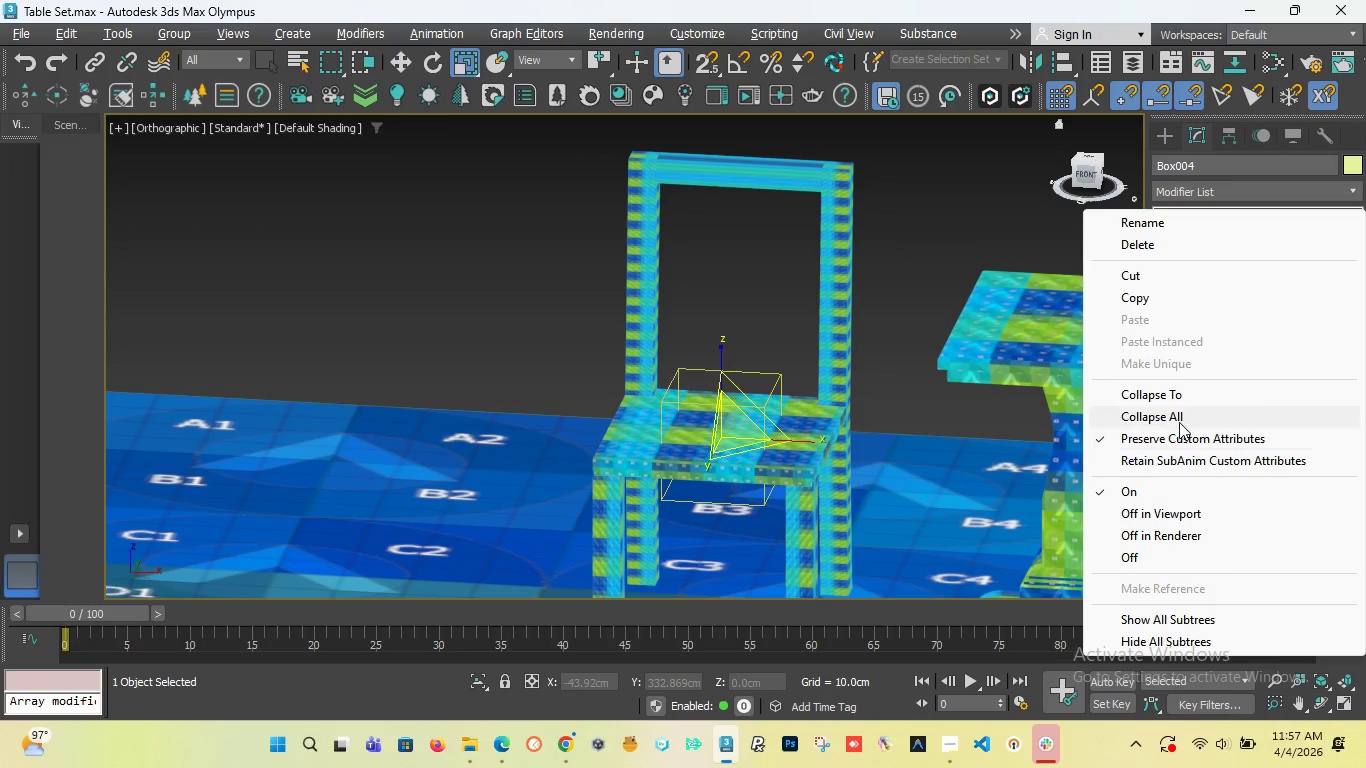 
left_click([1179, 421])
 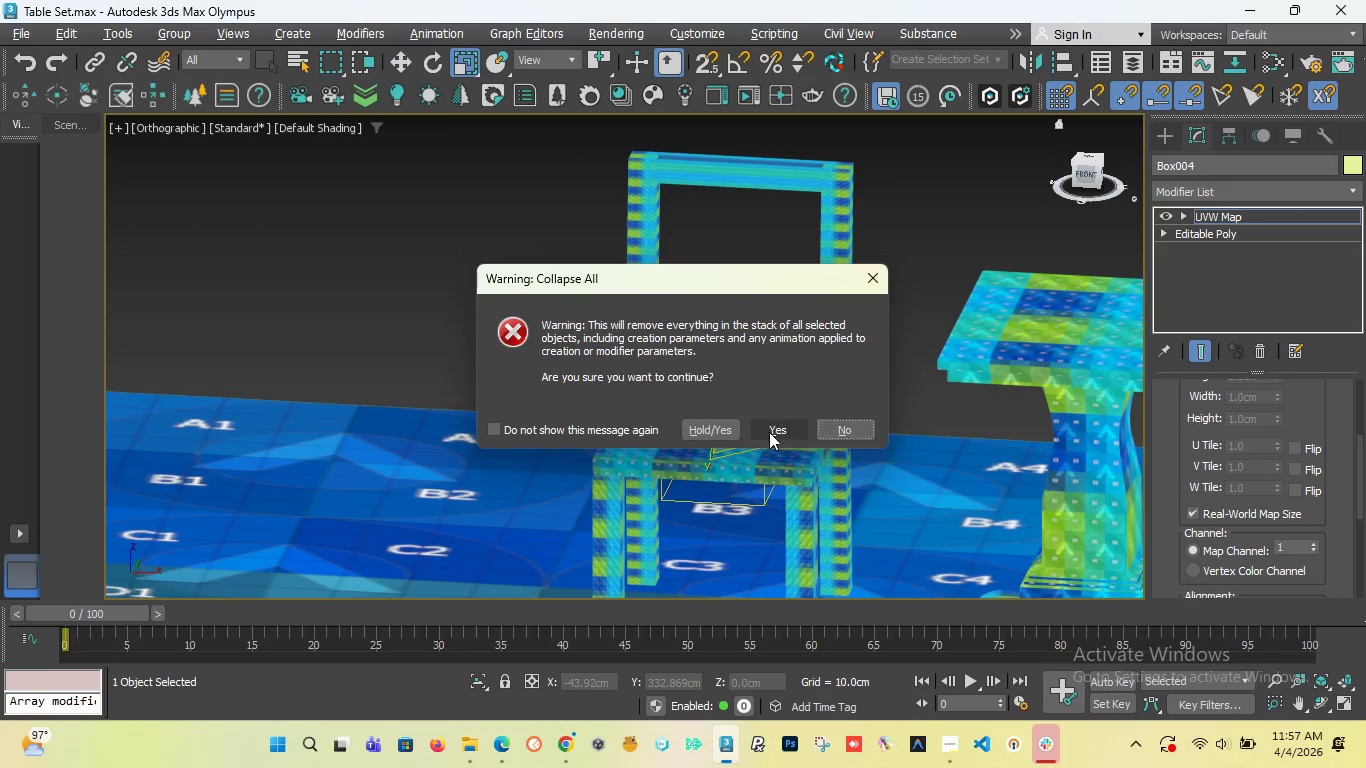 
left_click([760, 430])
 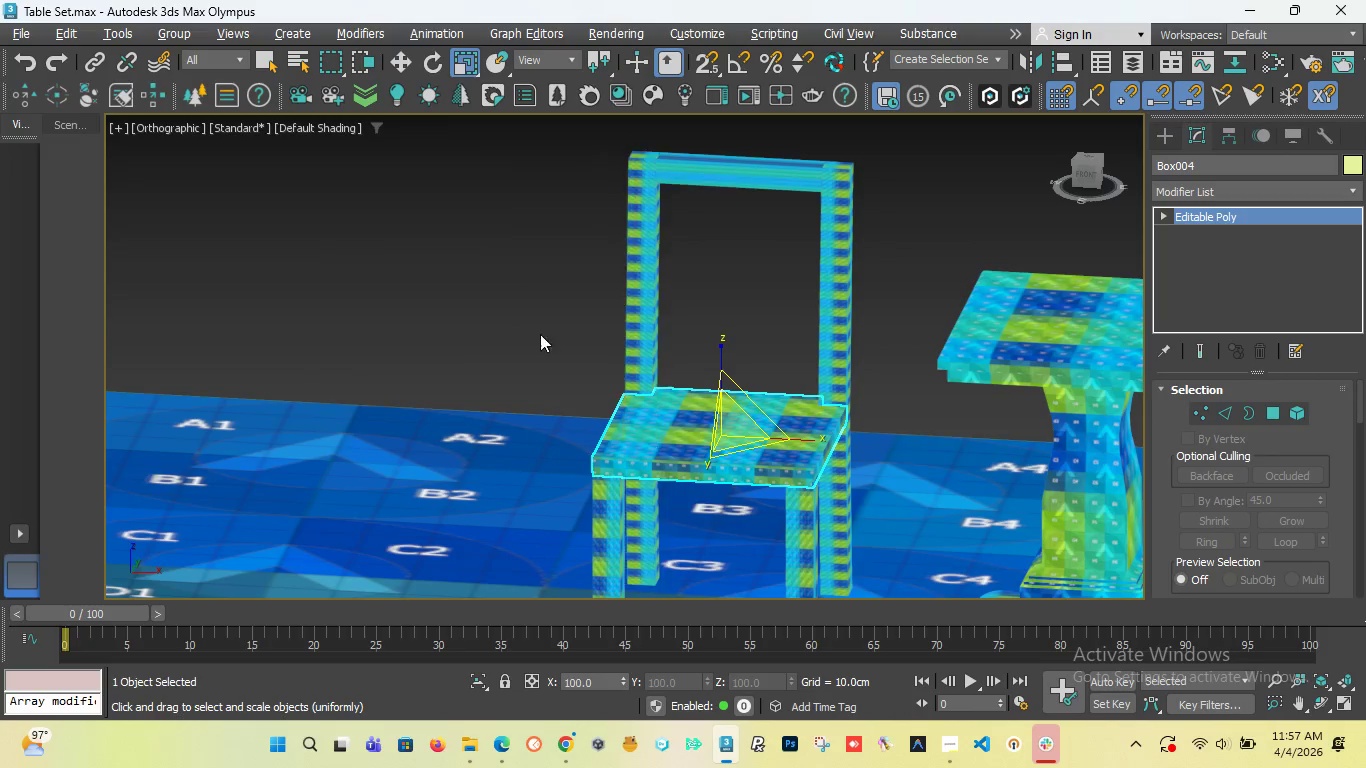 
scroll: coordinate [553, 398], scroll_direction: up, amount: 2.0
 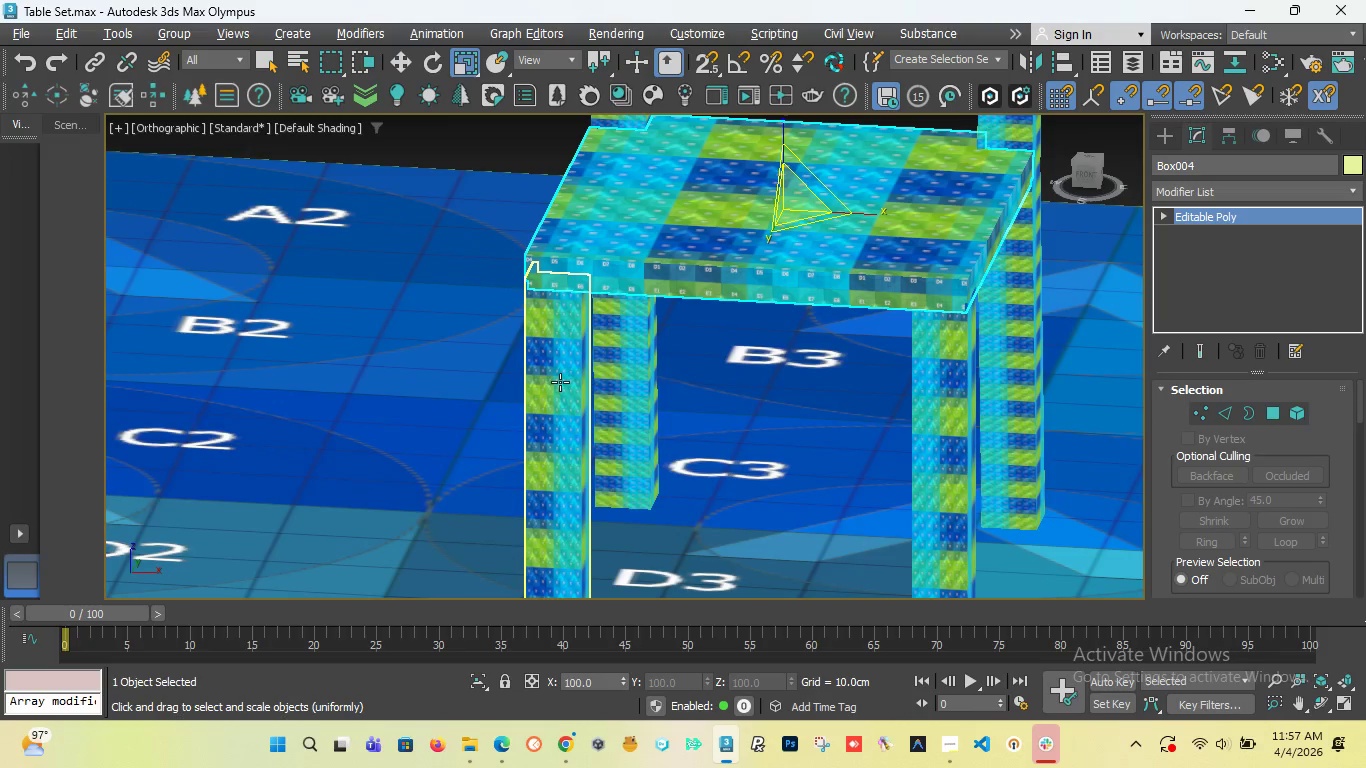 
left_click([560, 382])
 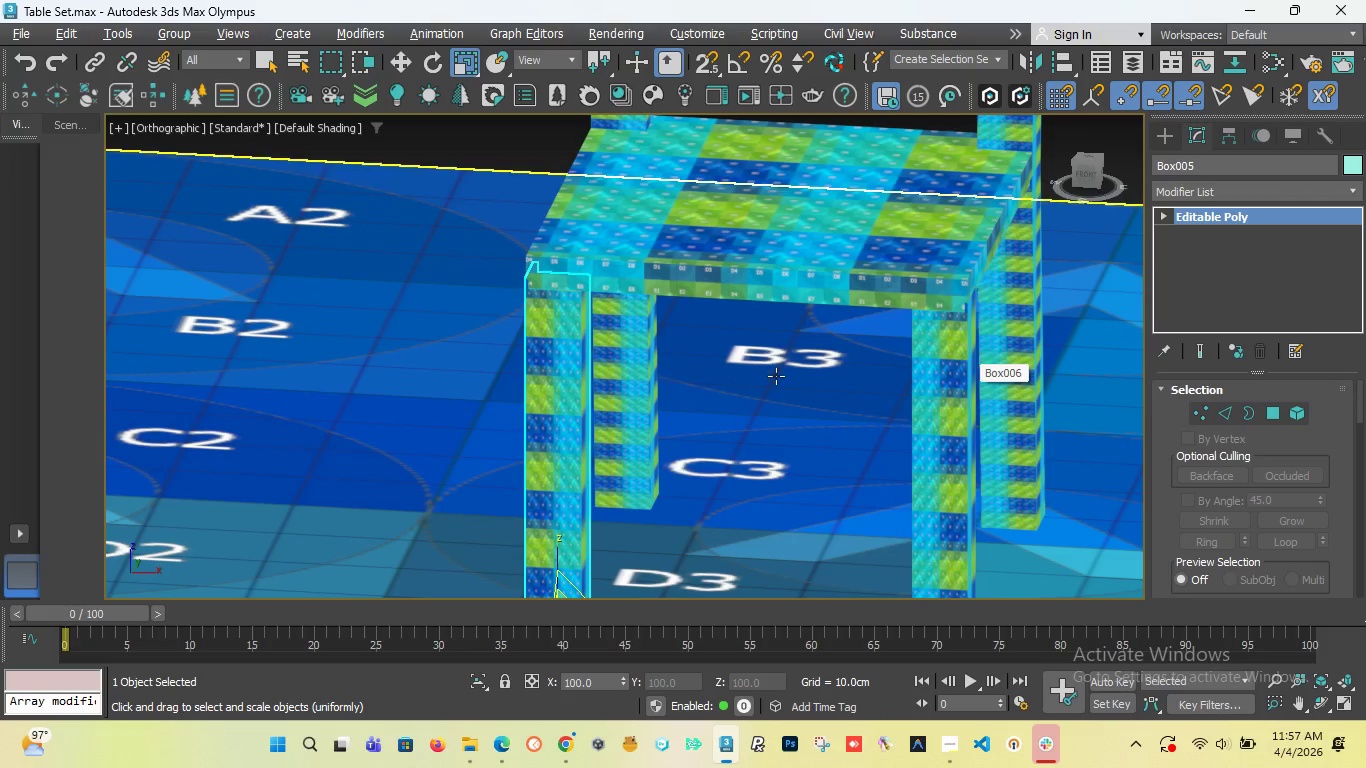 
hold_key(key=ControlLeft, duration=1.51)
left_click([942, 355])
 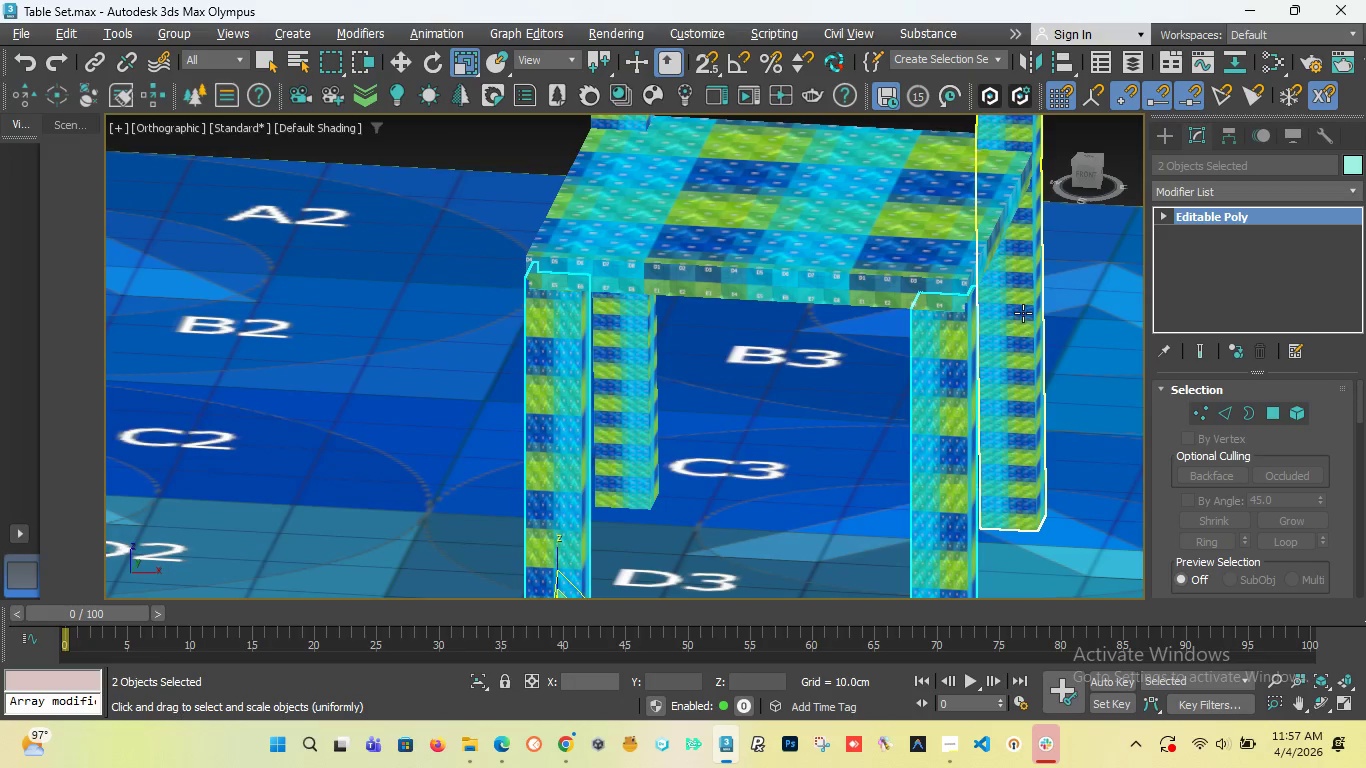 
left_click([1023, 313])
 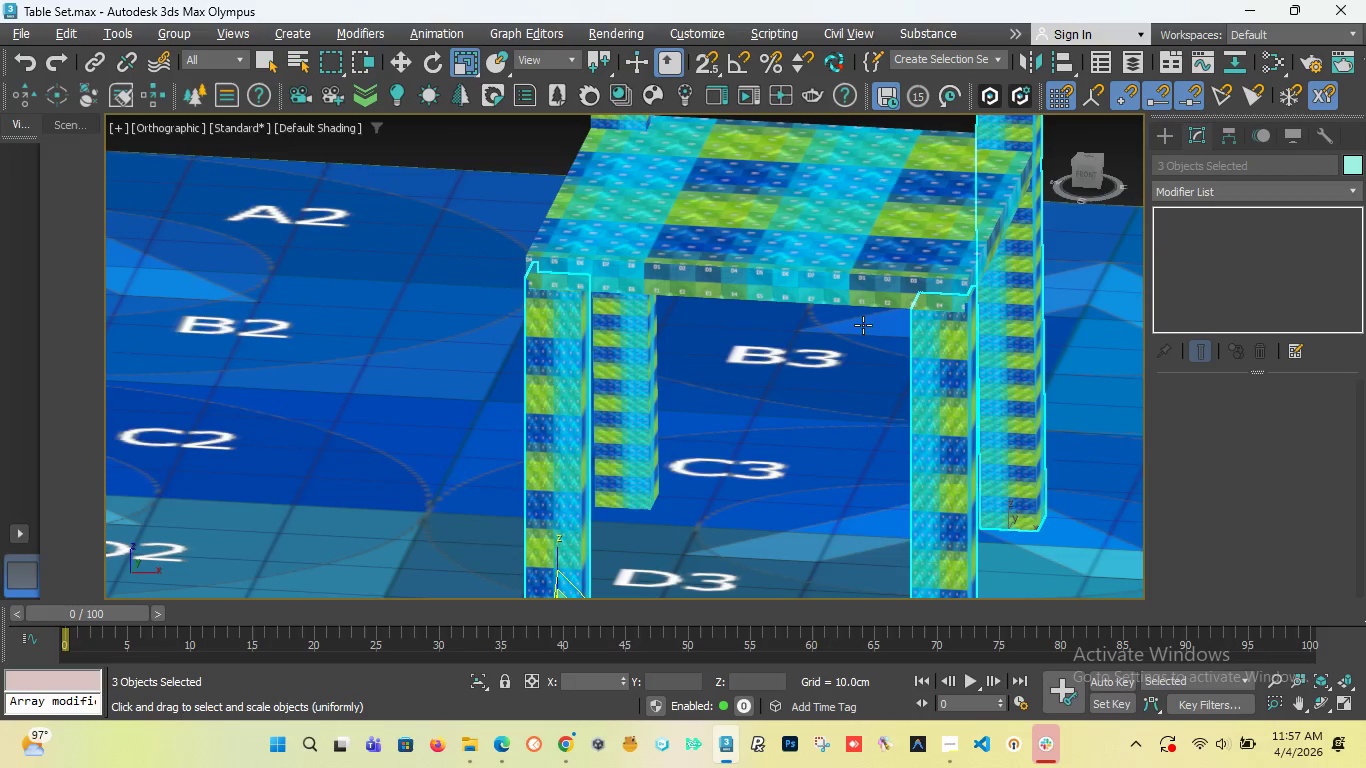 
hold_key(key=ControlLeft, duration=1.5)
left_click([627, 353])
 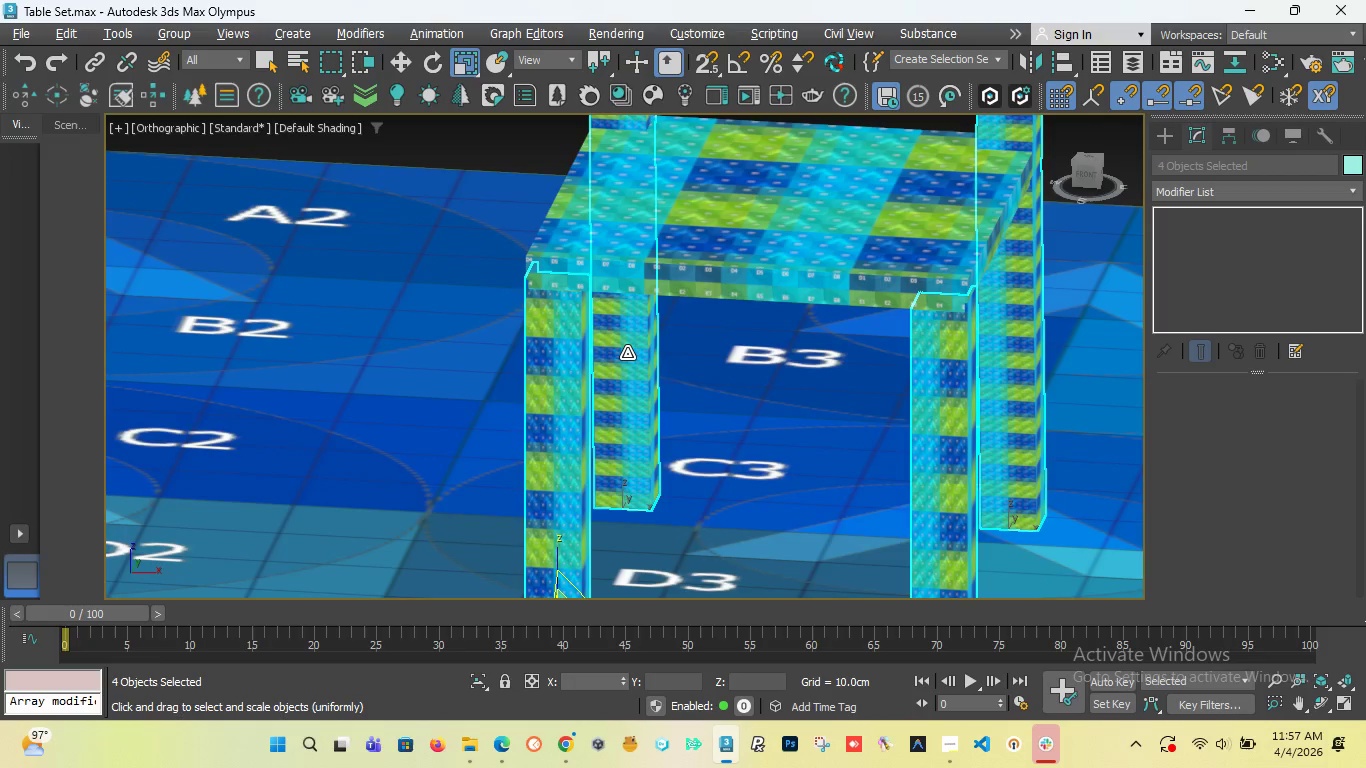 
hold_key(key=ControlLeft, duration=0.66)
 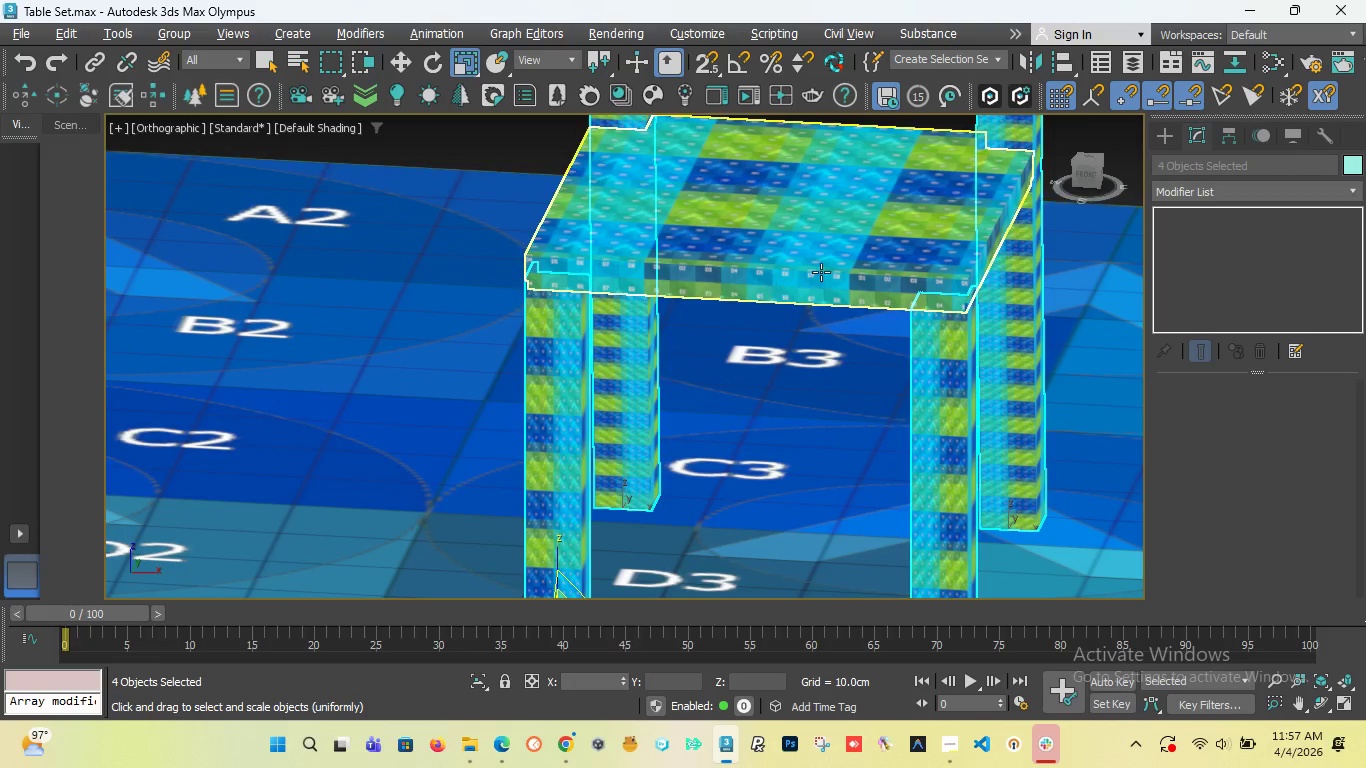 
scroll: coordinate [823, 272], scroll_direction: down, amount: 3.0
 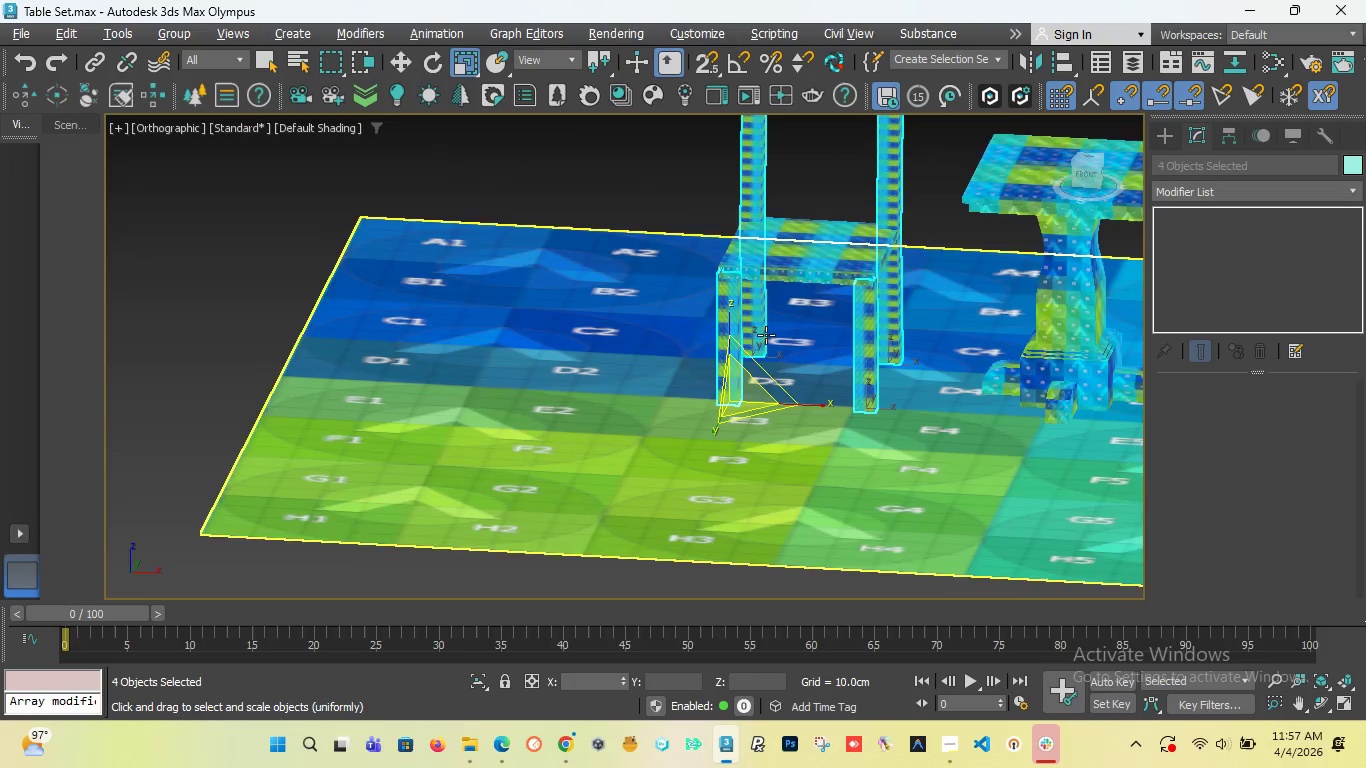 
scroll: coordinate [756, 335], scroll_direction: up, amount: 3.0
 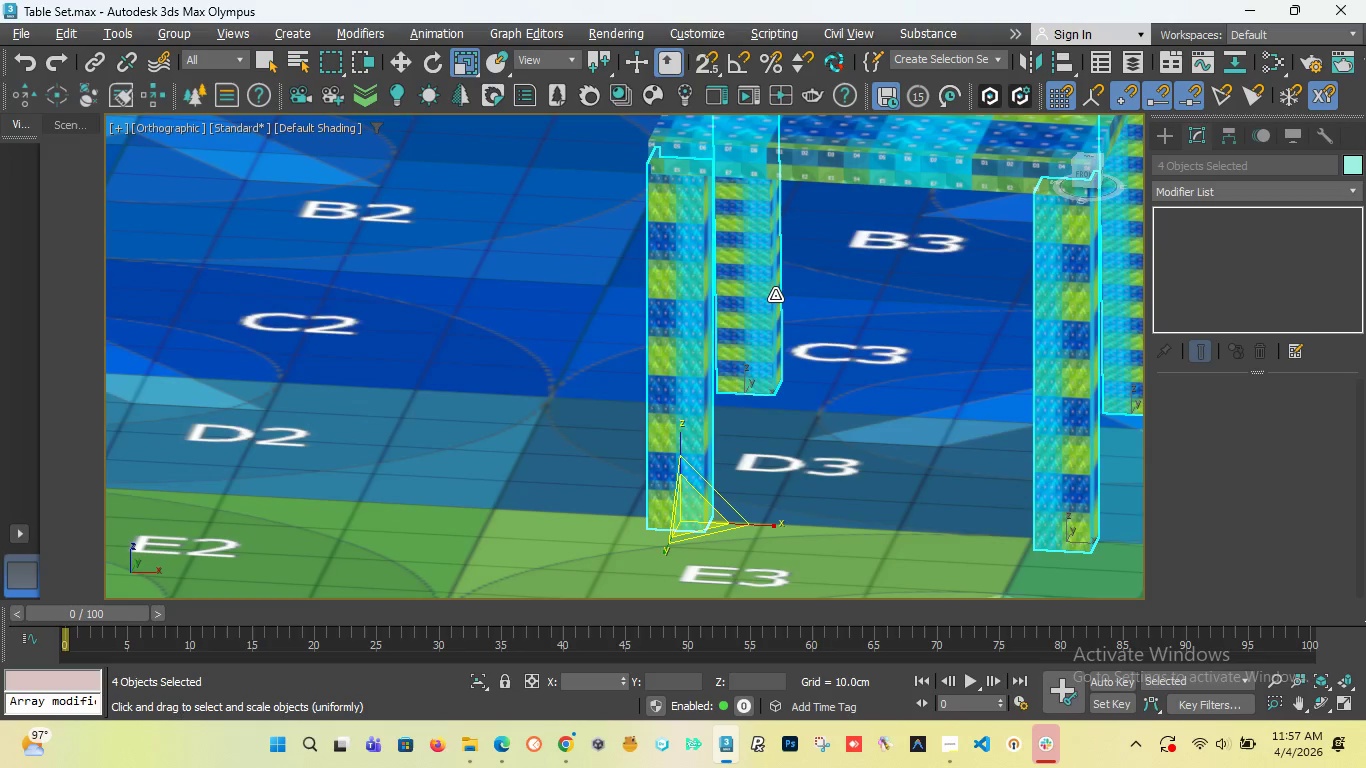 
scroll: coordinate [503, 199], scroll_direction: none, amount: 0.0
 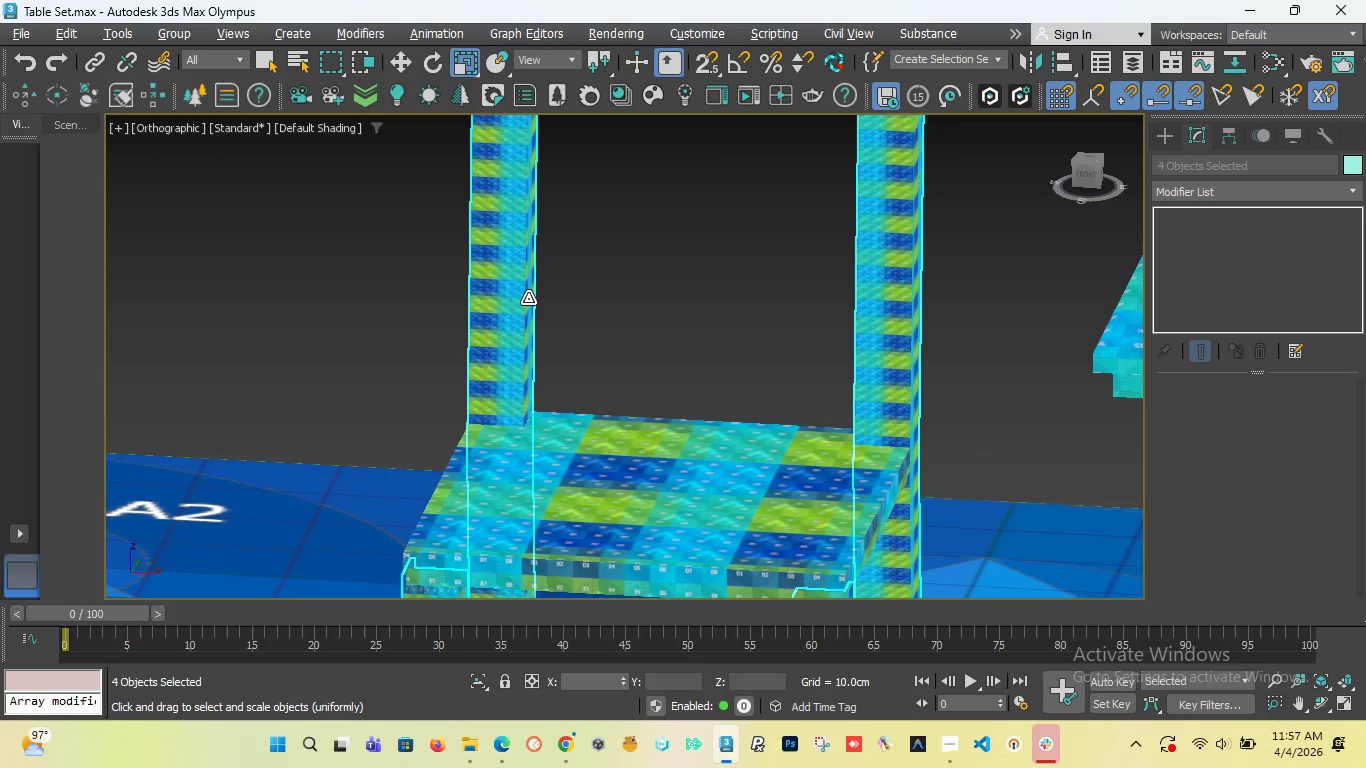 
left_click([528, 299])
 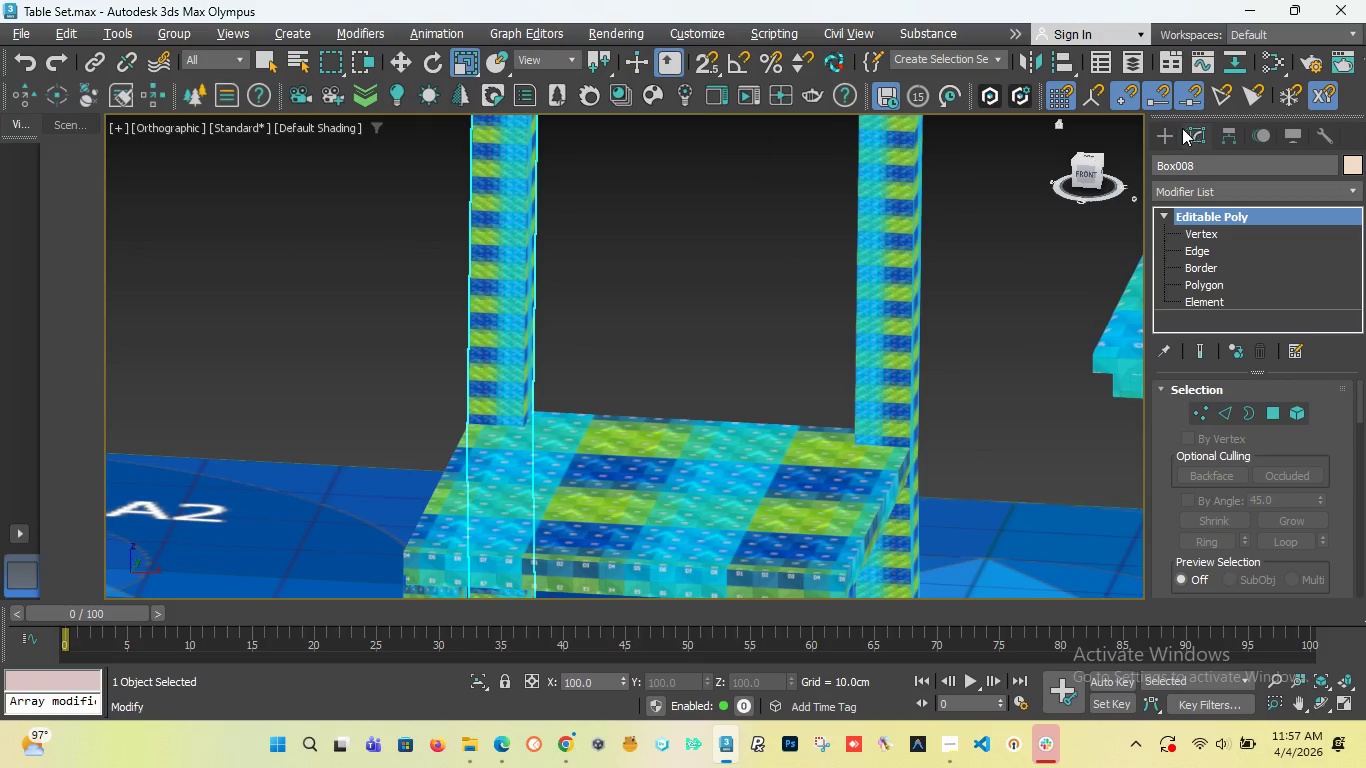 
left_click([1169, 127])
 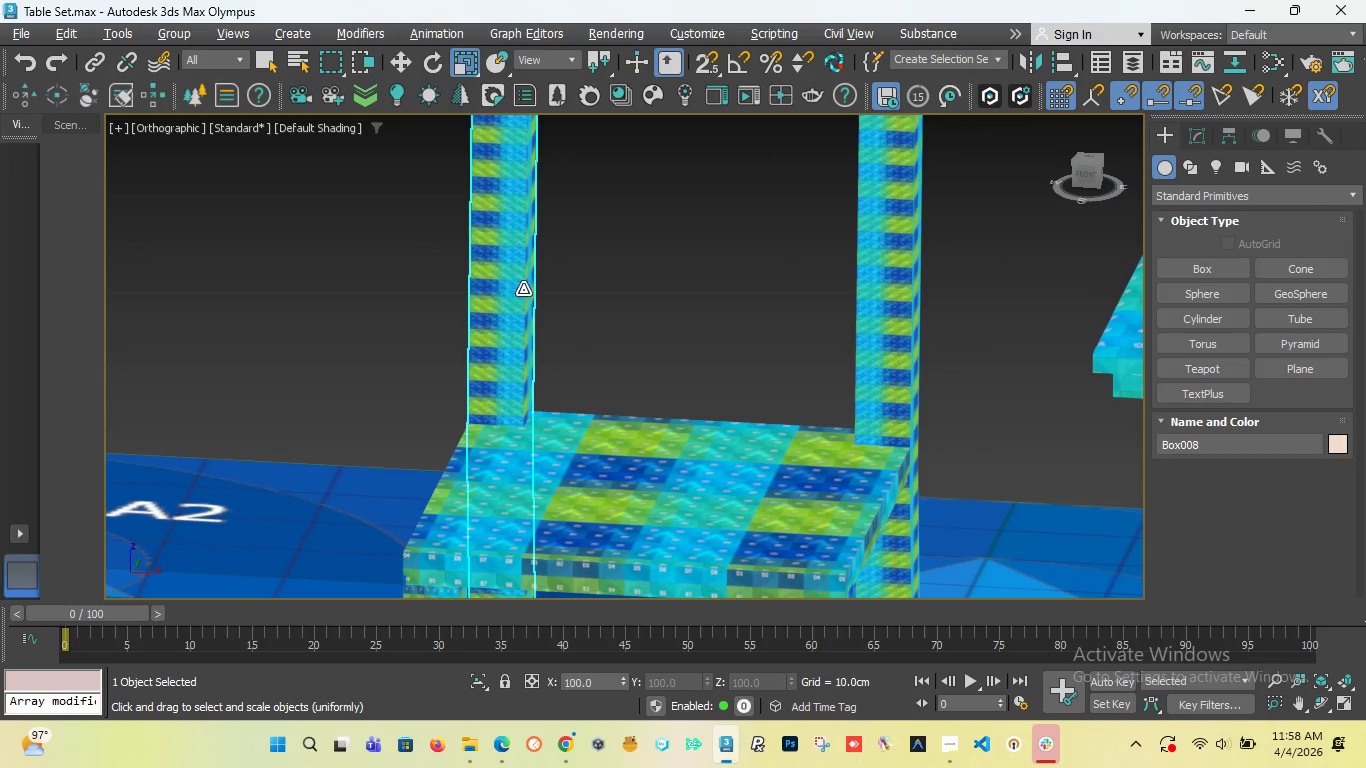 
scroll: coordinate [600, 244], scroll_direction: down, amount: 2.0
 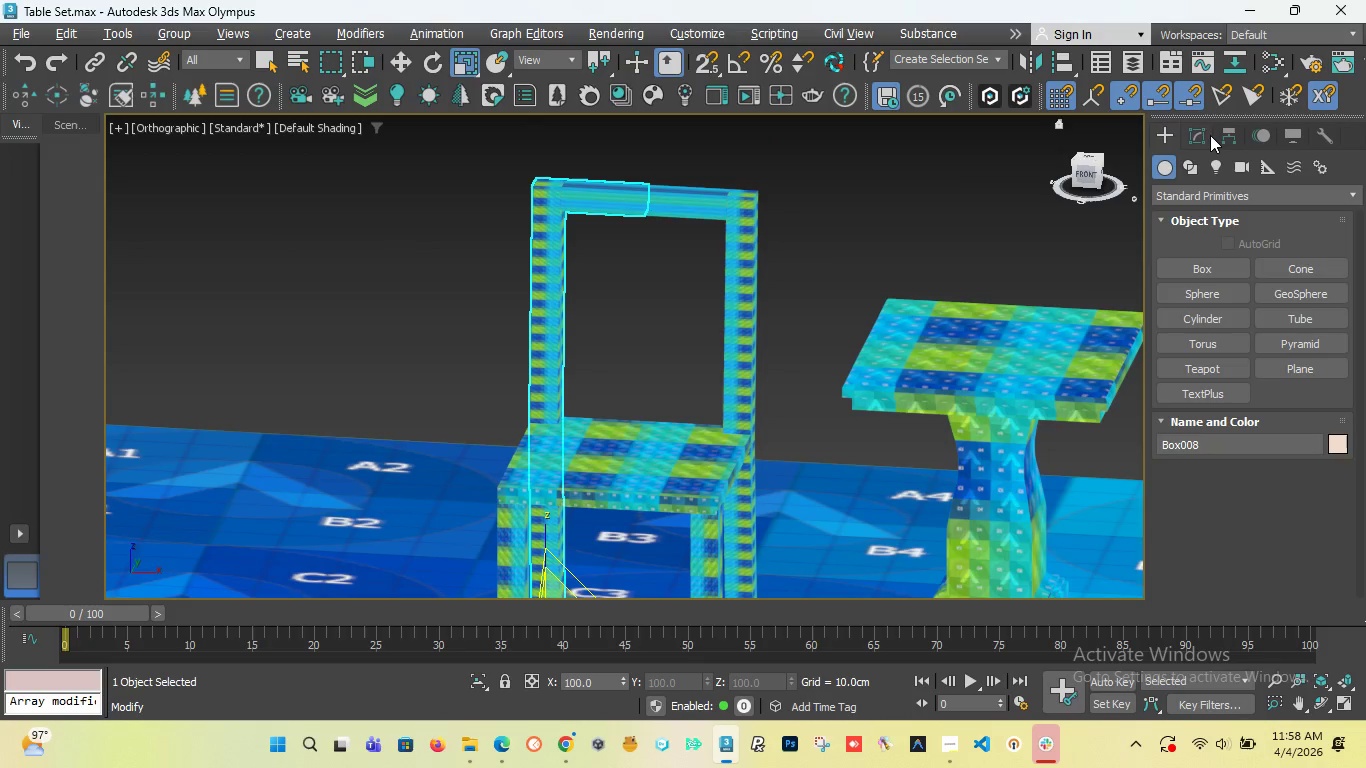 
left_click([1203, 134])
 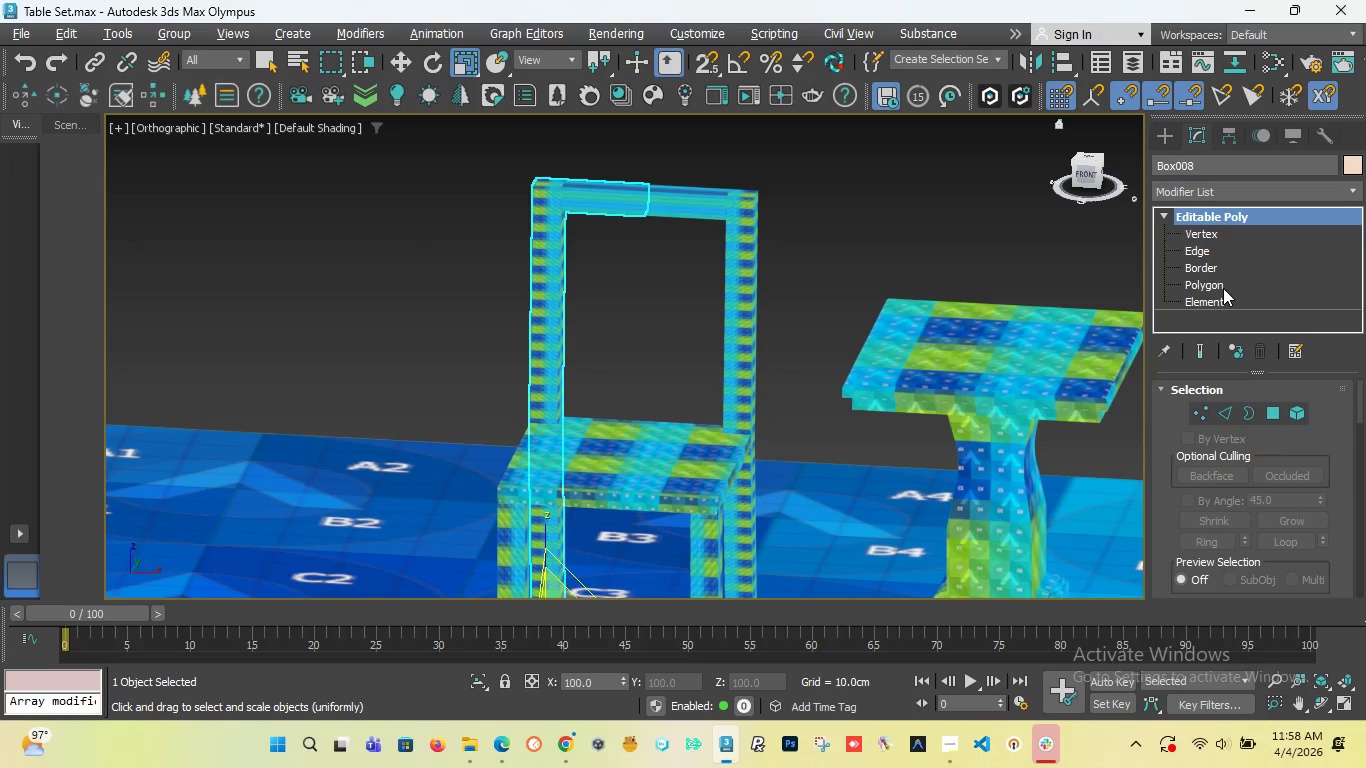 
left_click([1246, 190])
 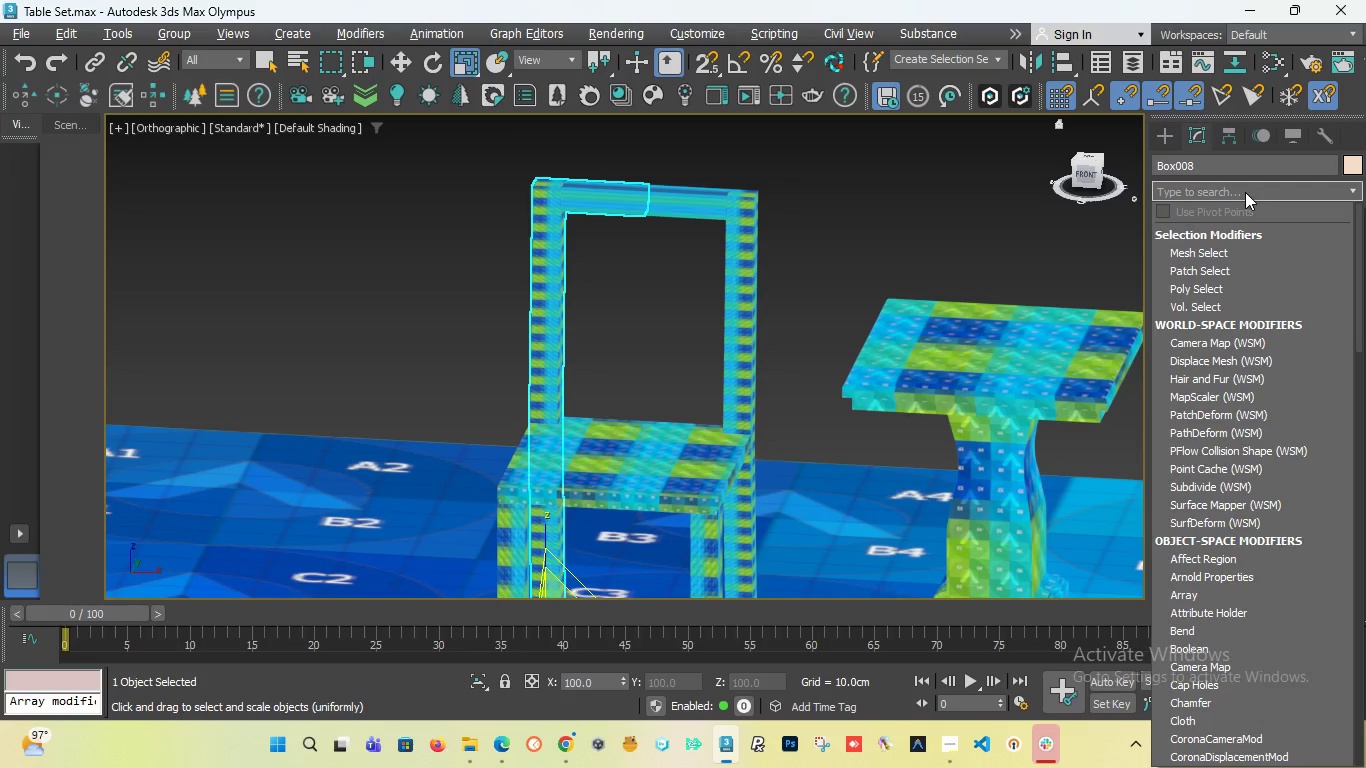 
type(uv)
 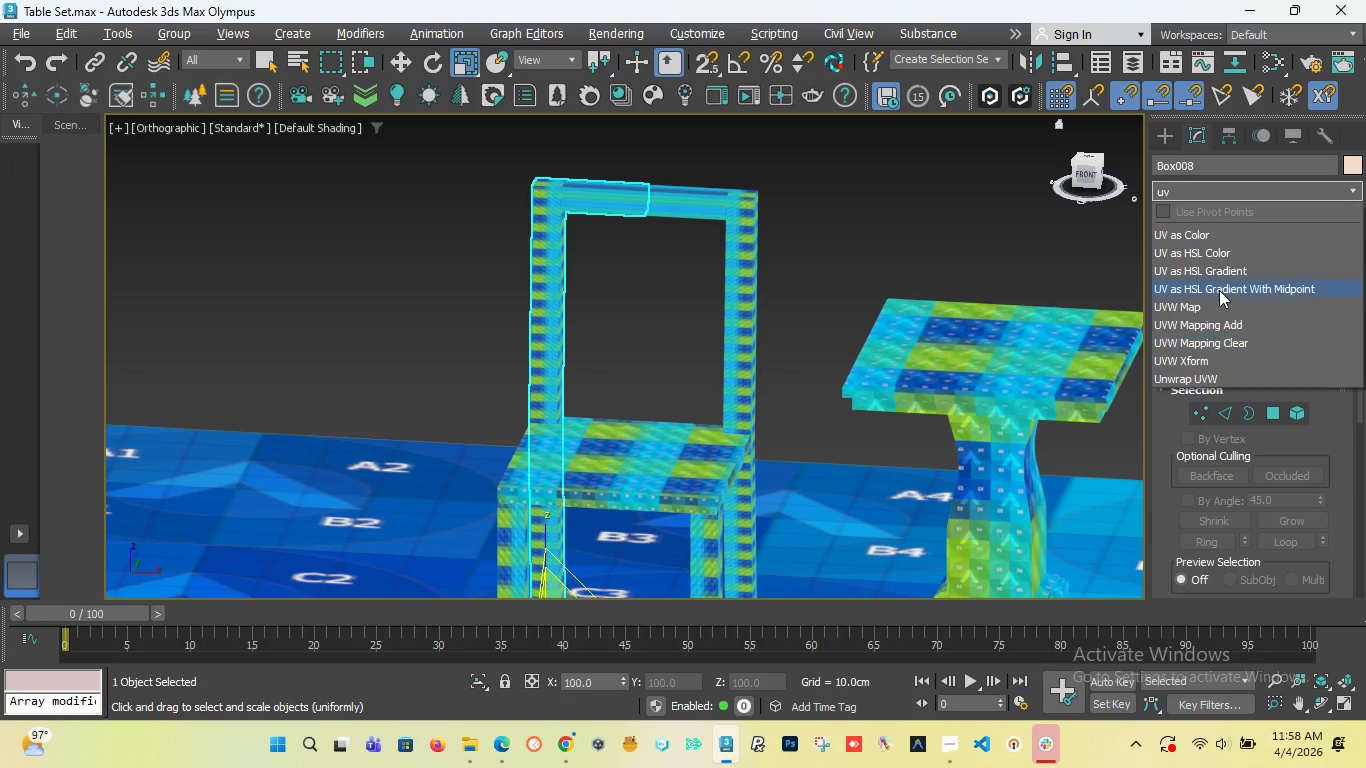 
left_click([1213, 304])
 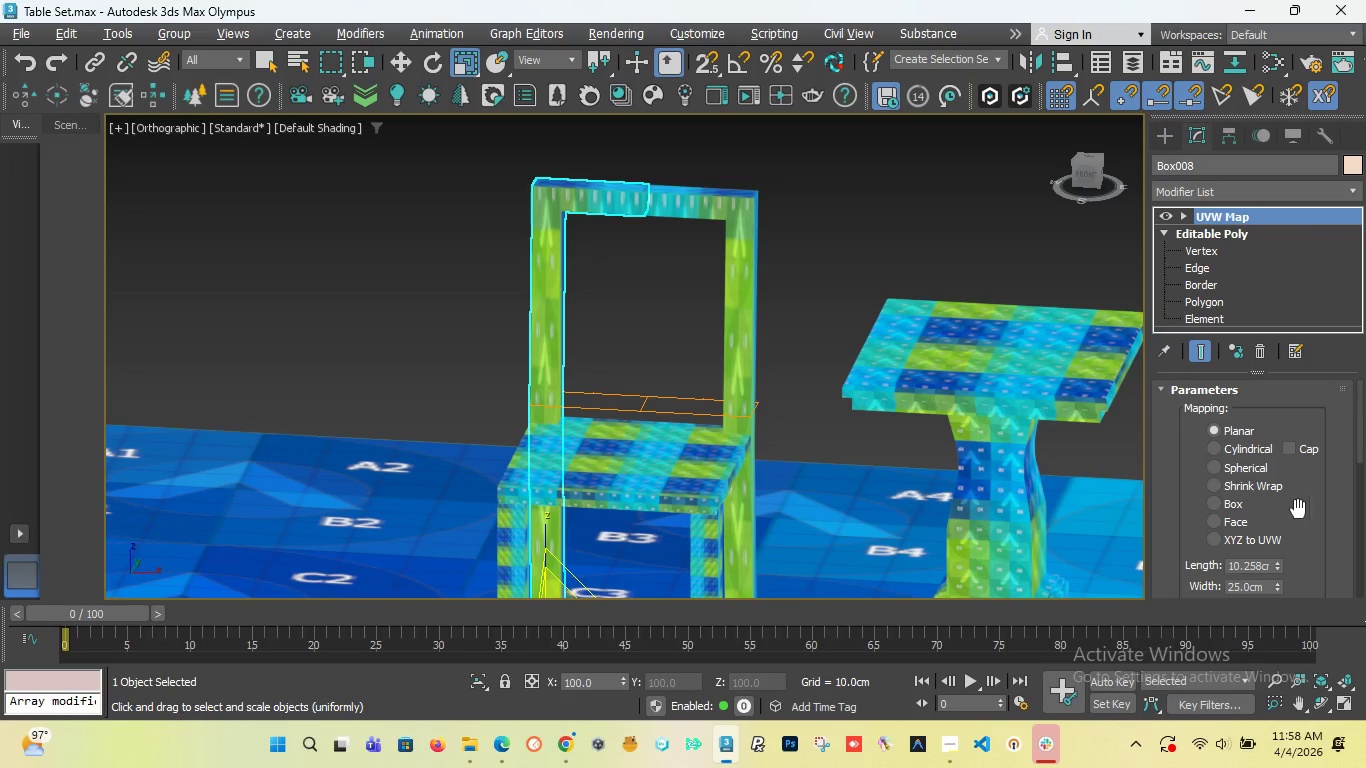 
left_click([1218, 506])
 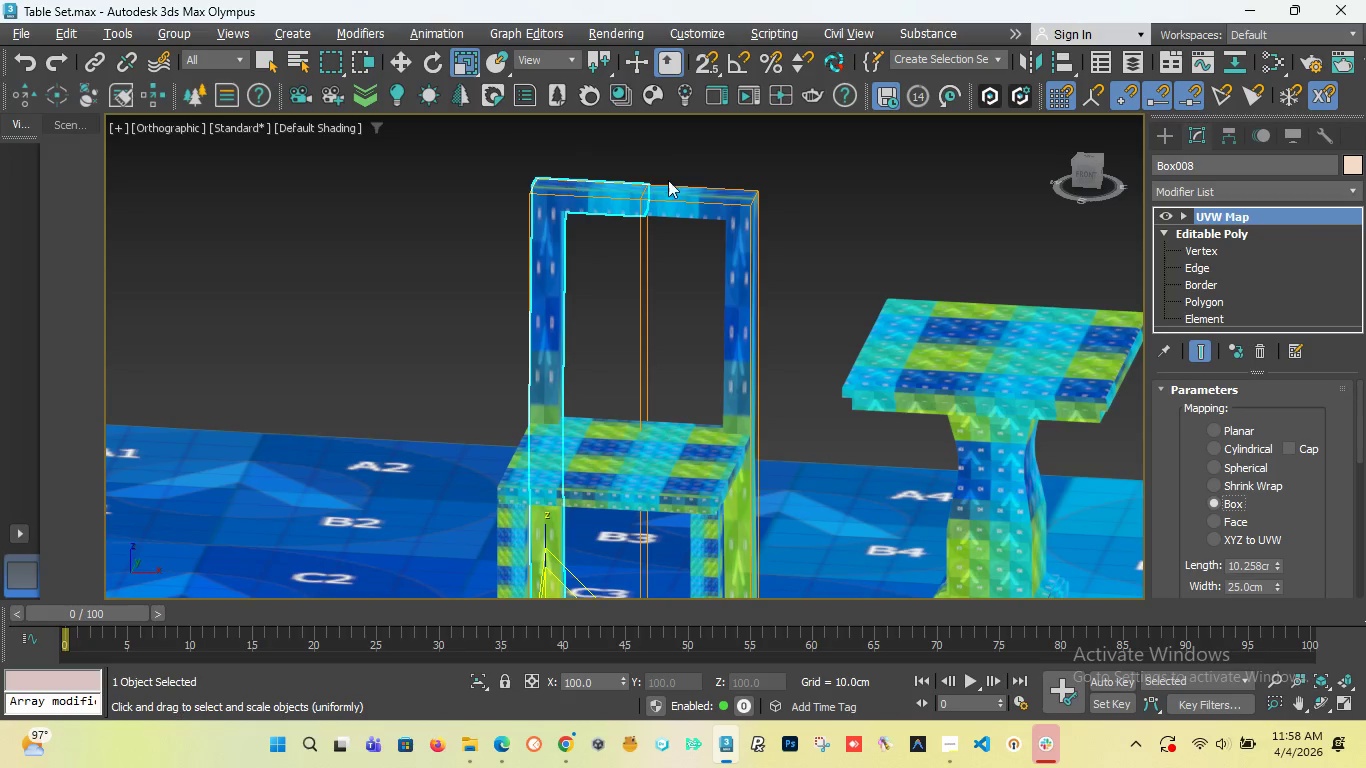 
scroll: coordinate [534, 279], scroll_direction: none, amount: 0.0
 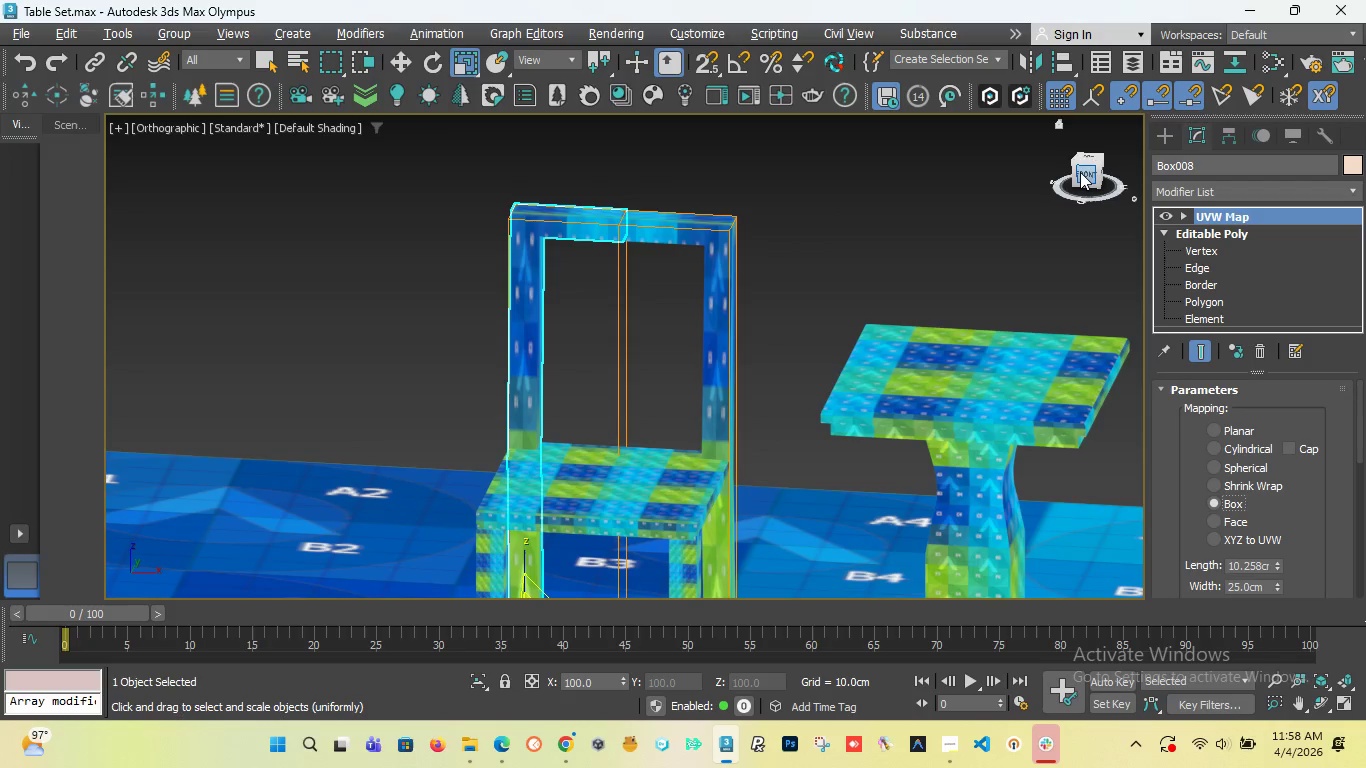 
left_click_drag(start_coordinate=[1081, 171], to_coordinate=[173, 172])
 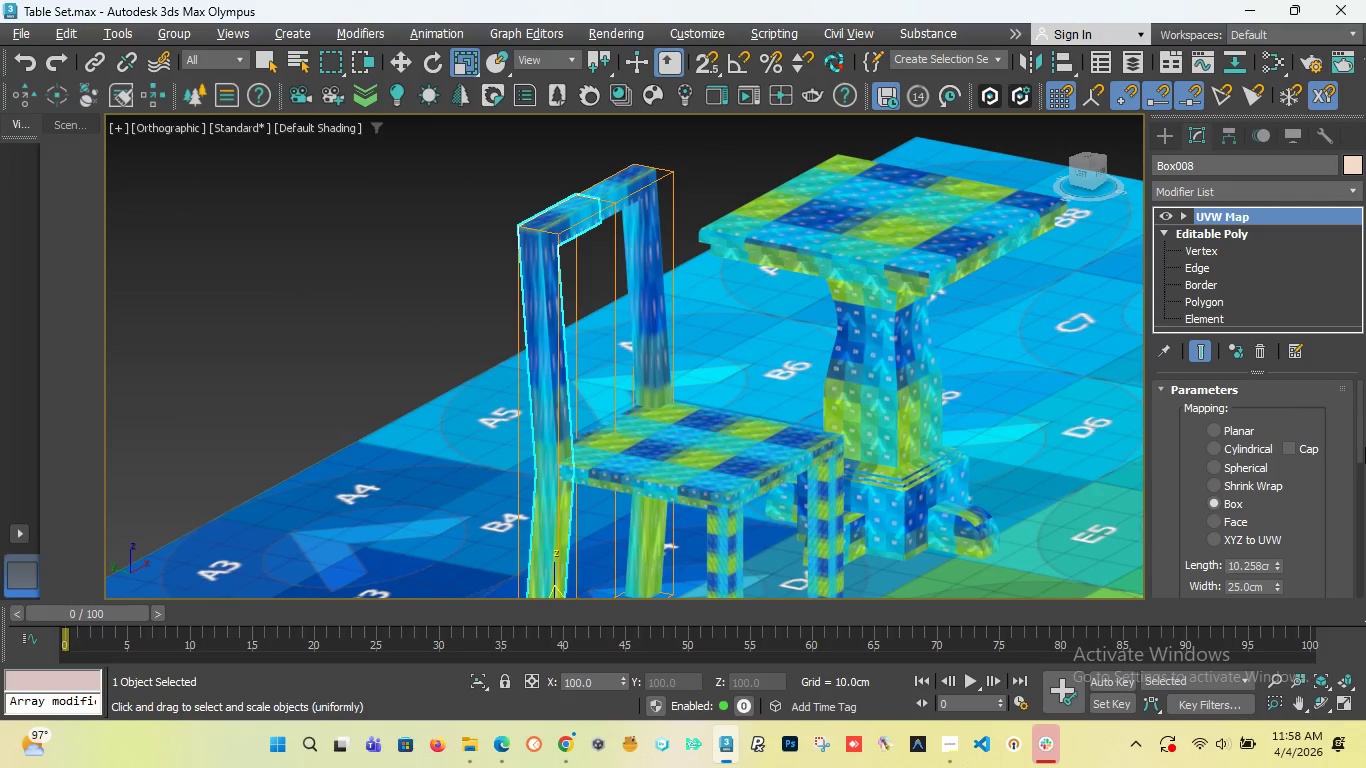 
left_click_drag(start_coordinate=[1359, 441], to_coordinate=[1355, 502])
 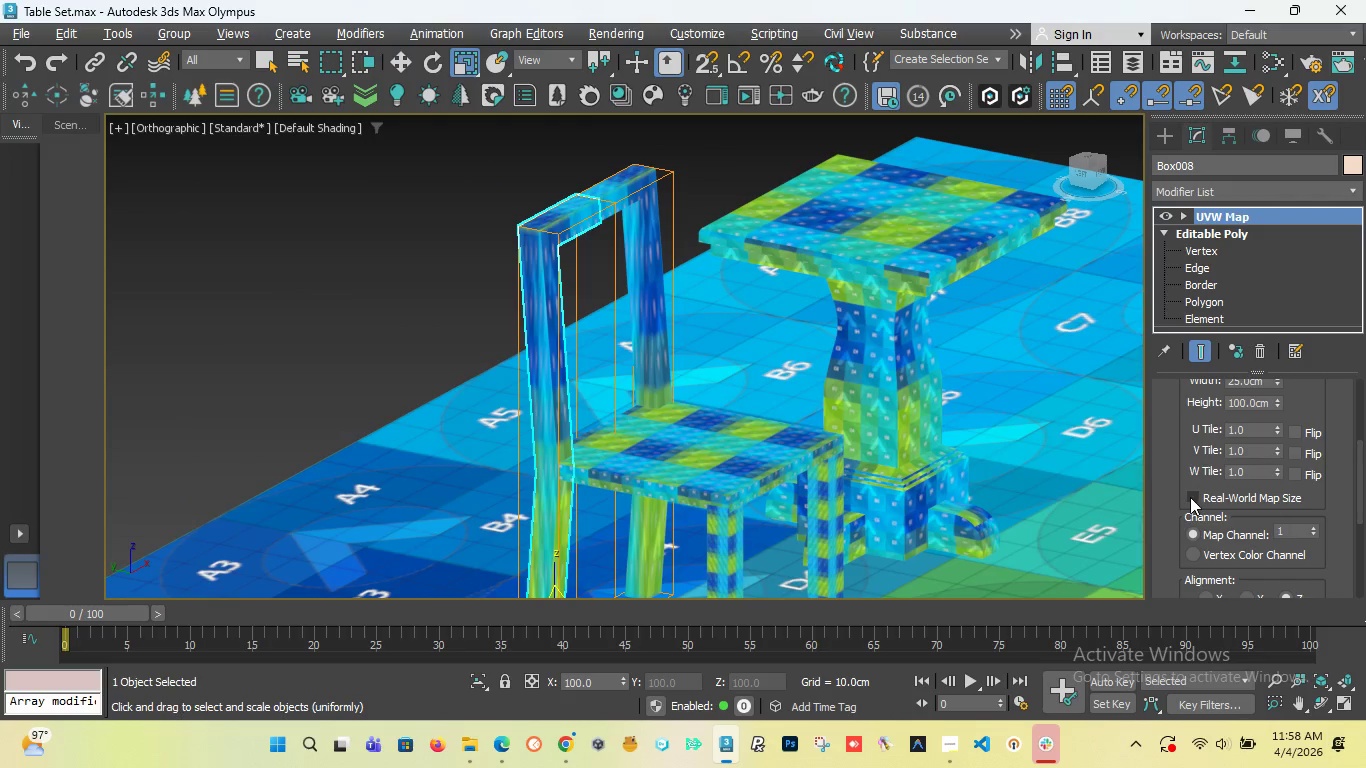 
left_click([1190, 496])
 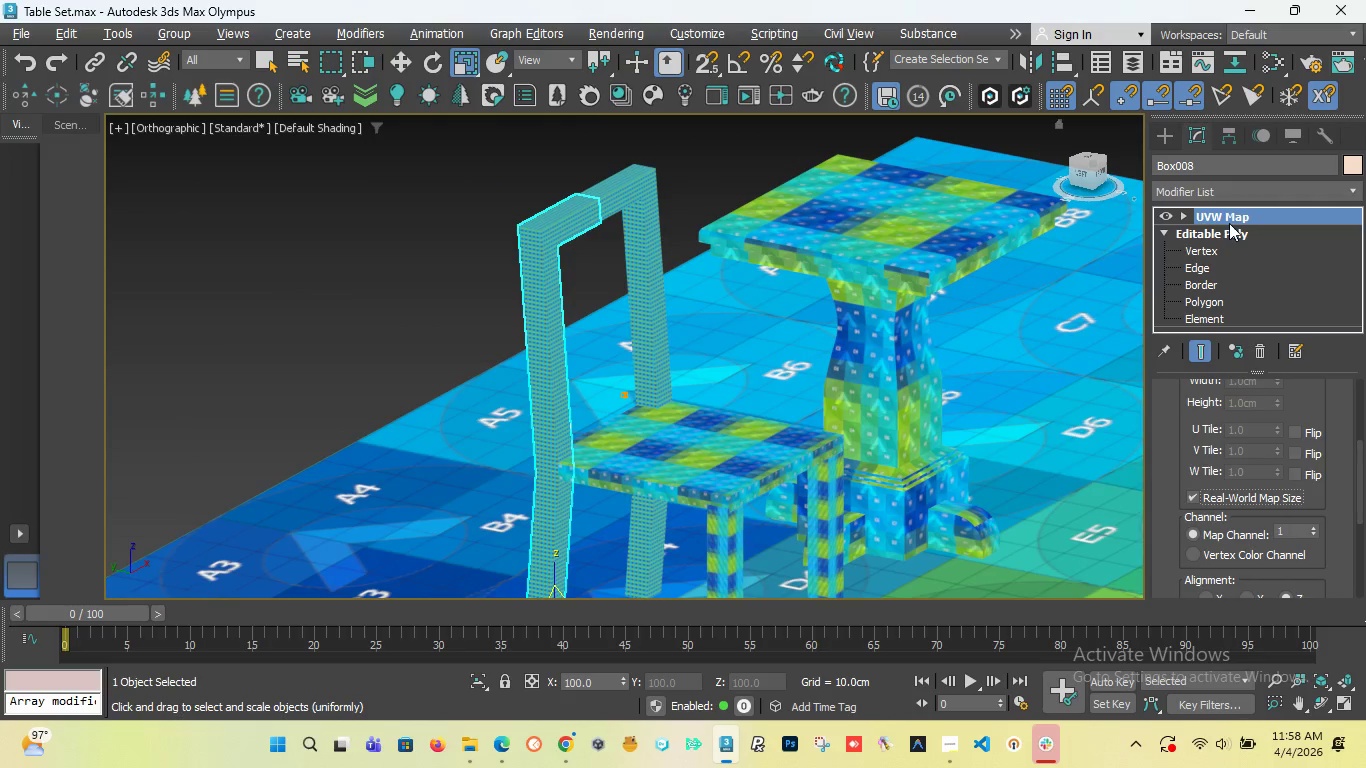 
double_click([1220, 218])
 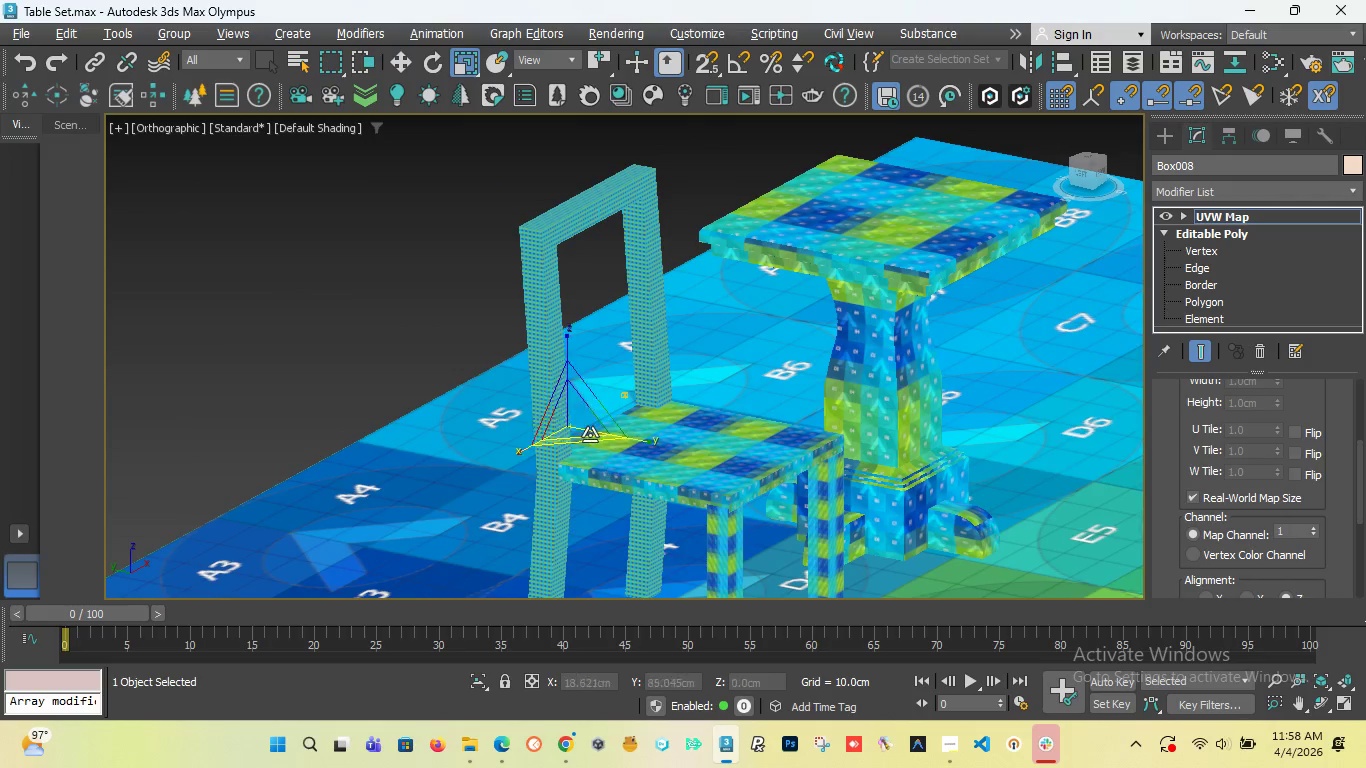 
left_click_drag(start_coordinate=[570, 423], to_coordinate=[634, 18])
 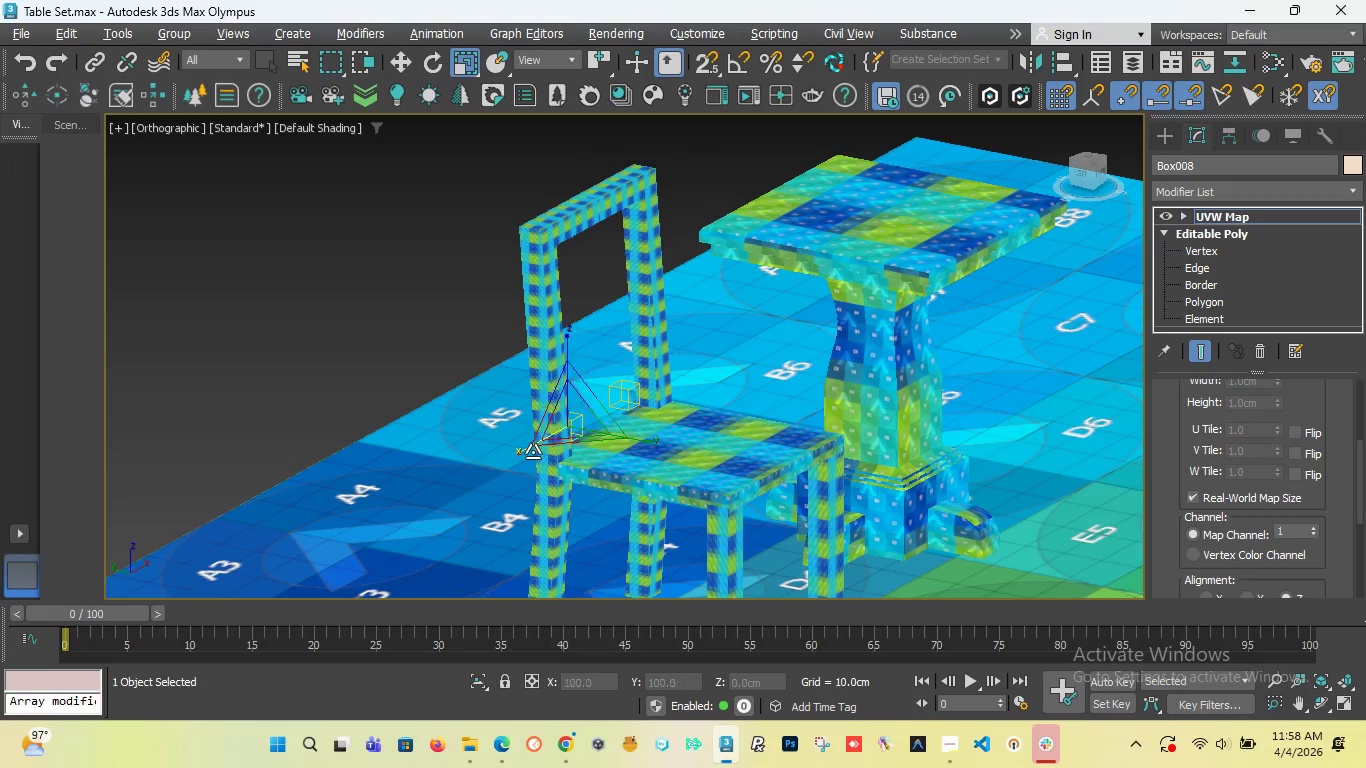 
scroll: coordinate [555, 454], scroll_direction: up, amount: 4.0
 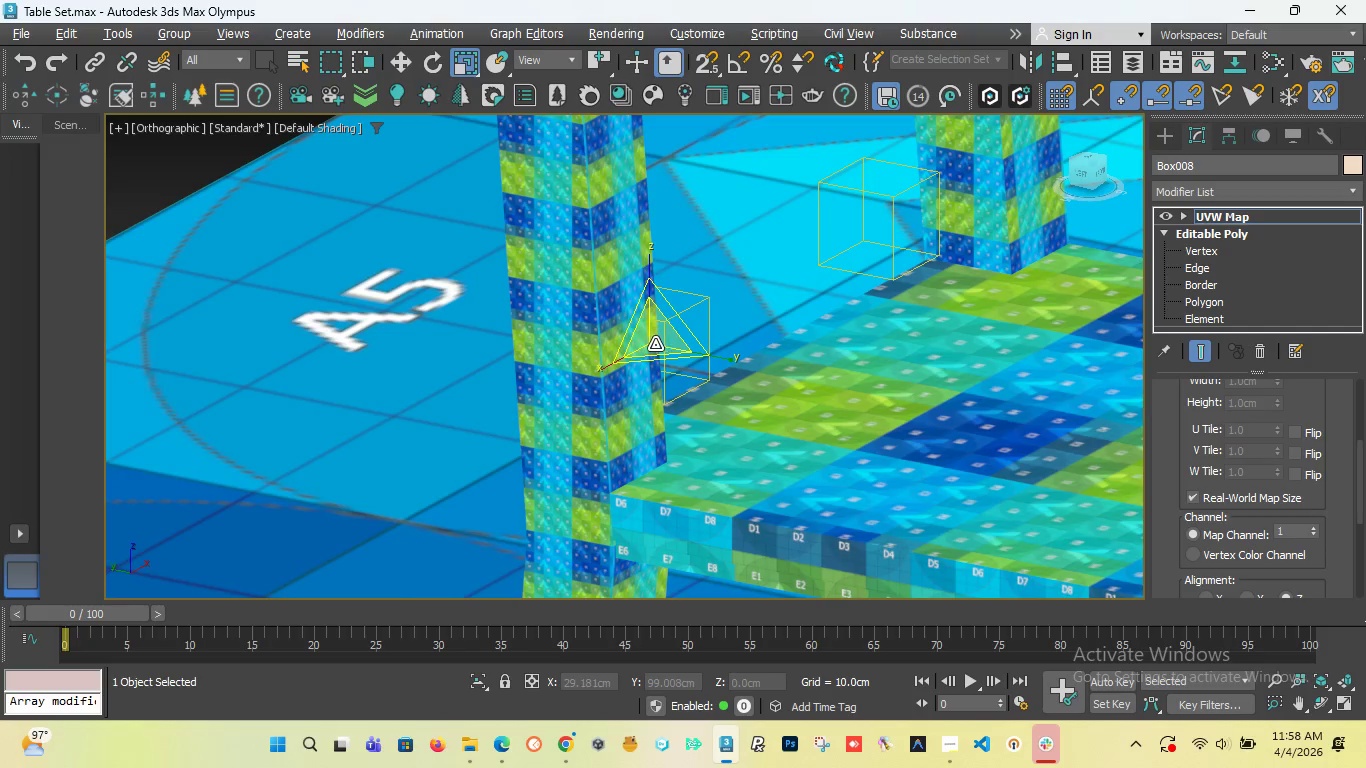 
scroll: coordinate [527, 413], scroll_direction: down, amount: 3.0
 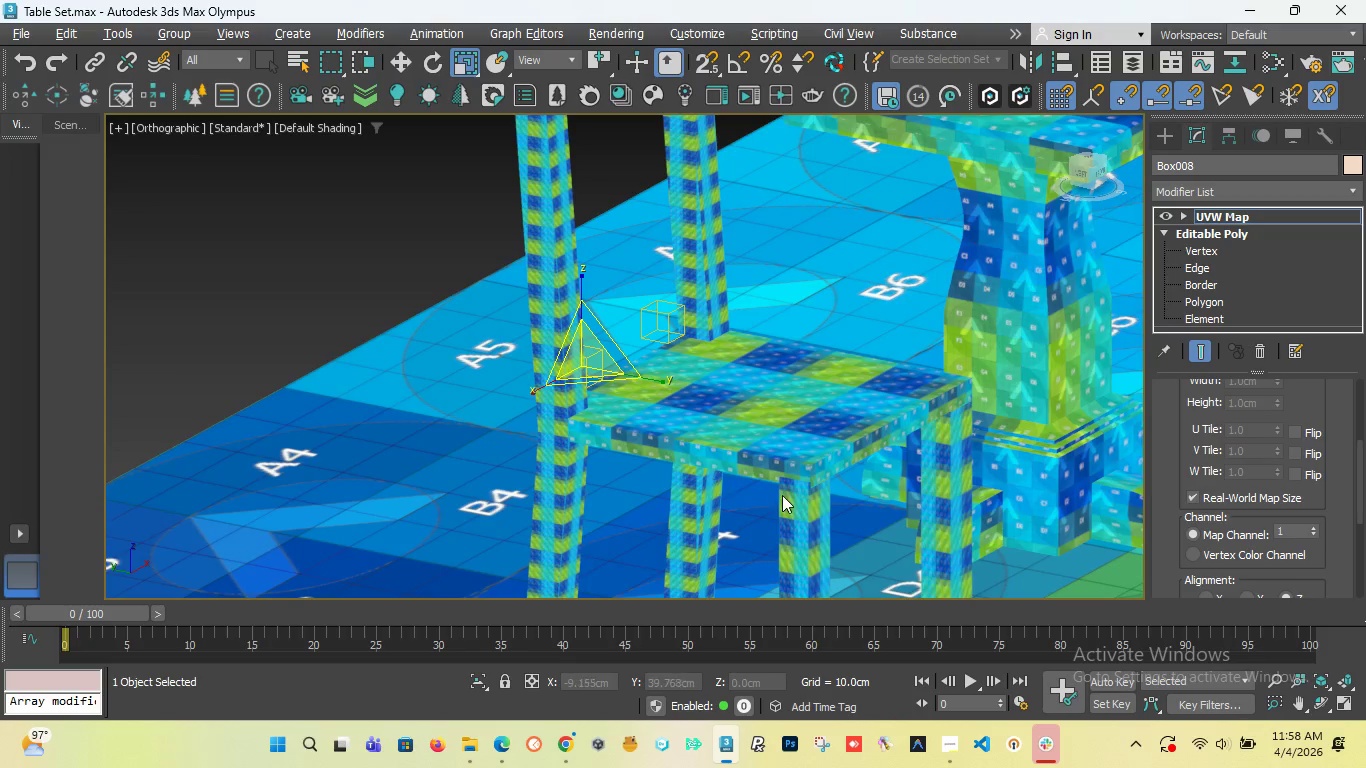 
scroll: coordinate [788, 500], scroll_direction: up, amount: 3.0
 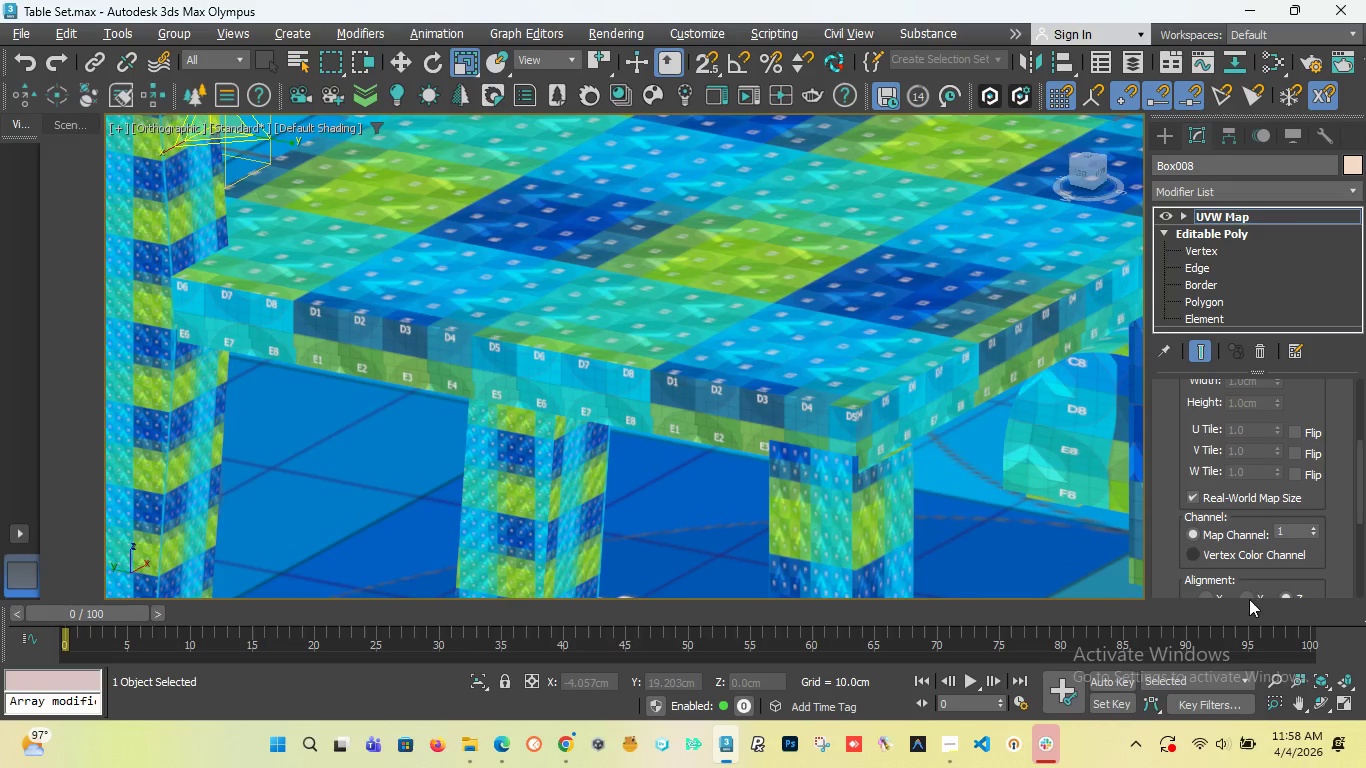 
wait(5.93)
 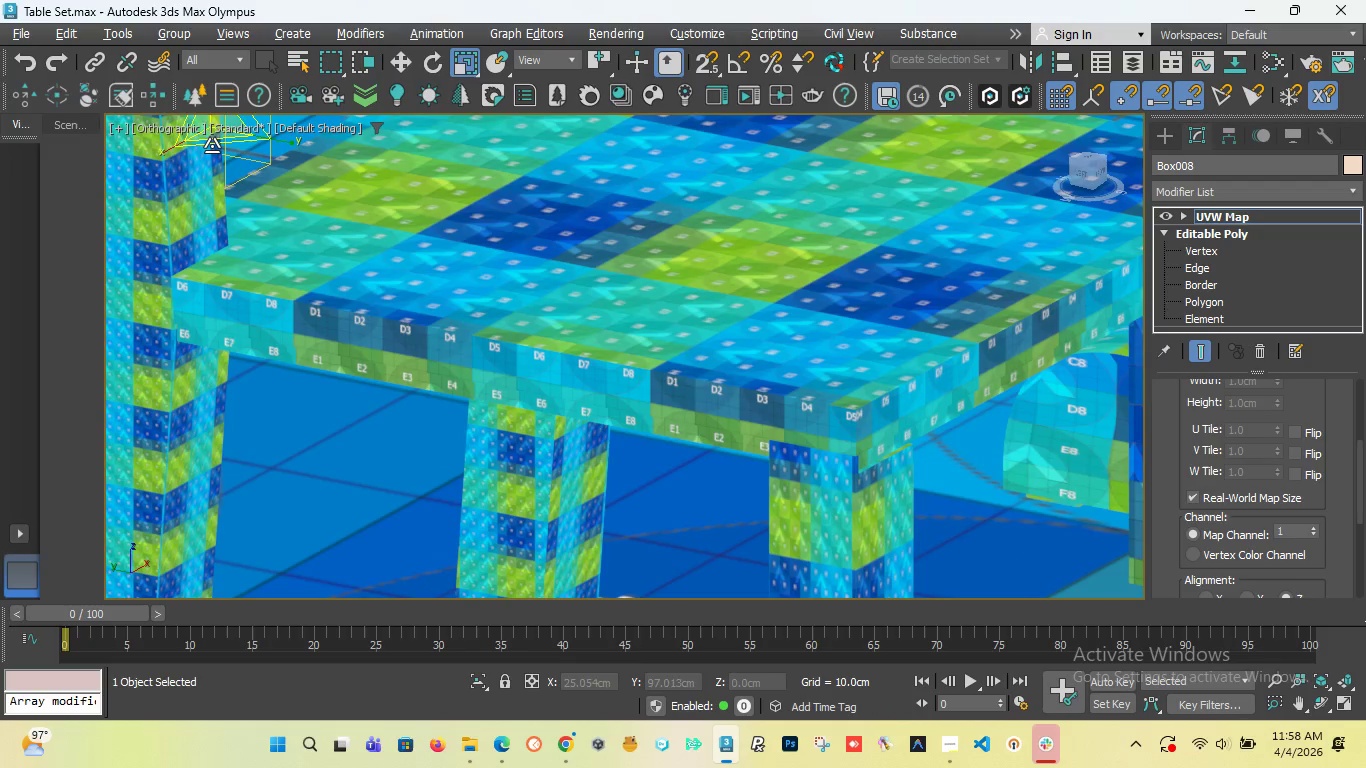 
left_click([1298, 701])
 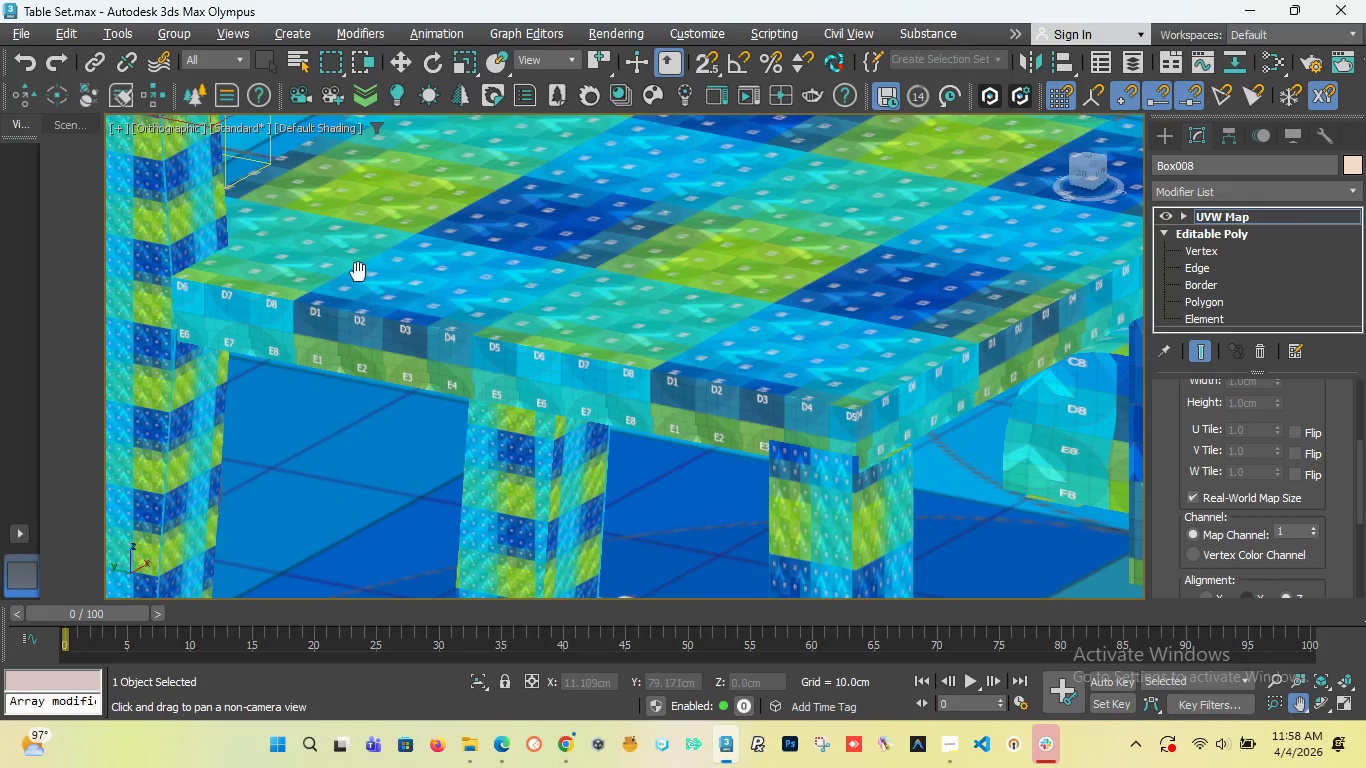 
left_click_drag(start_coordinate=[360, 265], to_coordinate=[404, 419])
 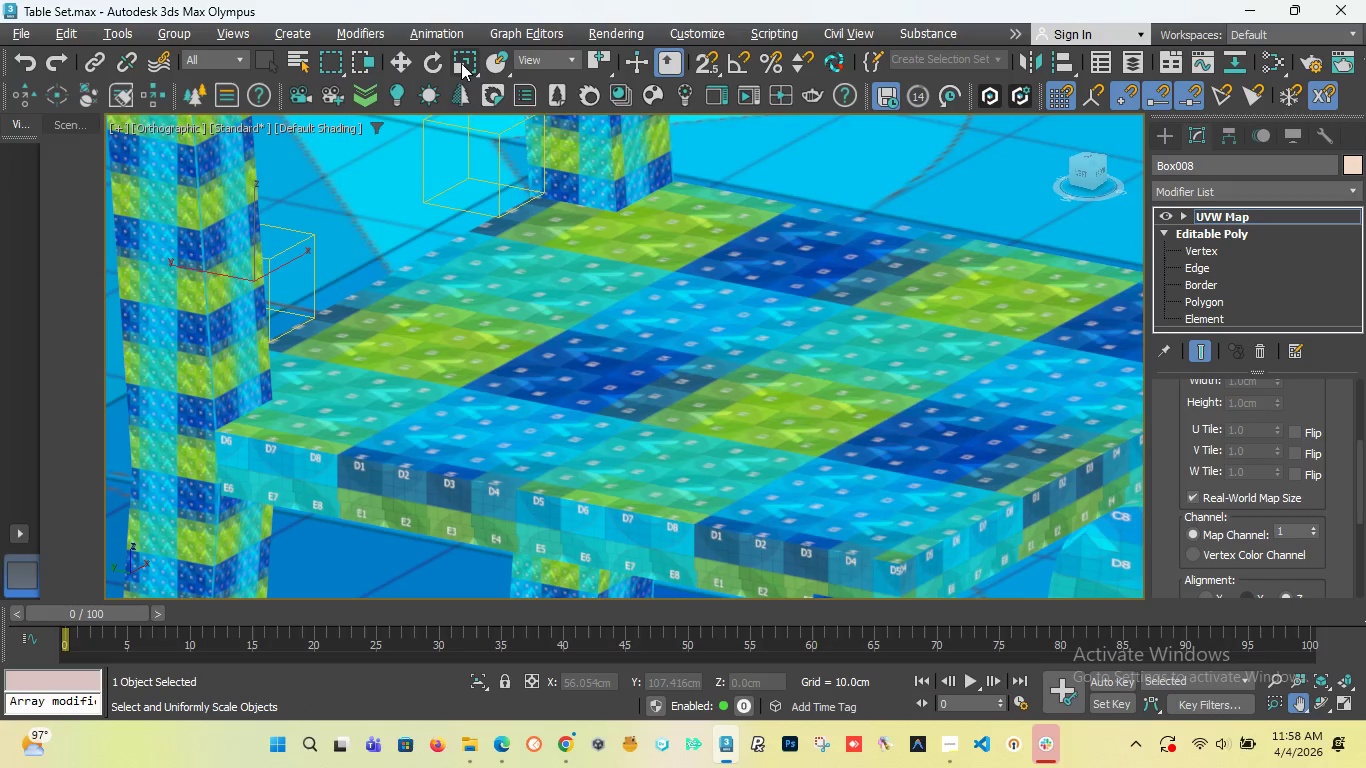 
left_click([461, 63])
 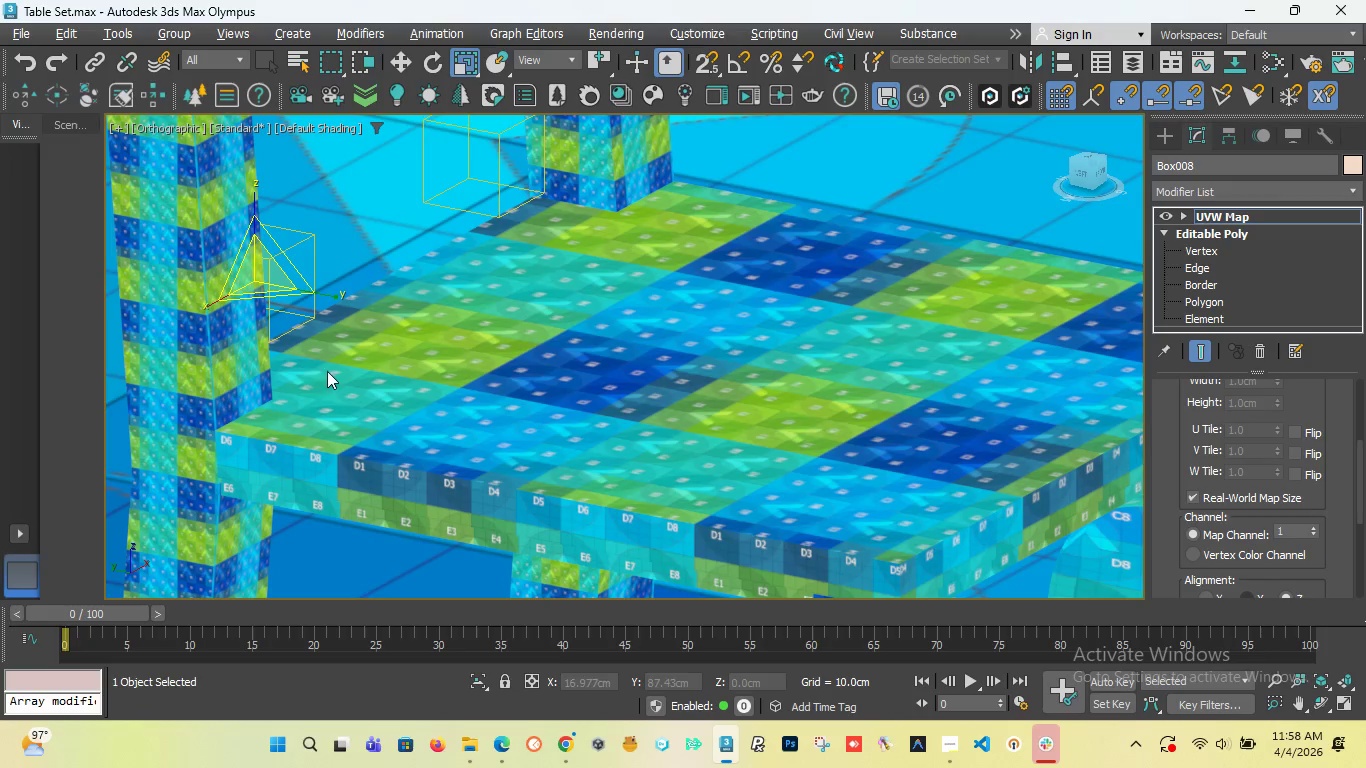 
scroll: coordinate [215, 253], scroll_direction: down, amount: 1.0
 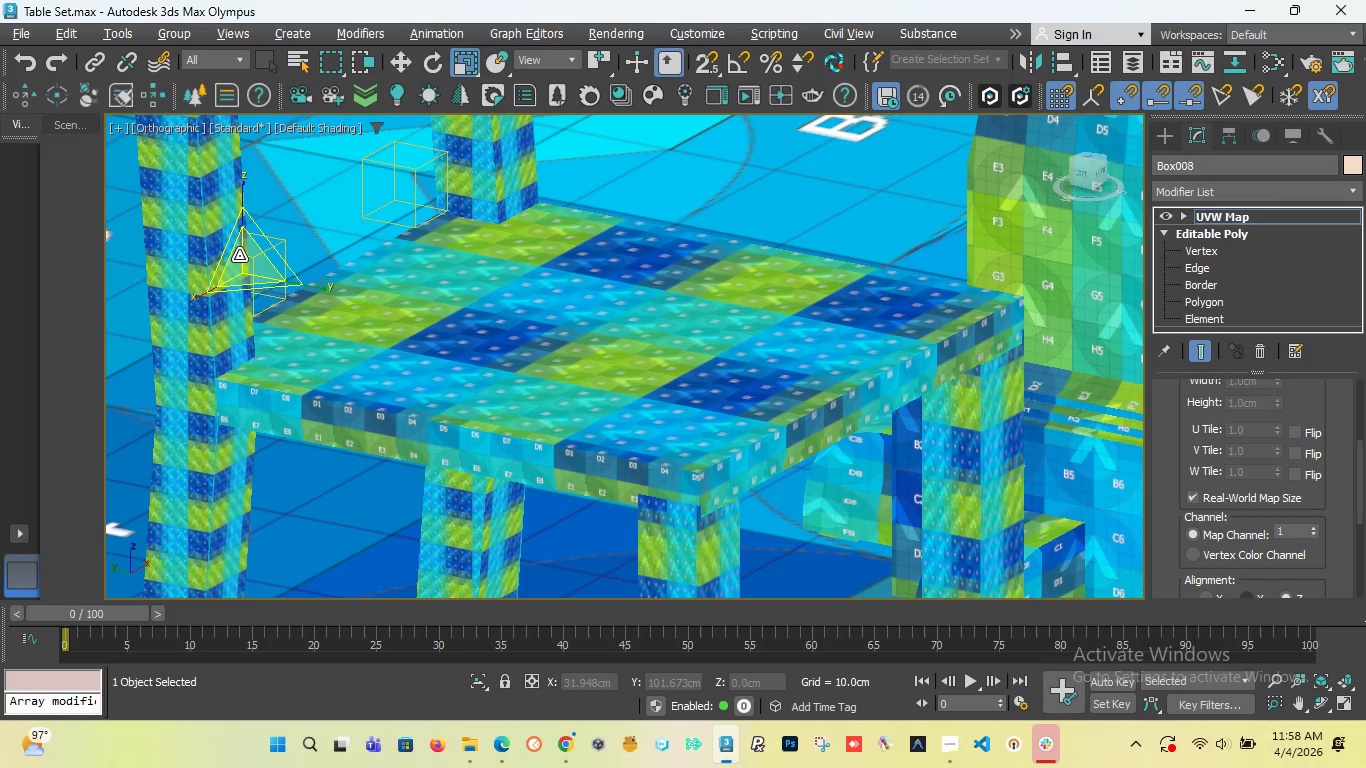 
left_click_drag(start_coordinate=[239, 263], to_coordinate=[236, 212])
 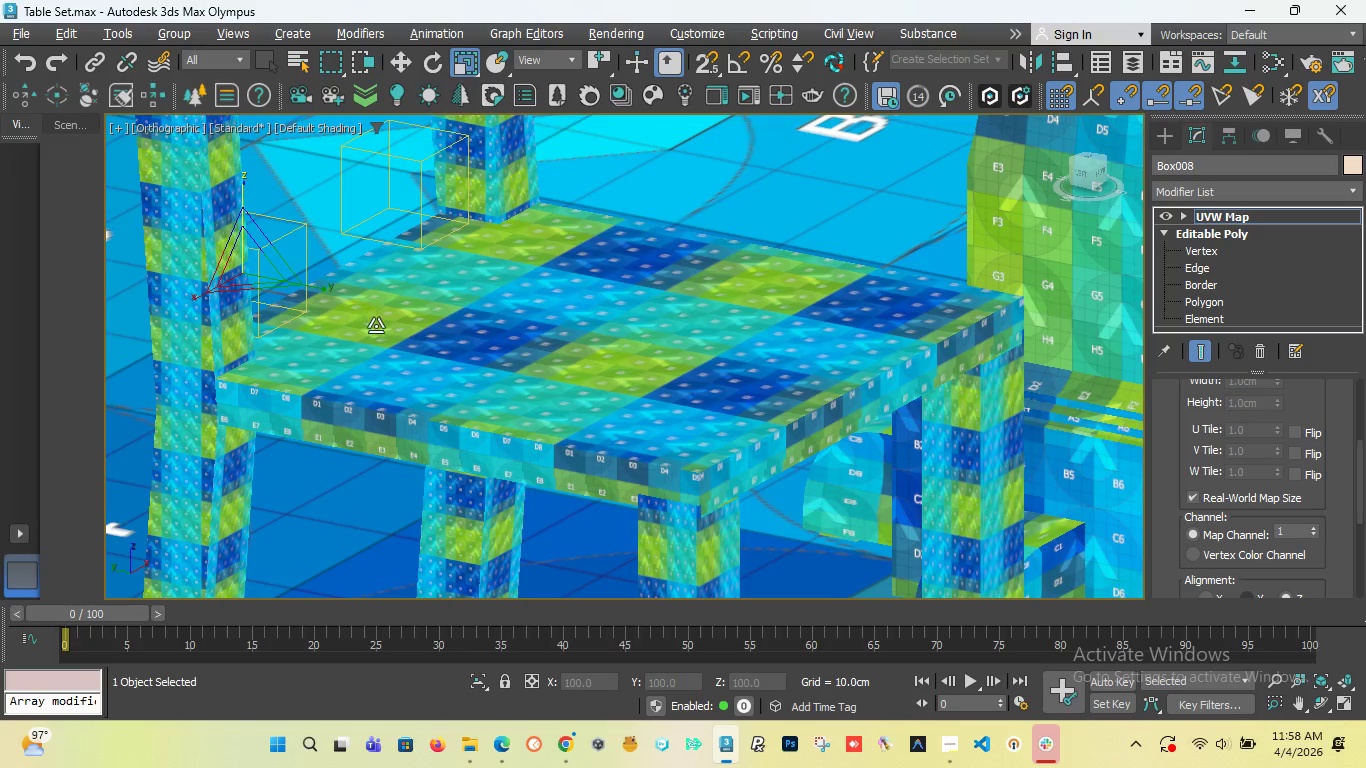 
scroll: coordinate [378, 332], scroll_direction: down, amount: 6.0
 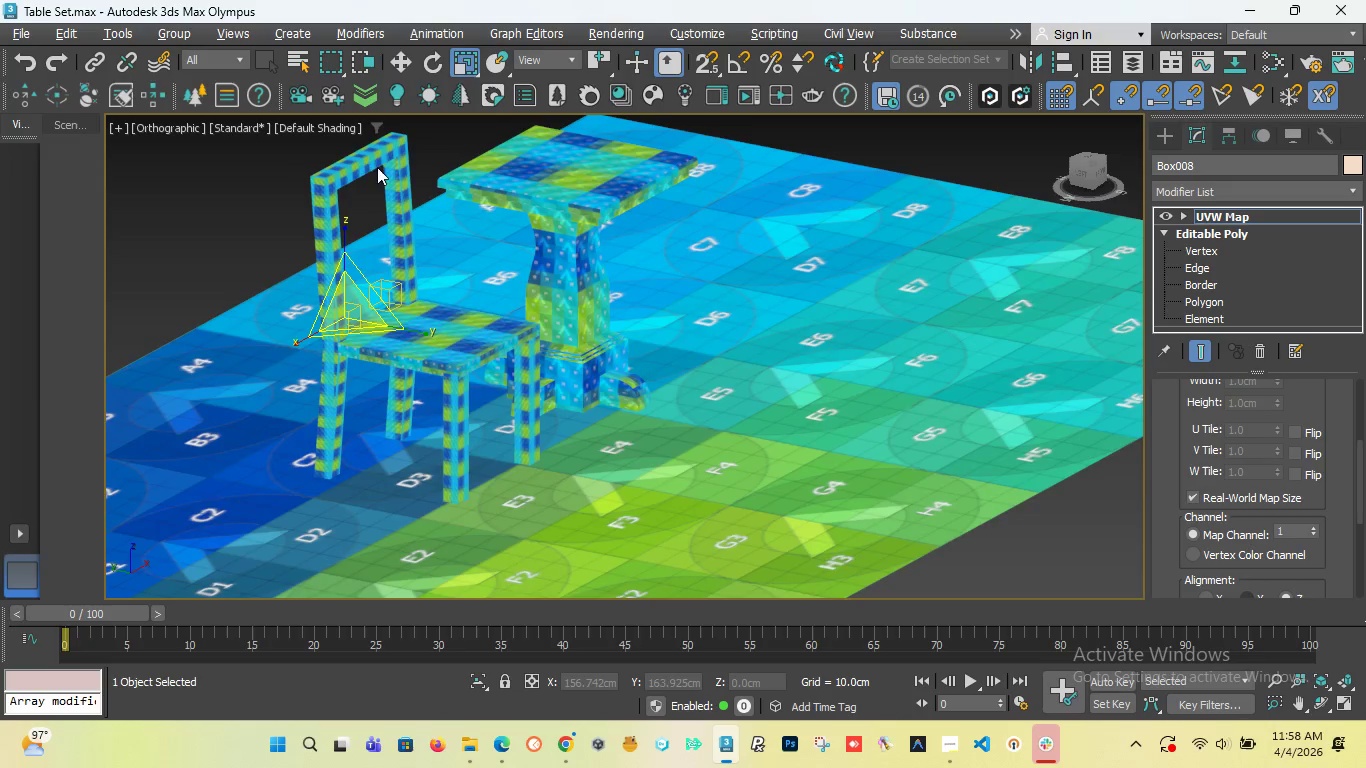 
scroll: coordinate [376, 155], scroll_direction: up, amount: 6.0
 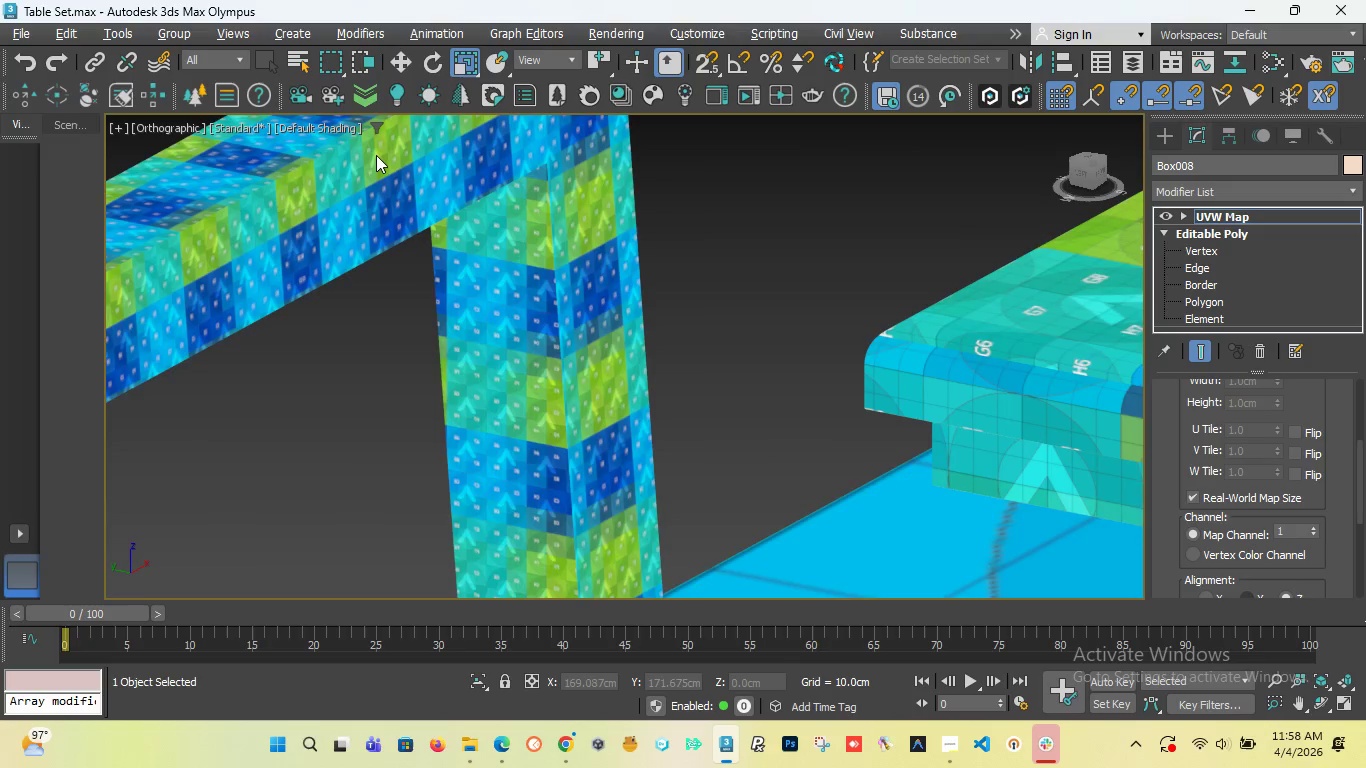 
scroll: coordinate [436, 237], scroll_direction: down, amount: 5.0
 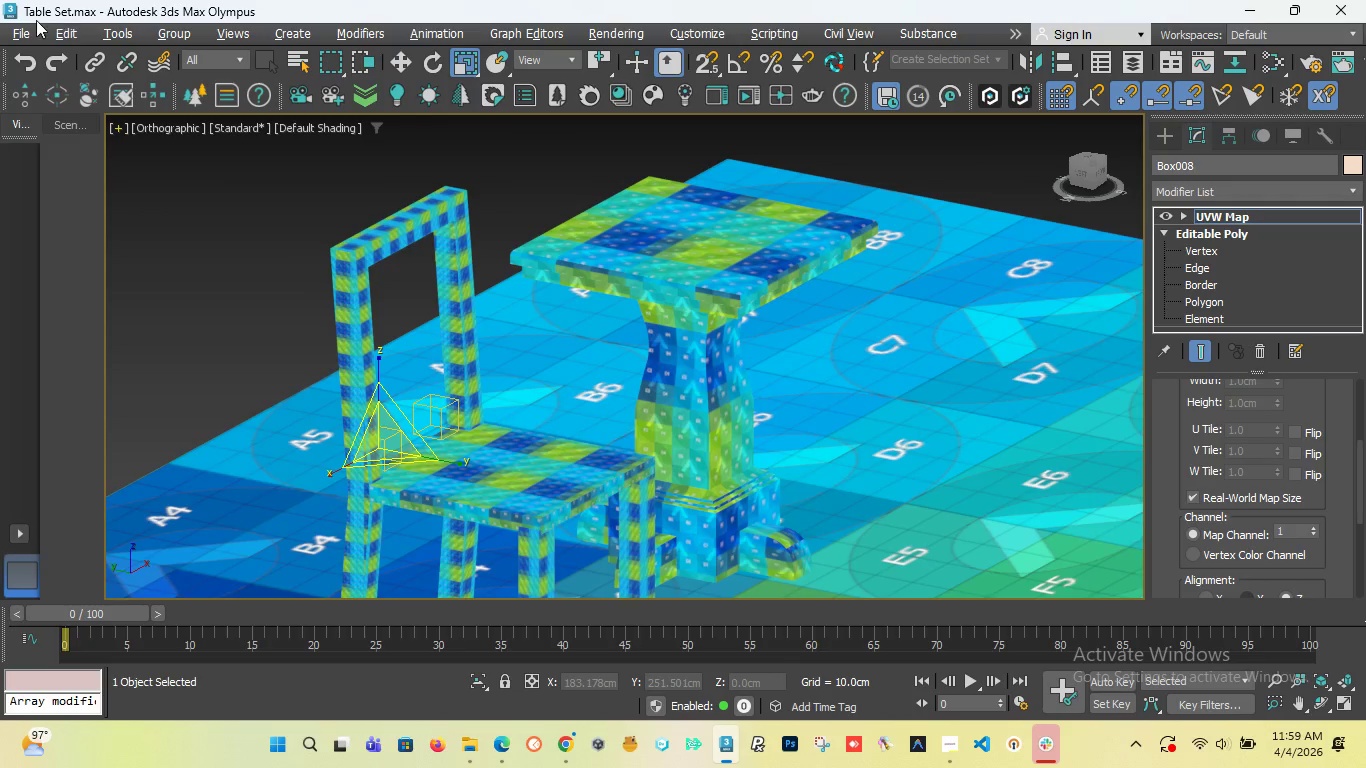 
left_click([19, 33])
 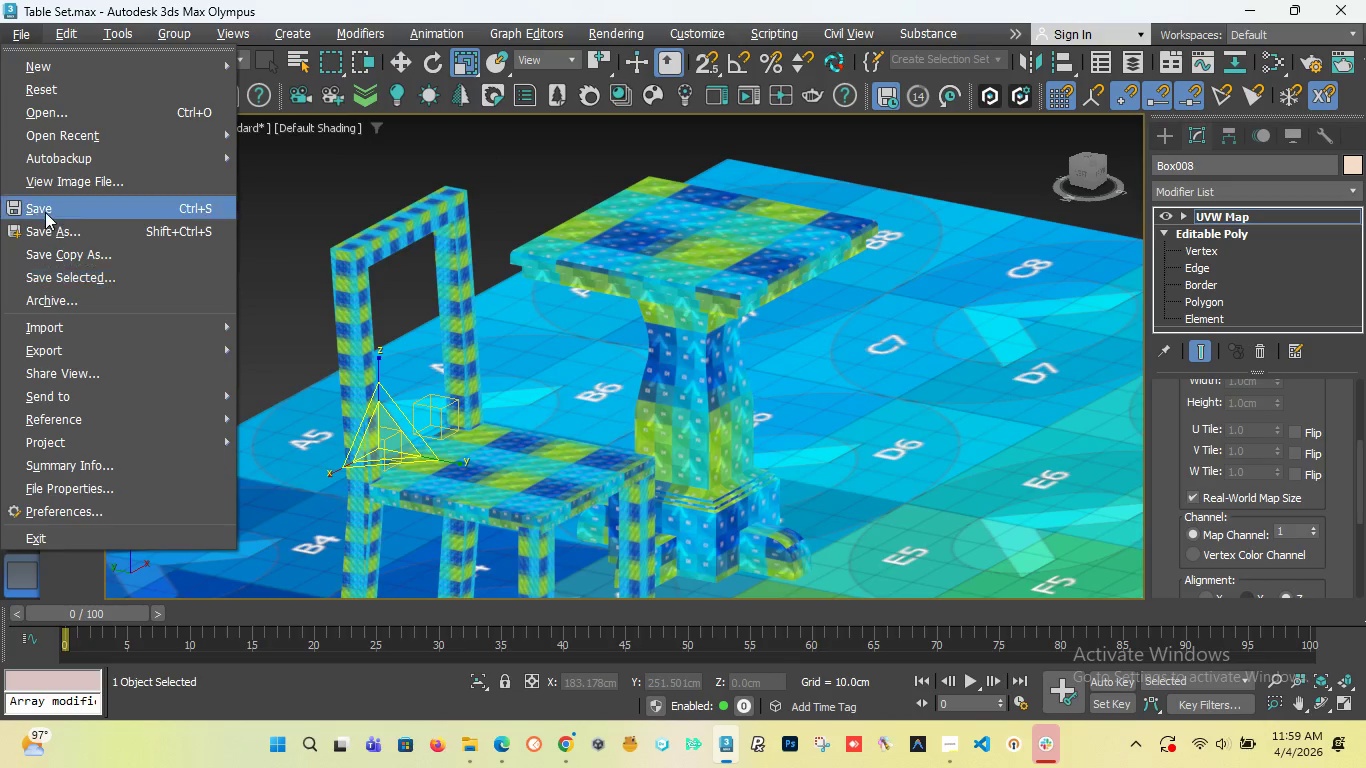 
left_click([45, 208])
 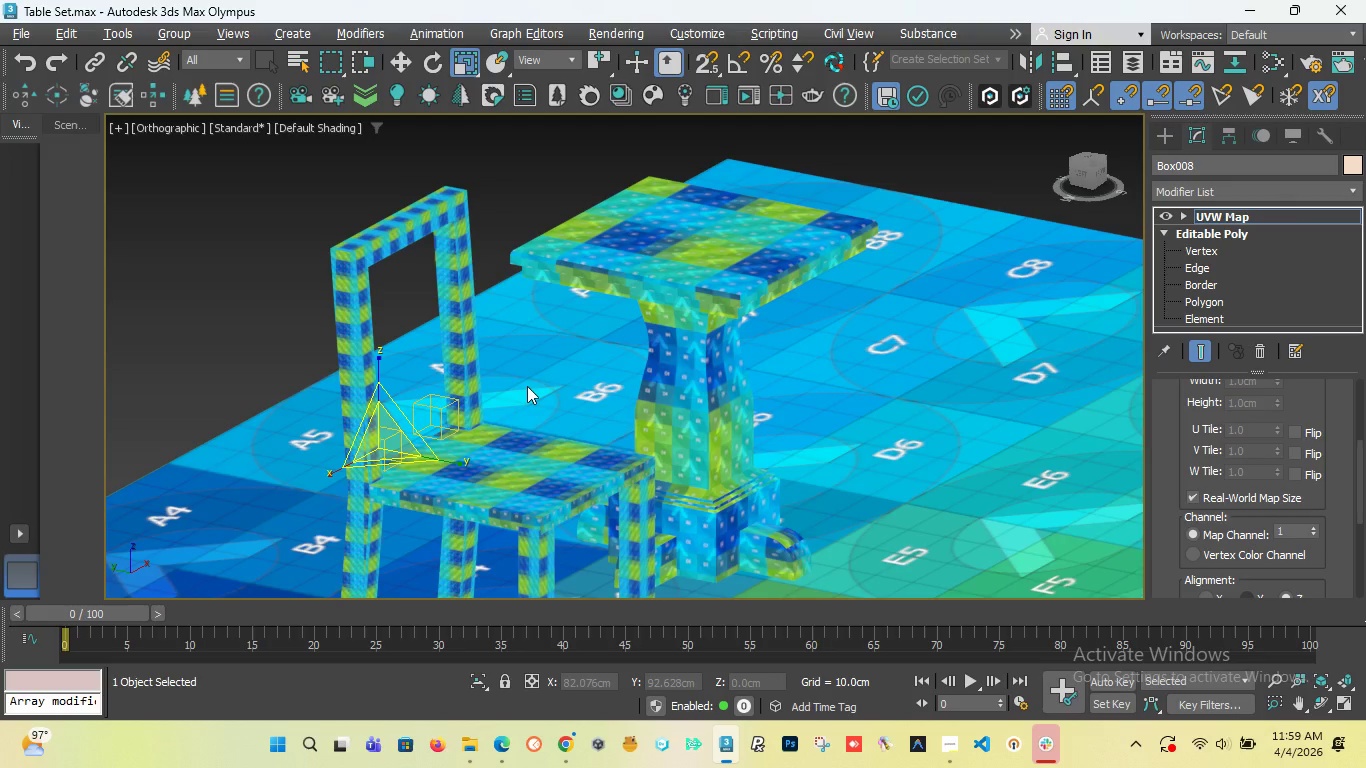 
wait(46.89)
 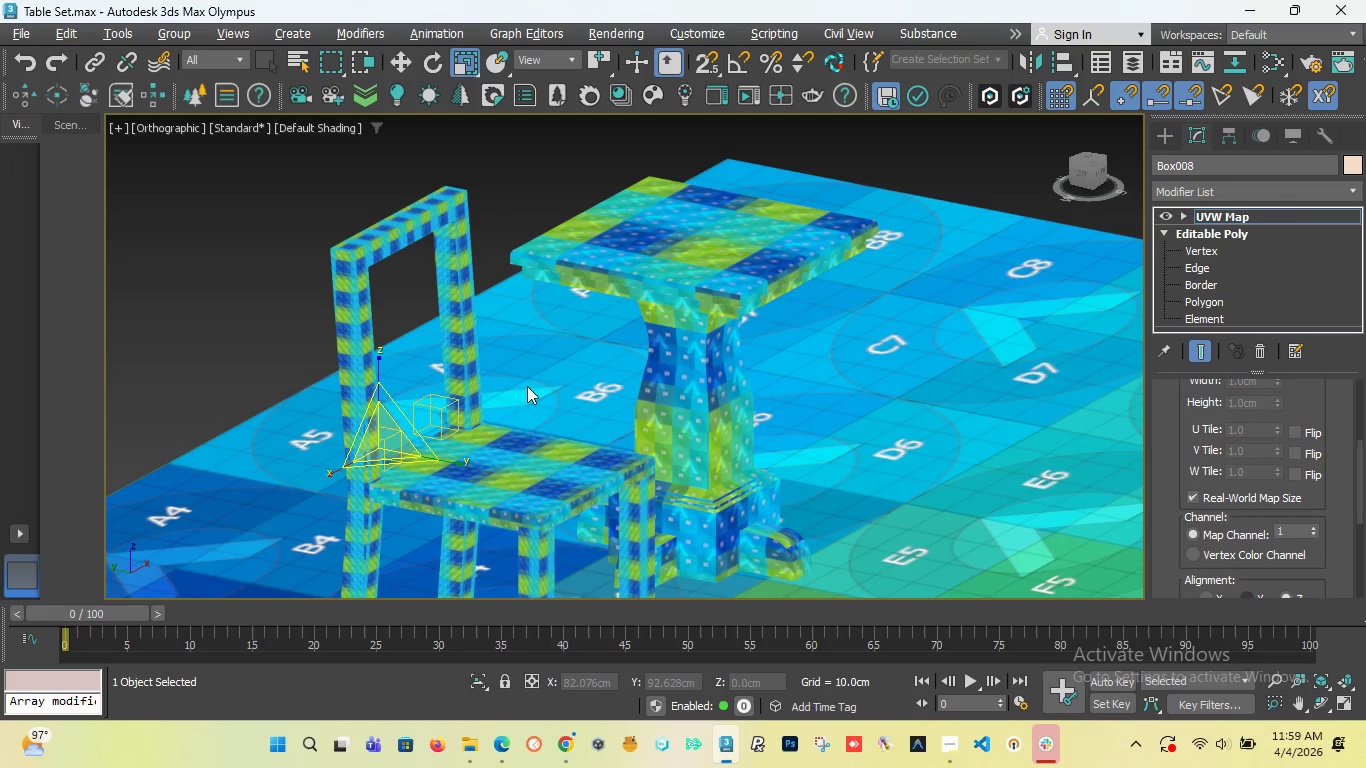 
mouse_move([1246, 743])
 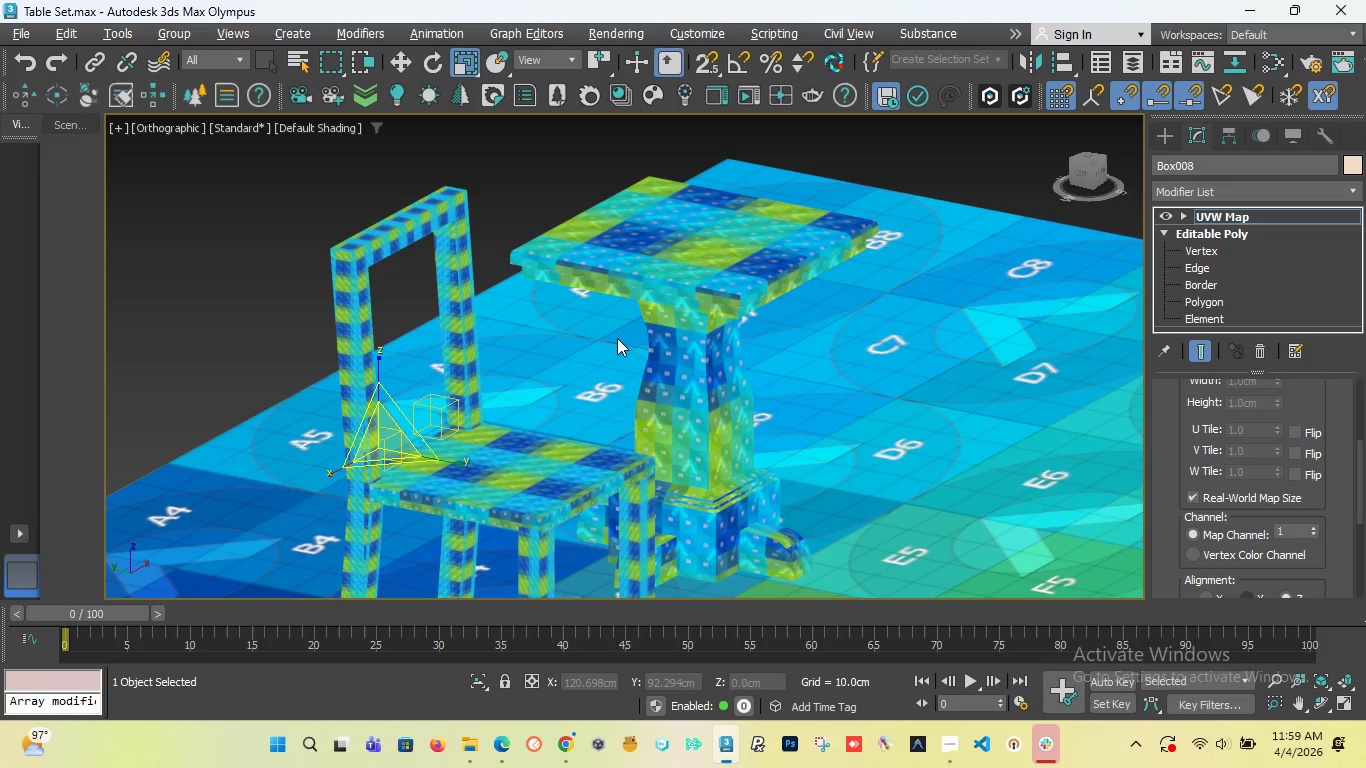 
wait(12.12)
 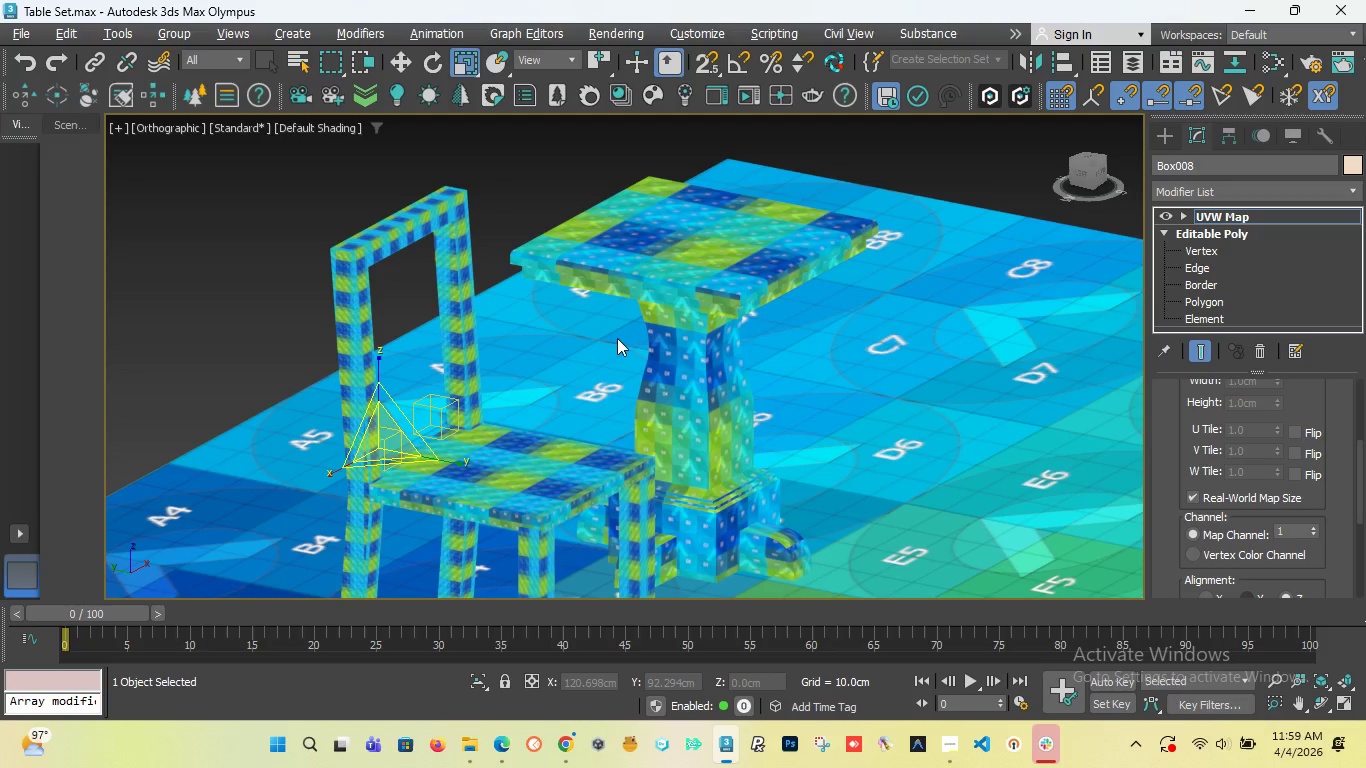 
scroll: coordinate [392, 422], scroll_direction: down, amount: 4.0
 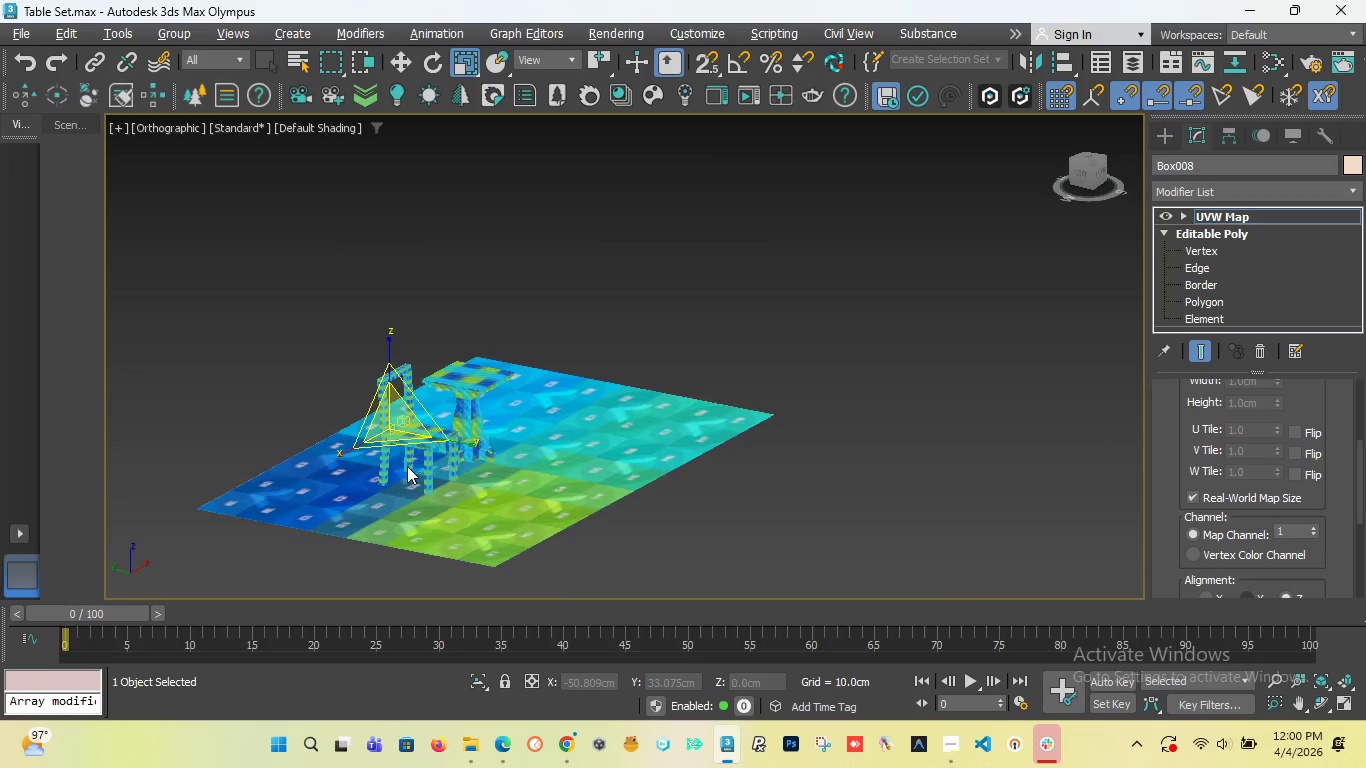 
scroll: coordinate [384, 439], scroll_direction: up, amount: 6.0
 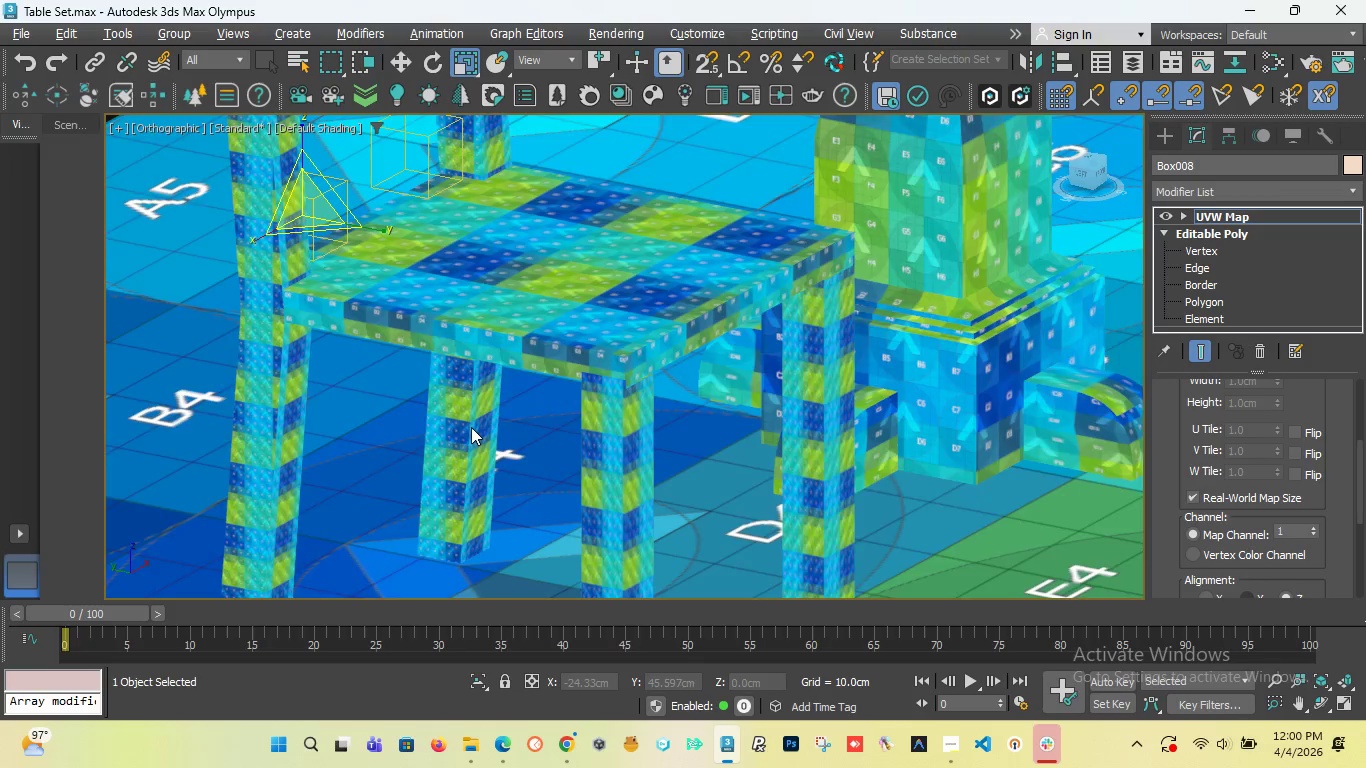 
scroll: coordinate [471, 427], scroll_direction: down, amount: 2.0
 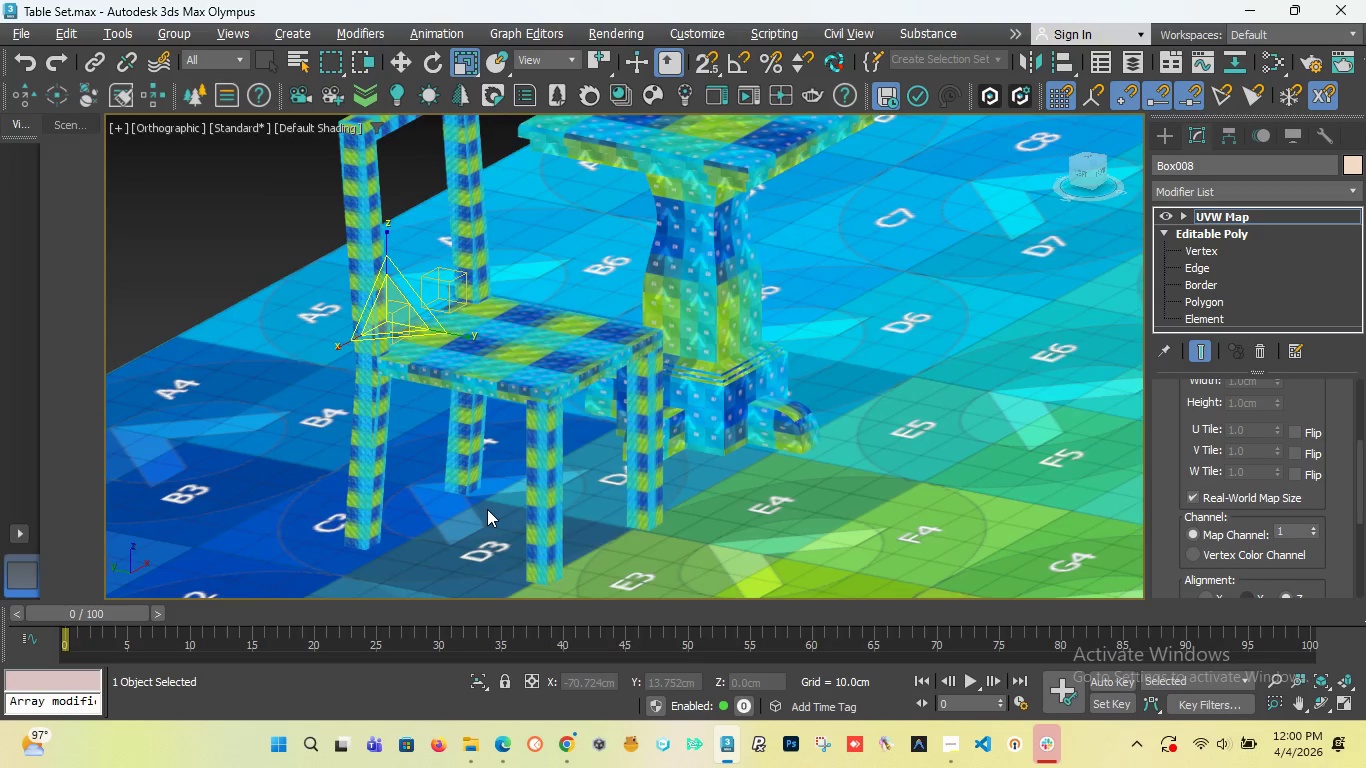 
scroll: coordinate [487, 509], scroll_direction: up, amount: 1.0
 